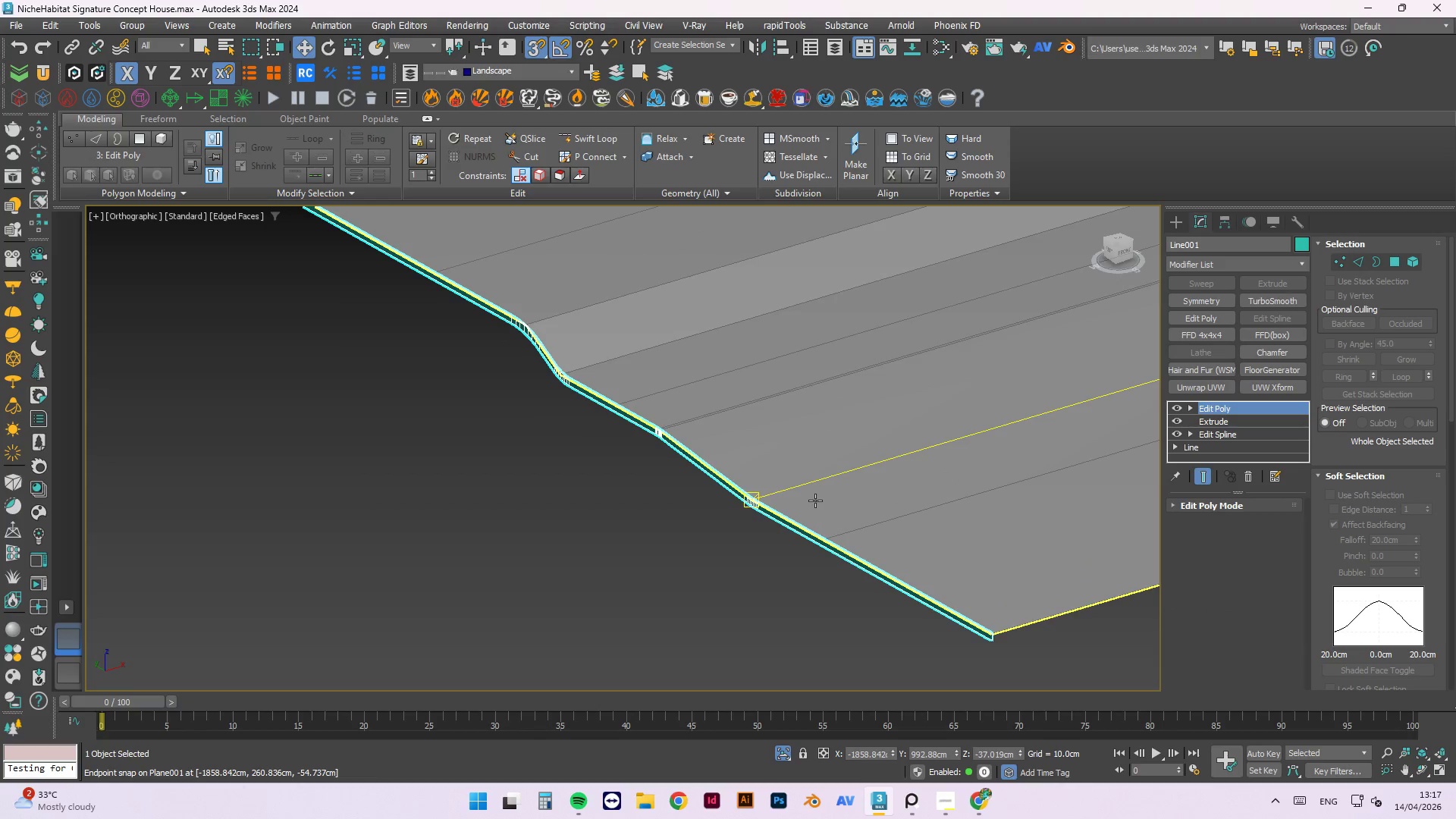 
key(4)
 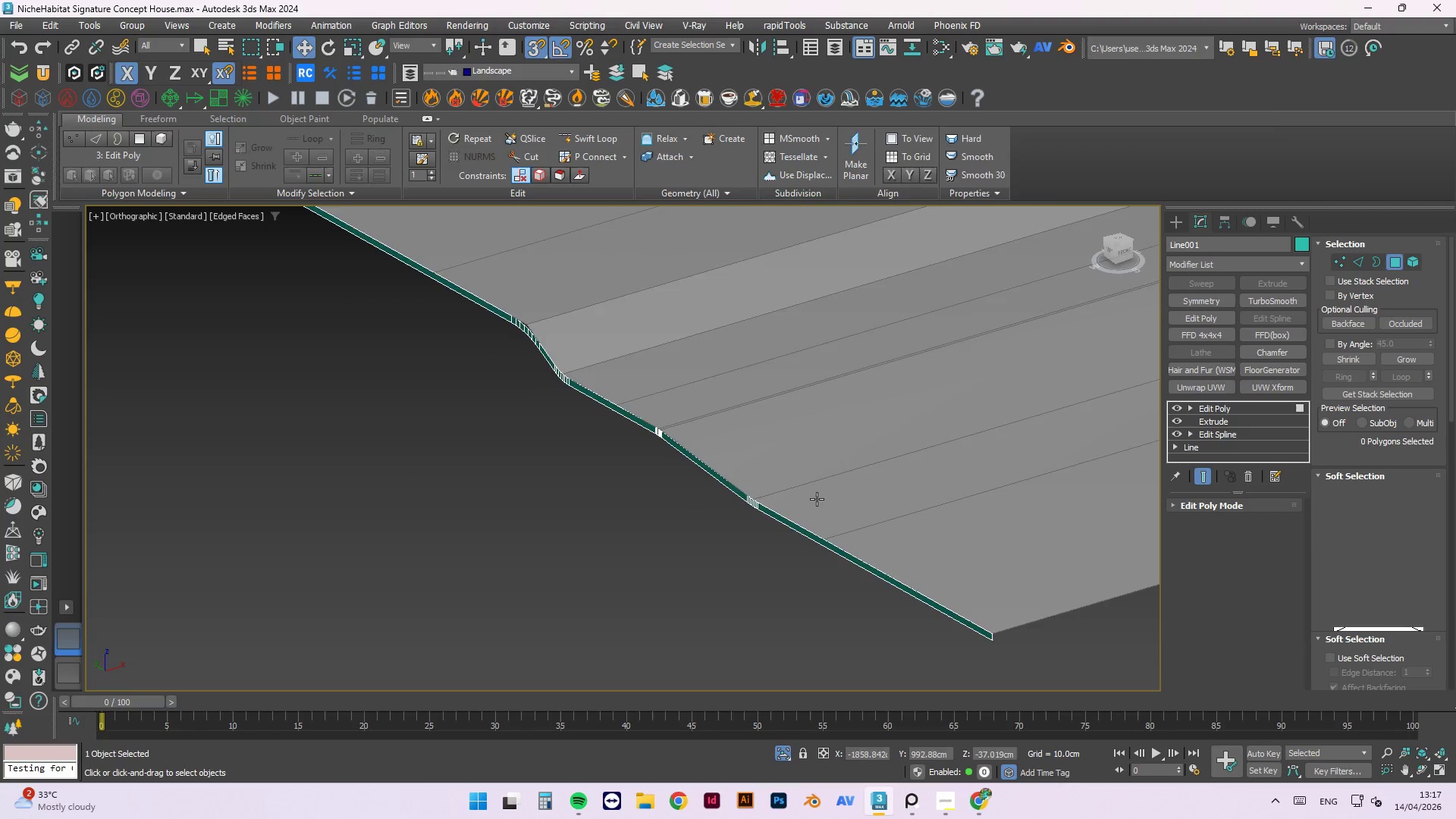 
scroll: coordinate [822, 520], scroll_direction: down, amount: 8.0
 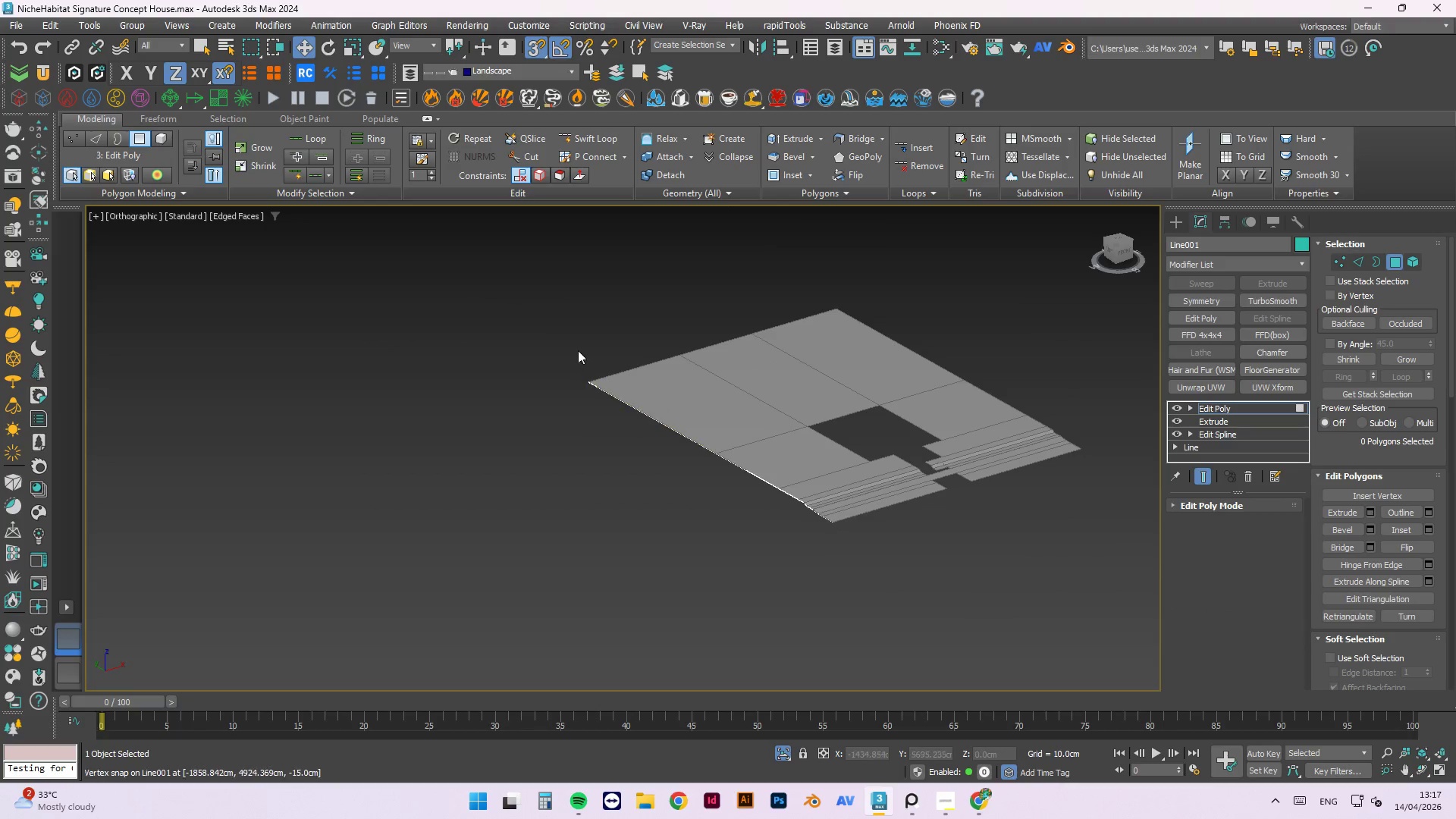 
left_click_drag(start_coordinate=[570, 334], to_coordinate=[880, 608])
 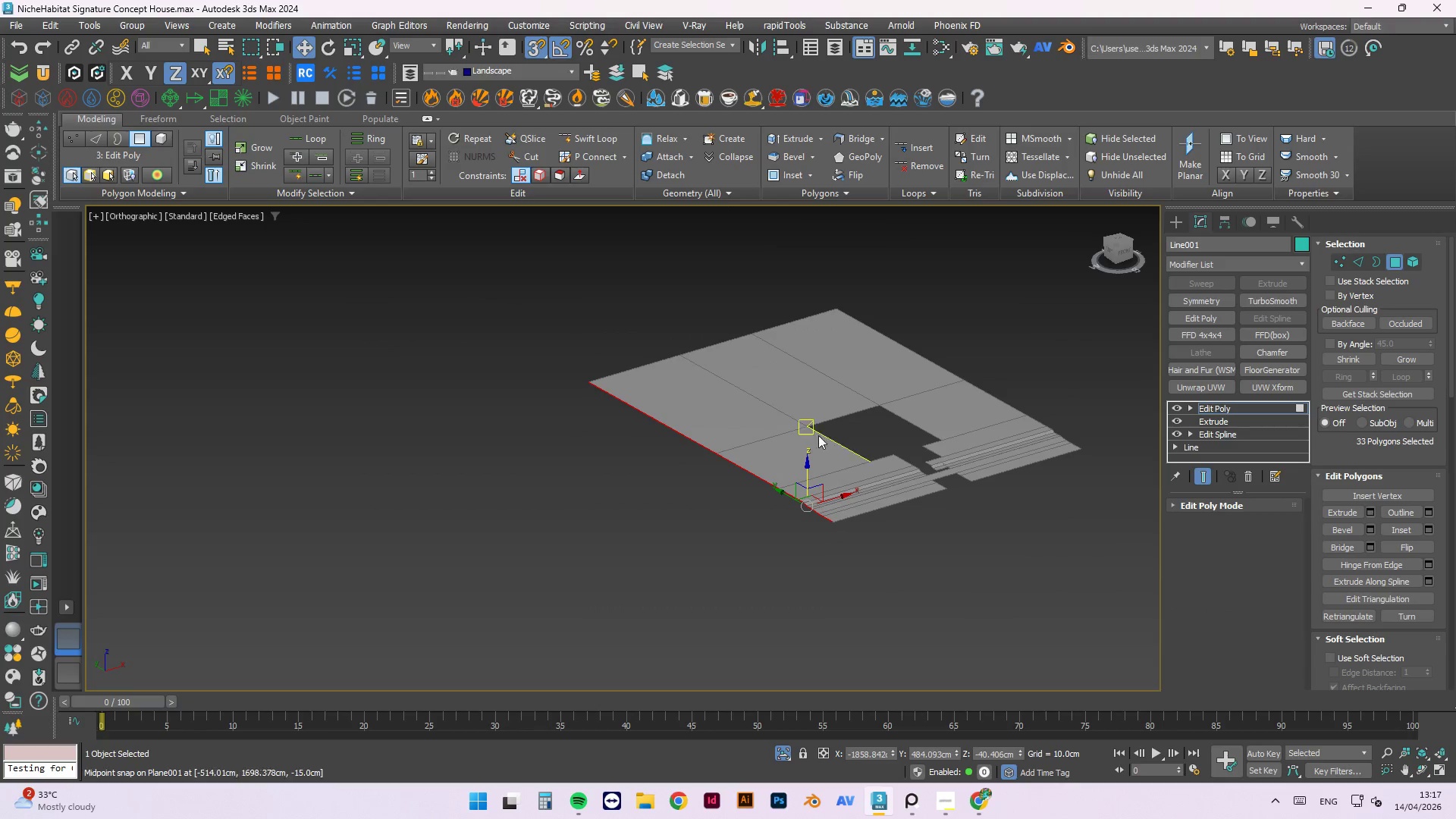 
scroll: coordinate [807, 436], scroll_direction: up, amount: 3.0
 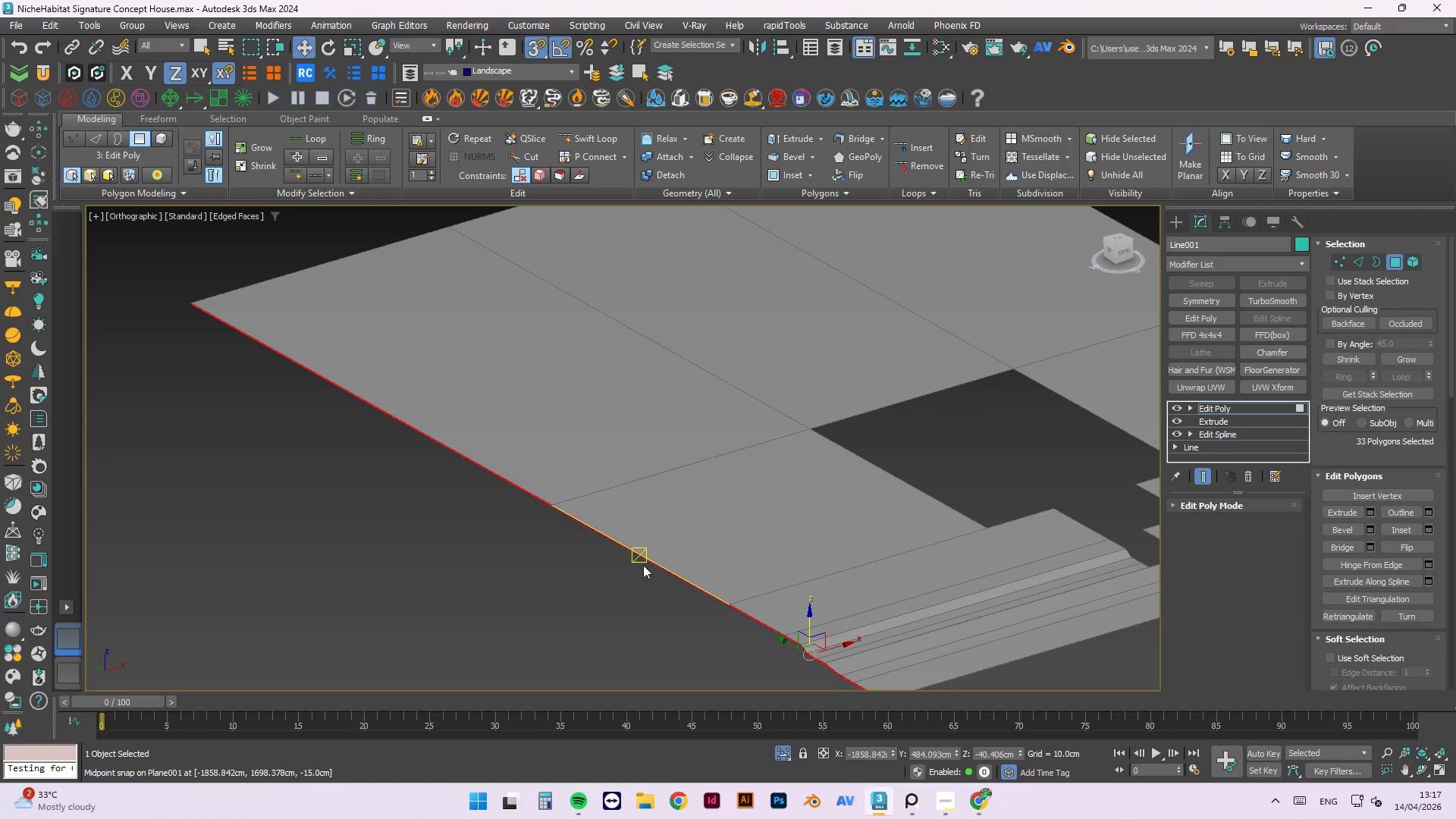 
scroll: coordinate [726, 617], scroll_direction: down, amount: 3.0
 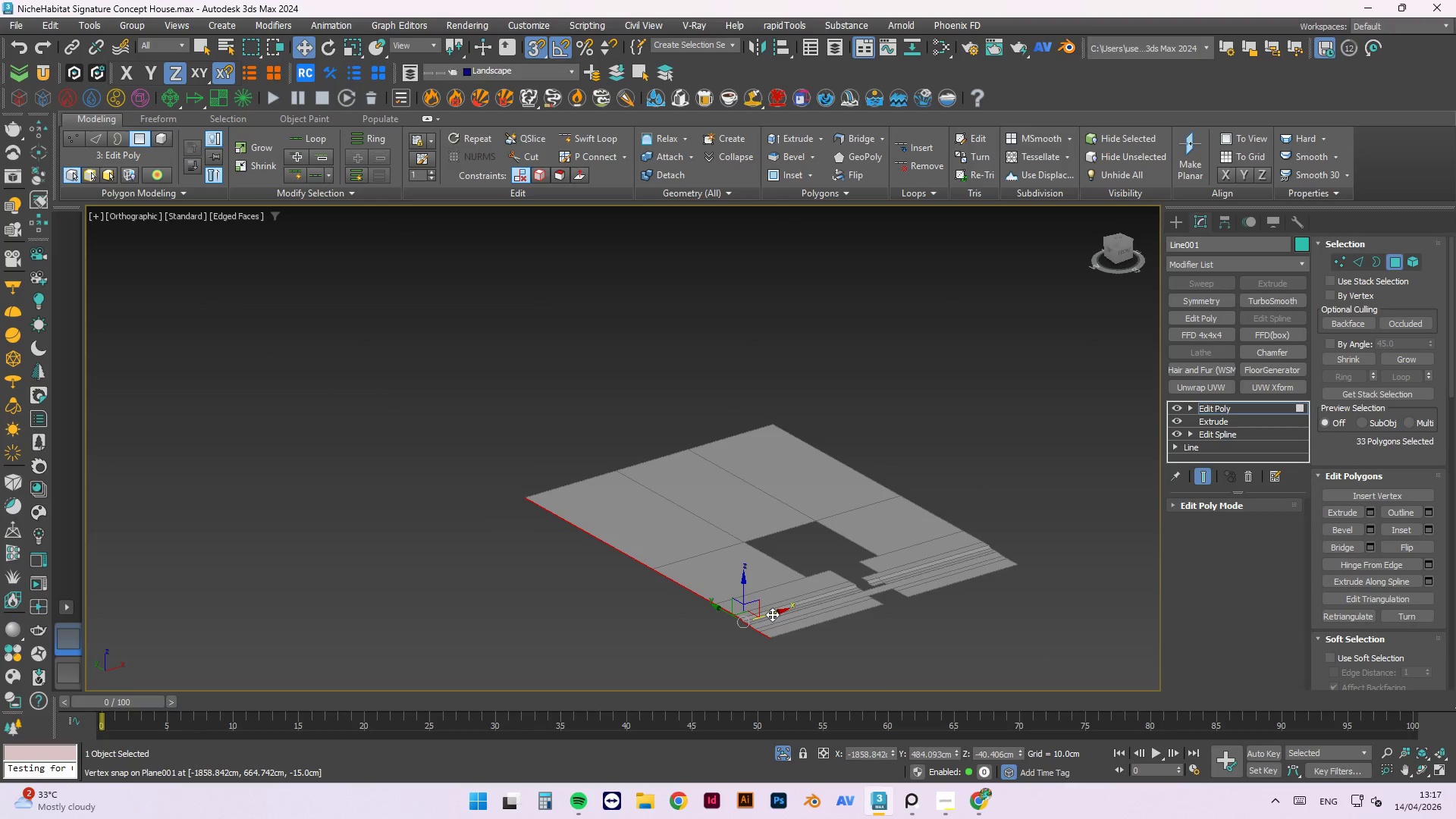 
hold_key(key=ShiftLeft, duration=1.52)
left_click_drag(start_coordinate=[773, 614], to_coordinate=[1007, 552])
 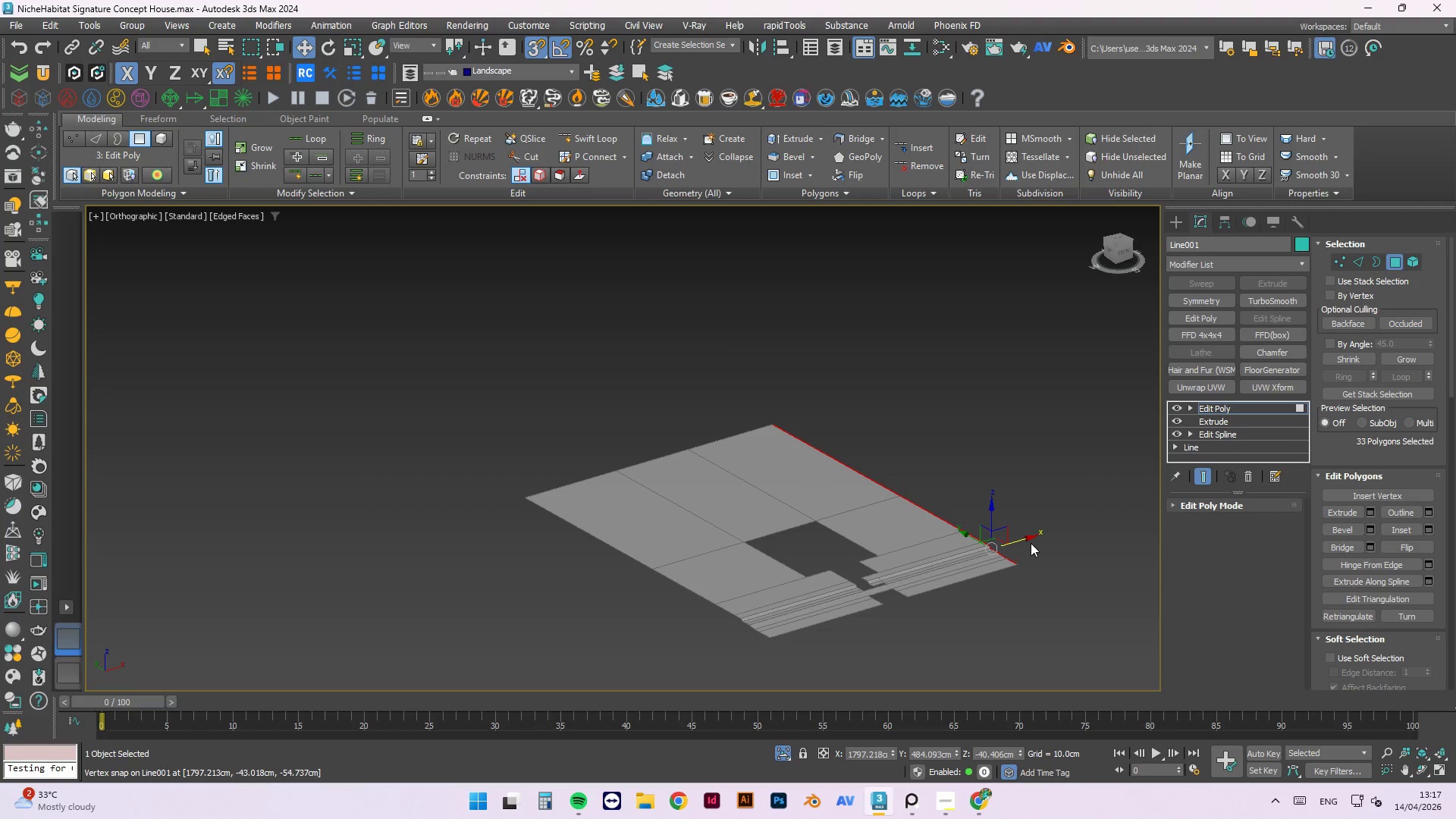 
hold_key(key=ShiftLeft, duration=0.86)
 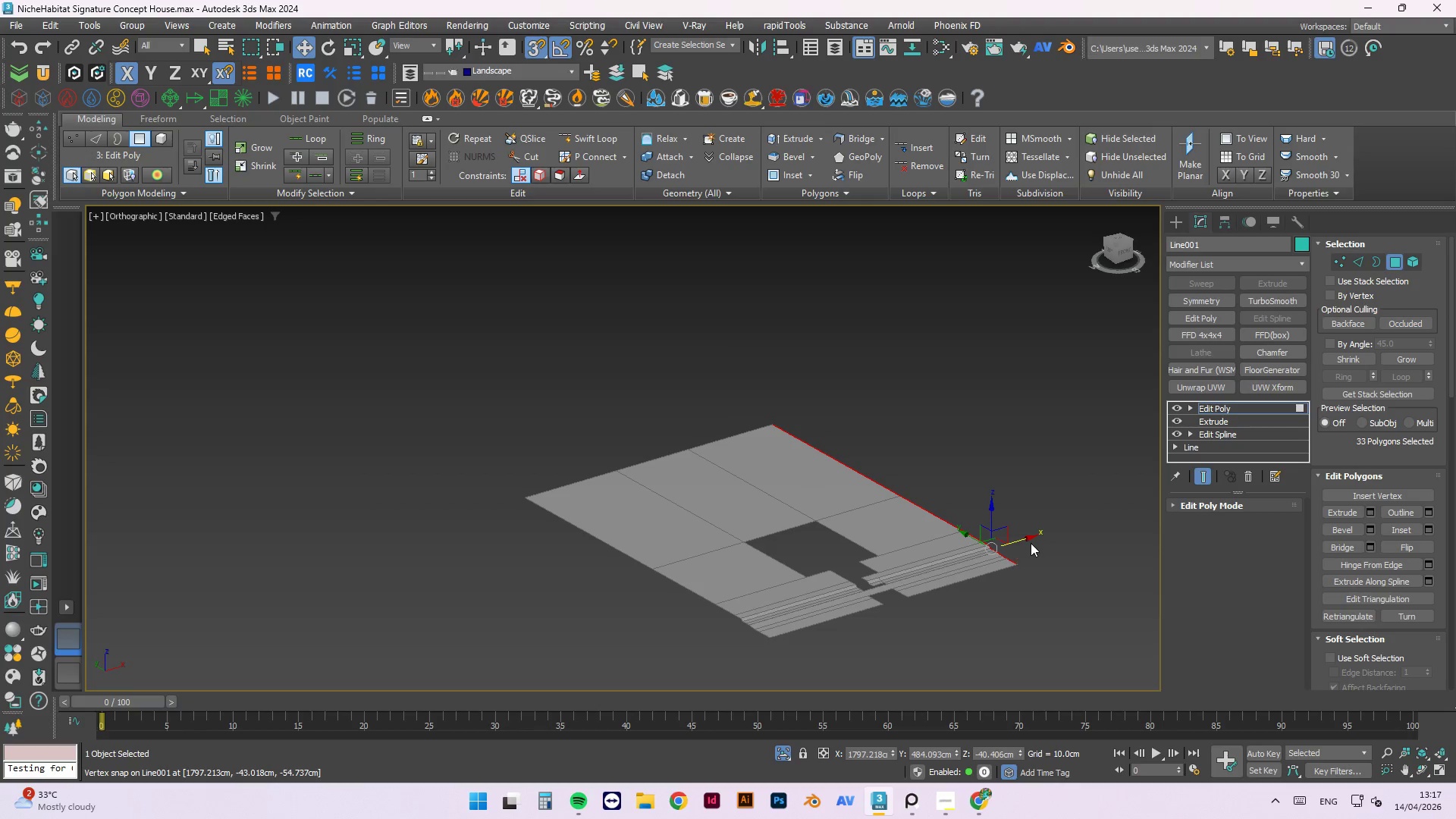 
key(Control+Z)
 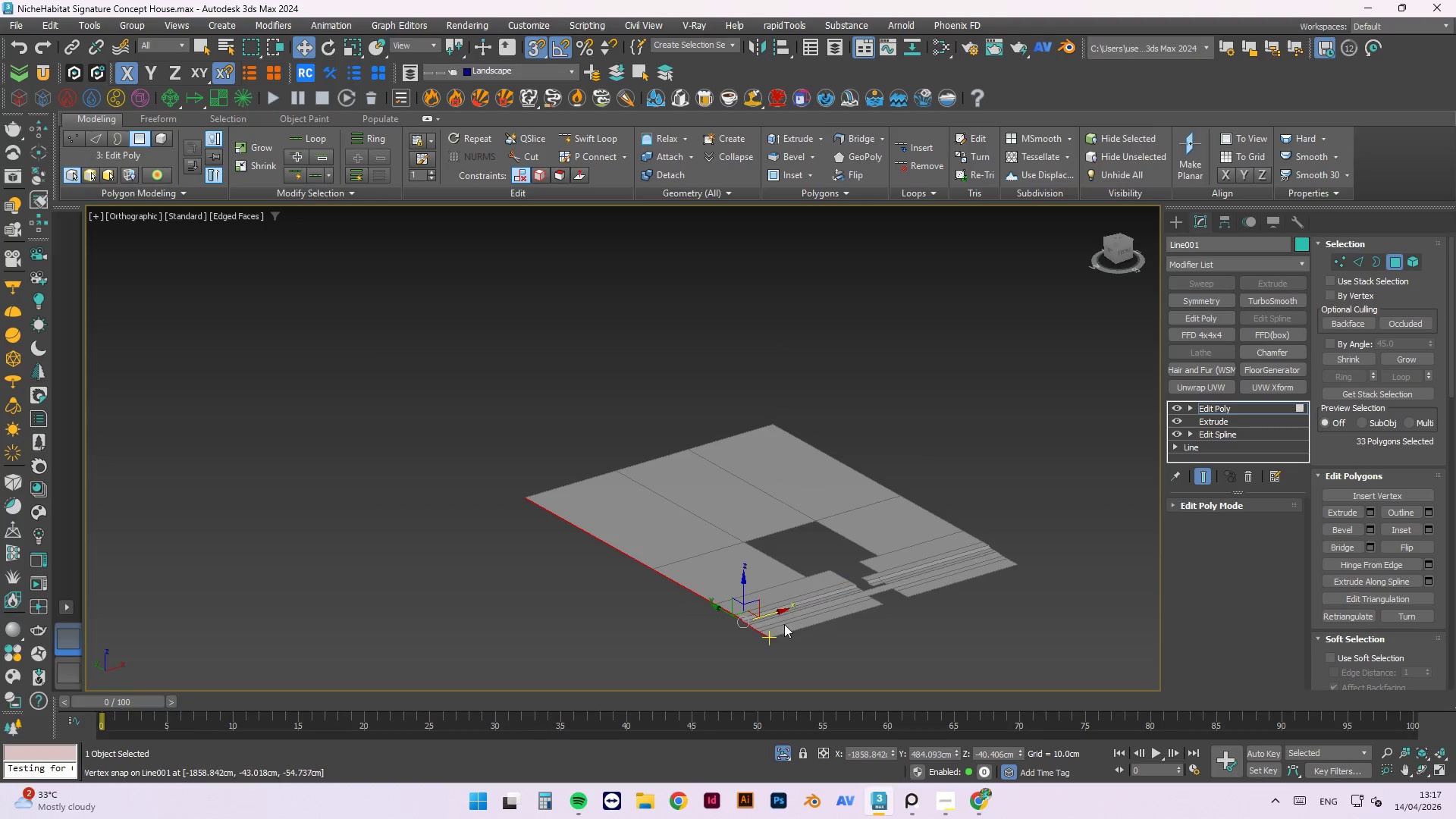 
hold_key(key=ShiftLeft, duration=1.5)
left_click_drag(start_coordinate=[774, 615], to_coordinate=[1061, 532])
 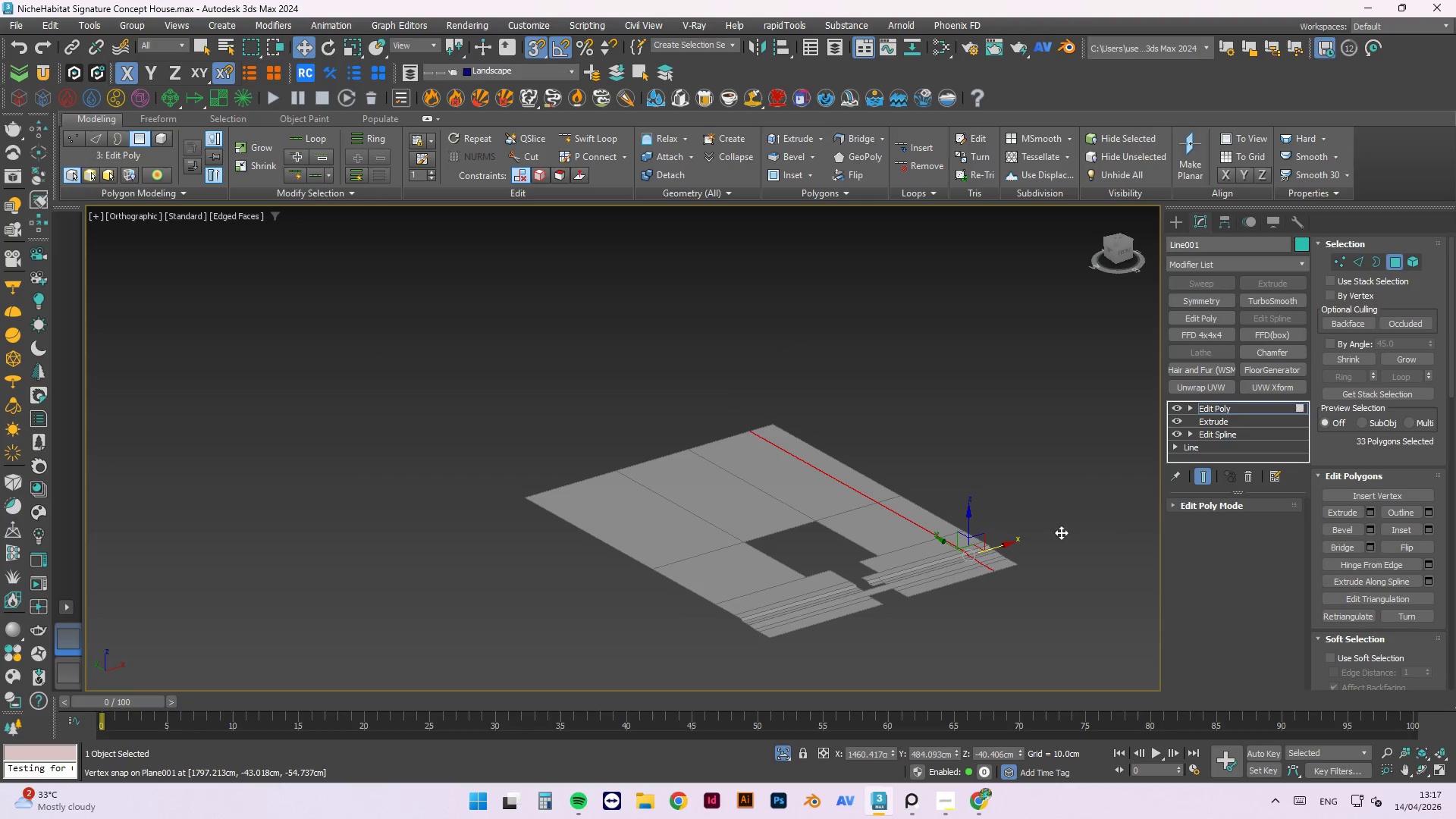 
key(Shift+ShiftLeft)
 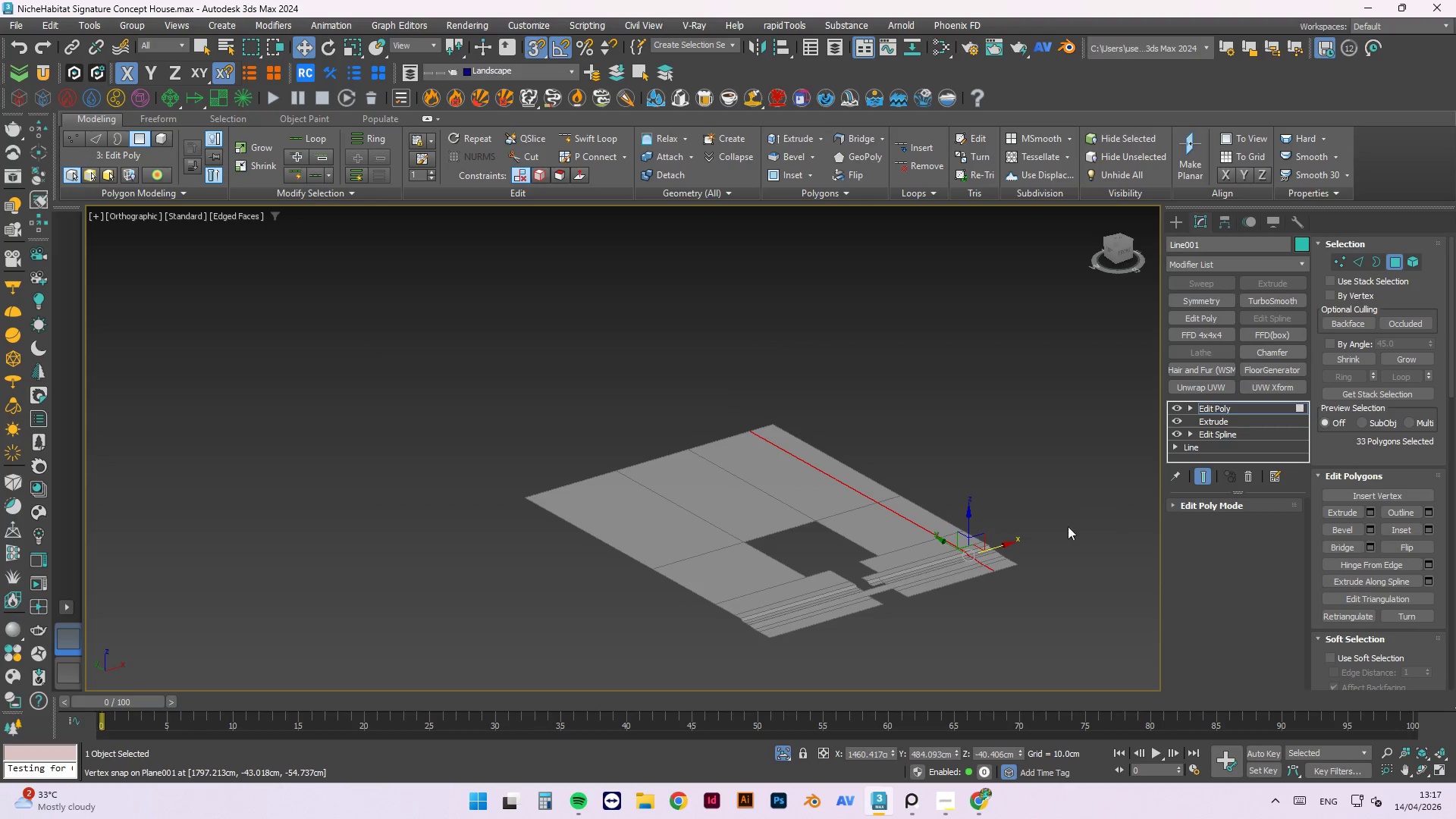 
key(Shift+ShiftLeft)
 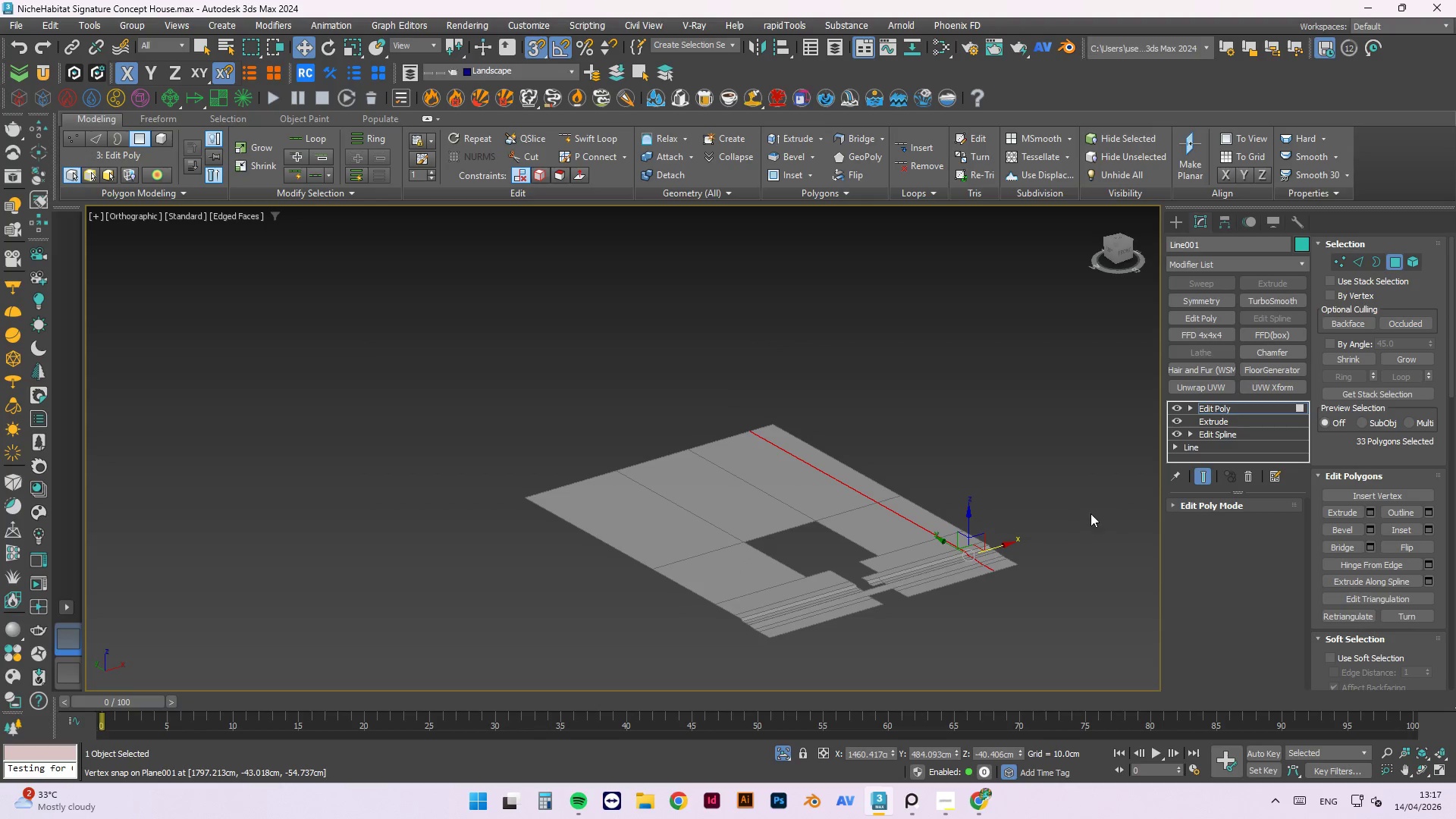 
key(Shift+ShiftLeft)
 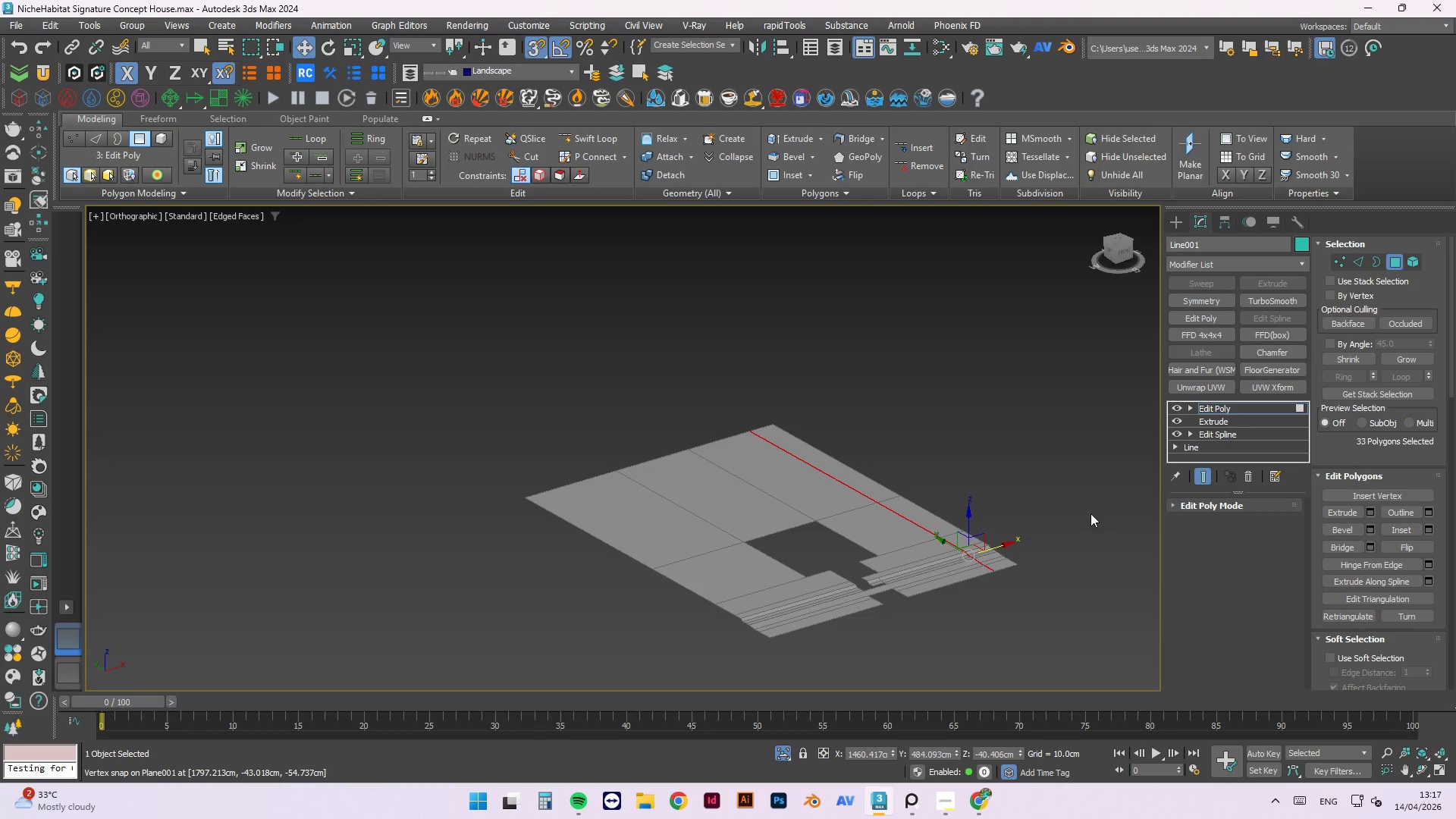 
key(Shift+ShiftLeft)
 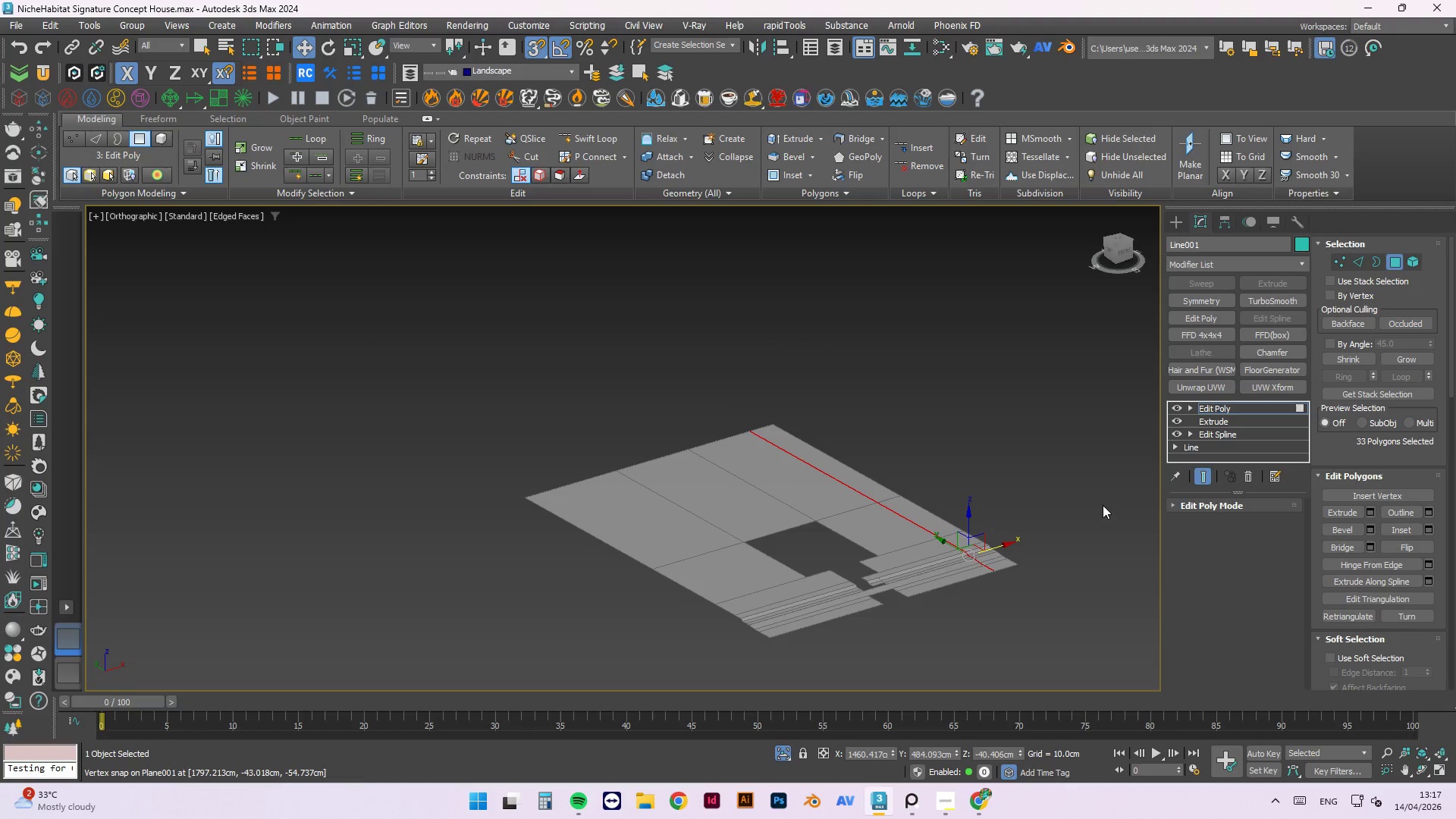 
key(Shift+ShiftLeft)
 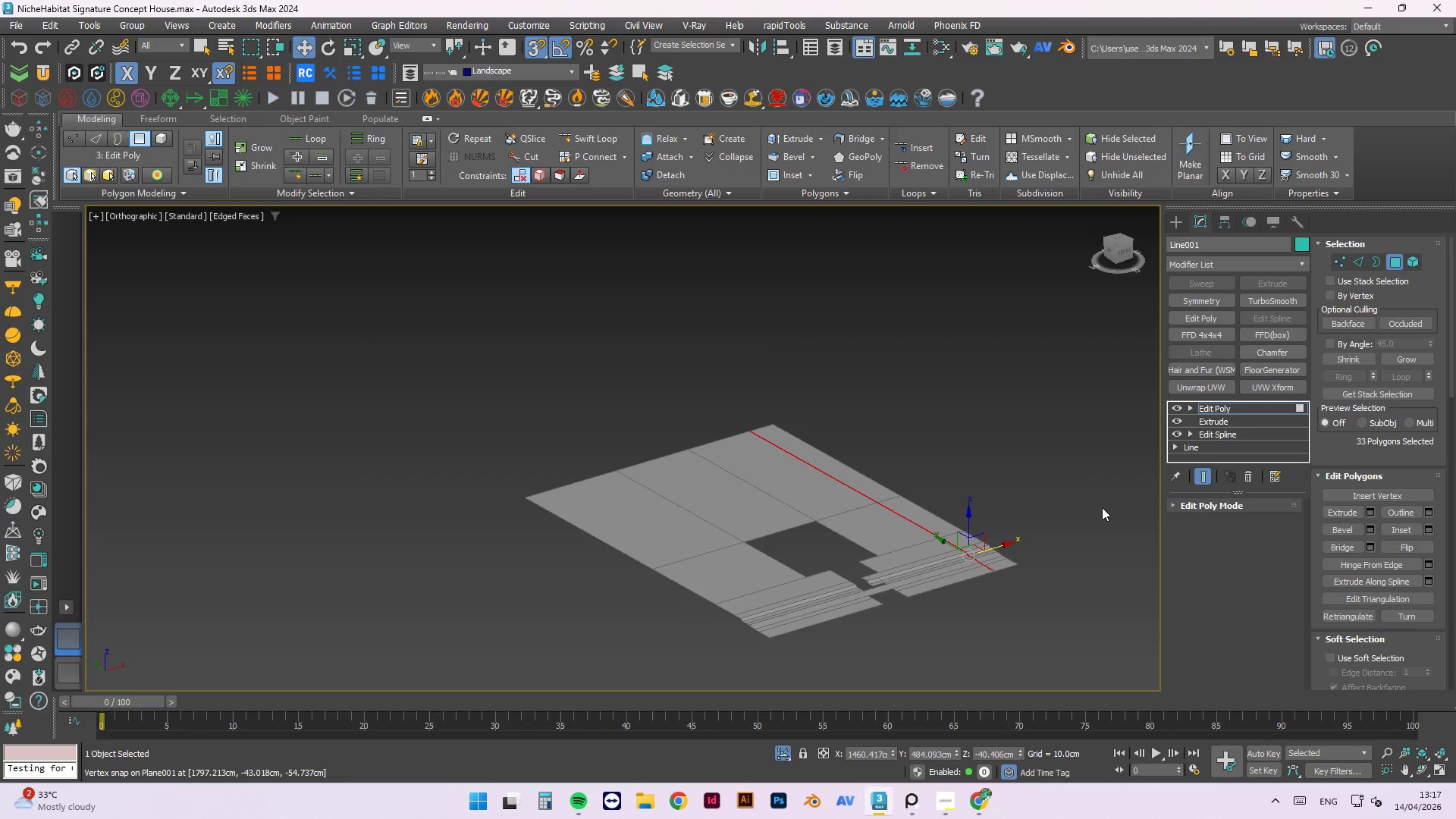 
key(Control+Z)
 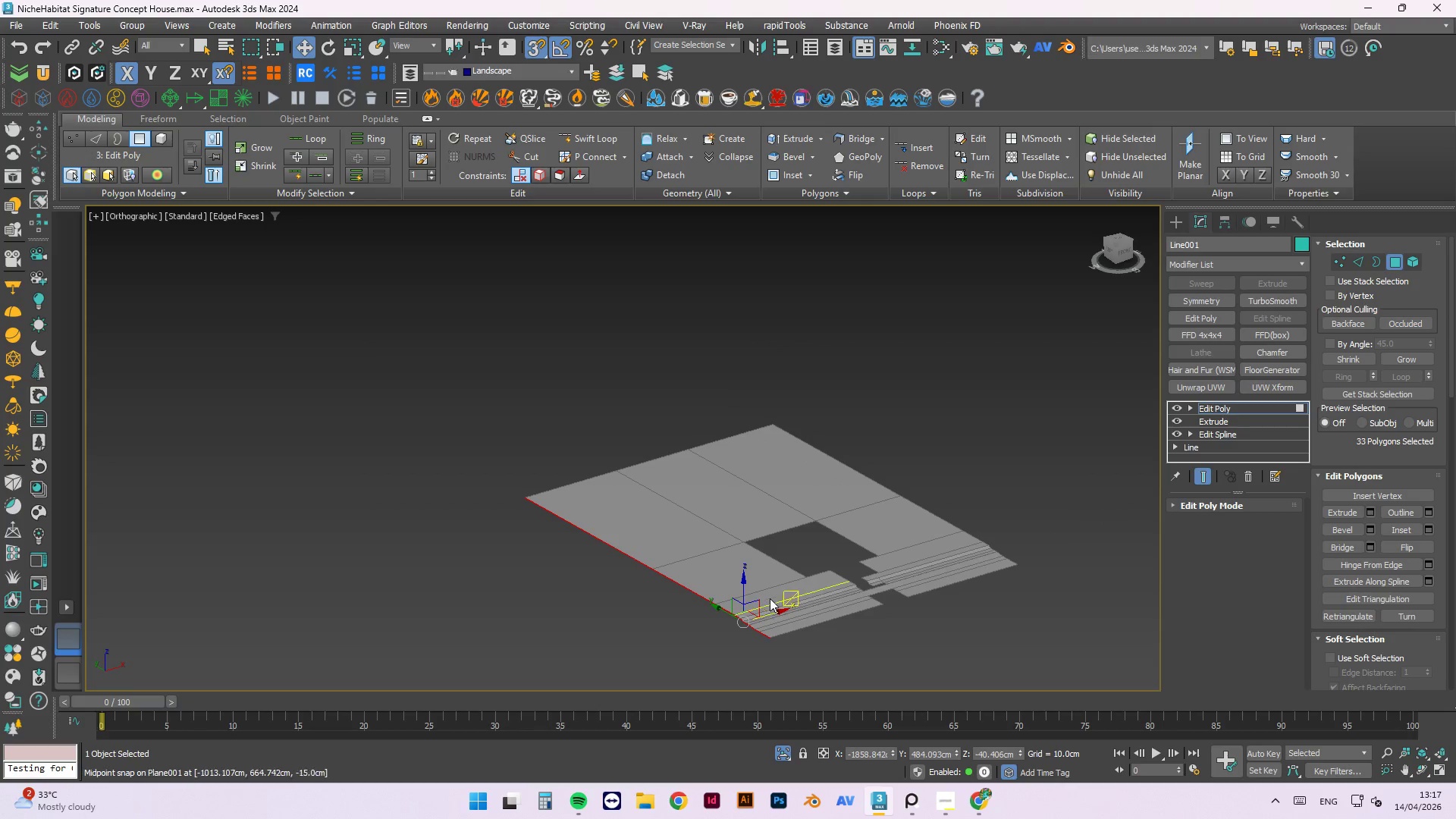 
hold_key(key=ShiftLeft, duration=1.5)
left_click_drag(start_coordinate=[782, 613], to_coordinate=[958, 531])
 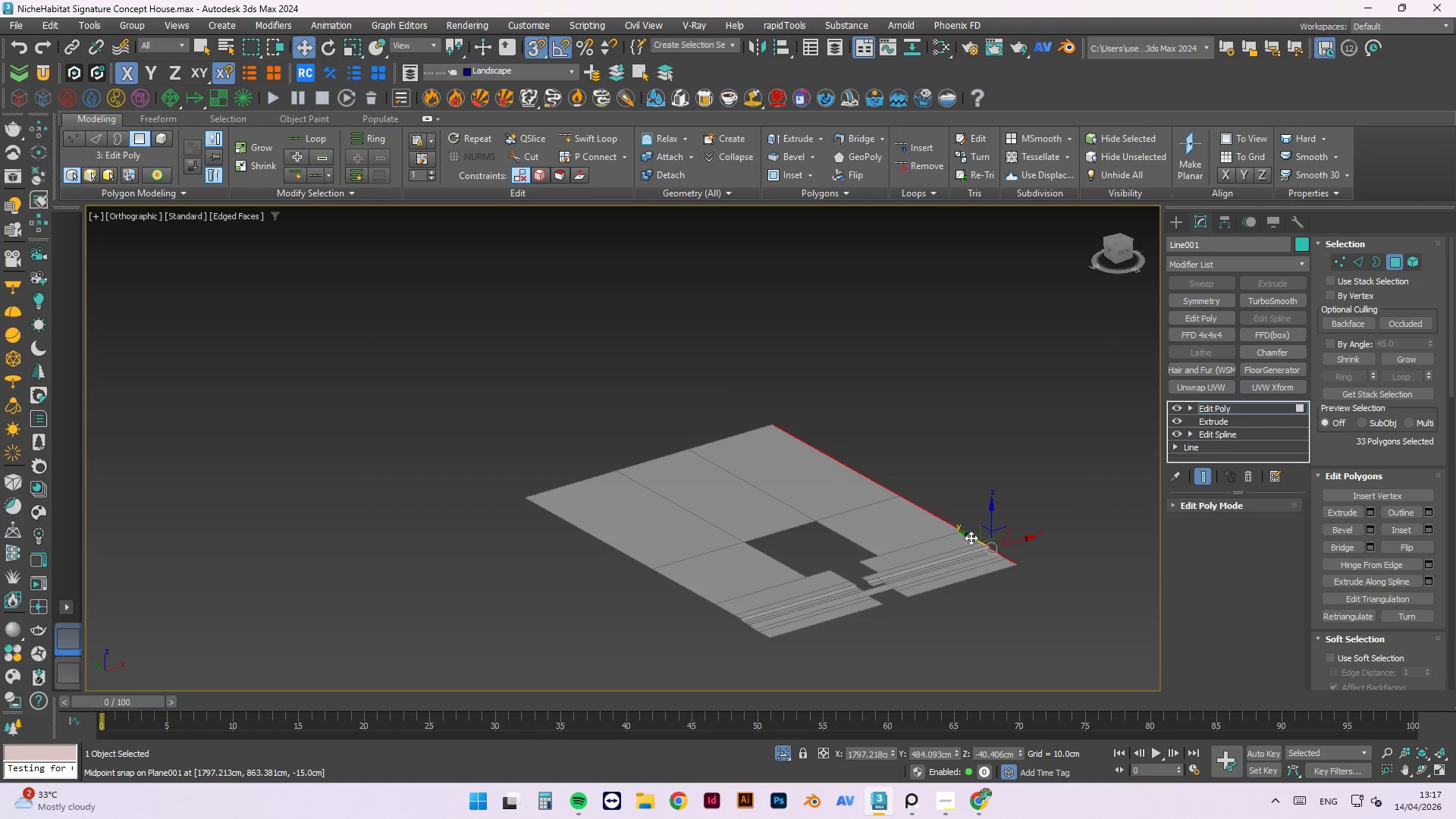 
key(Shift+ShiftLeft)
 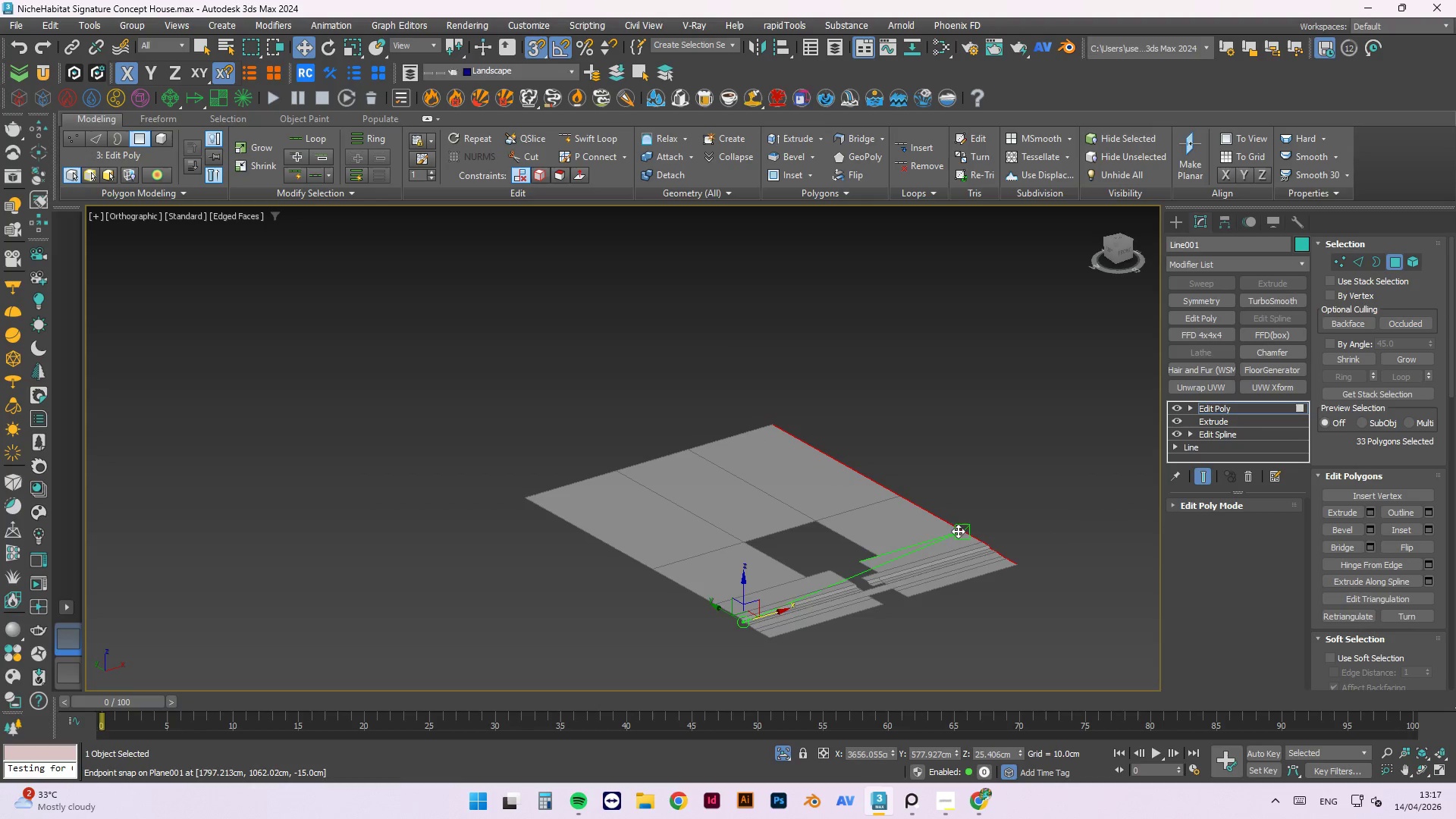 
key(Shift+ShiftLeft)
 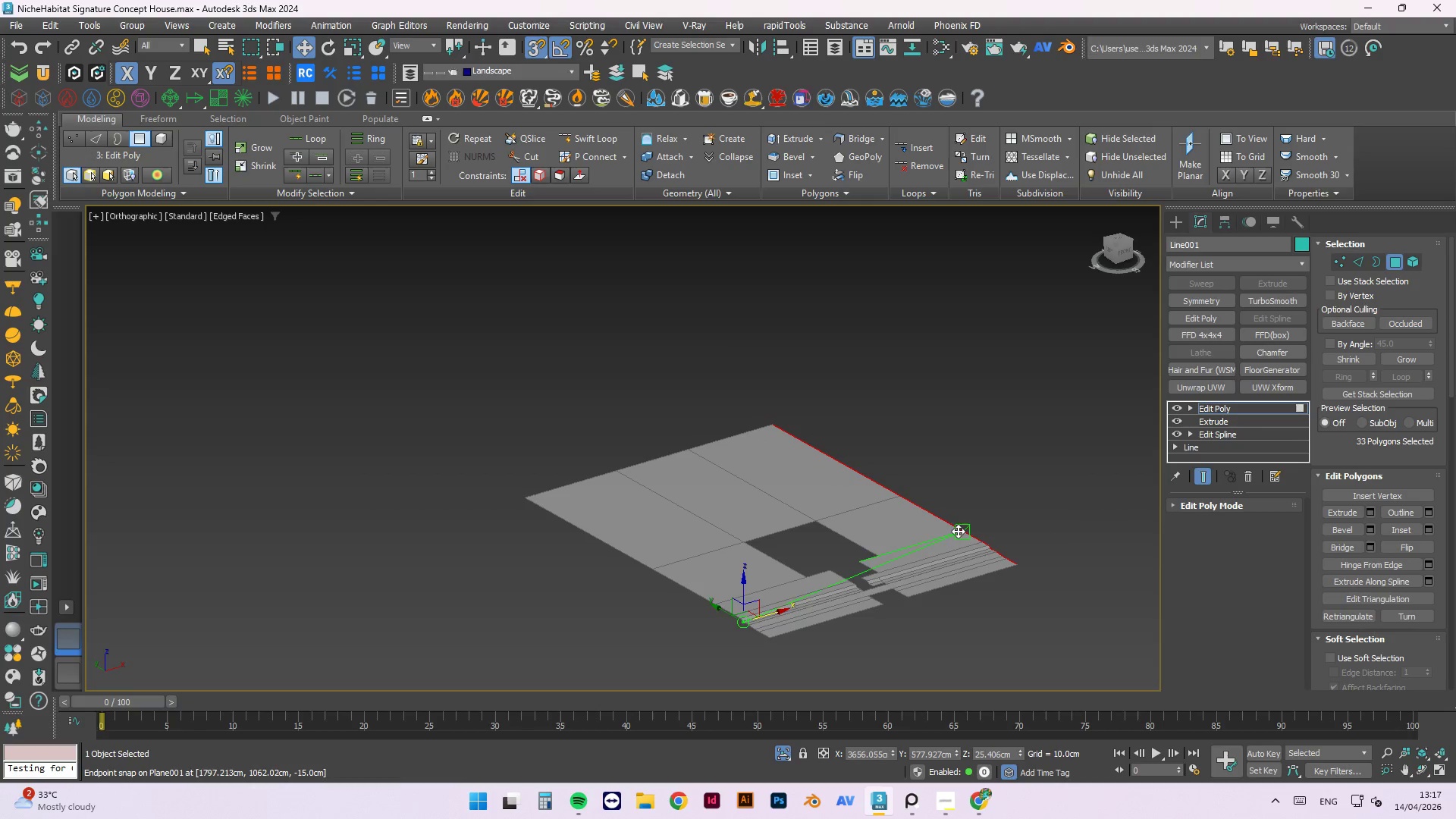 
key(Shift+ShiftLeft)
 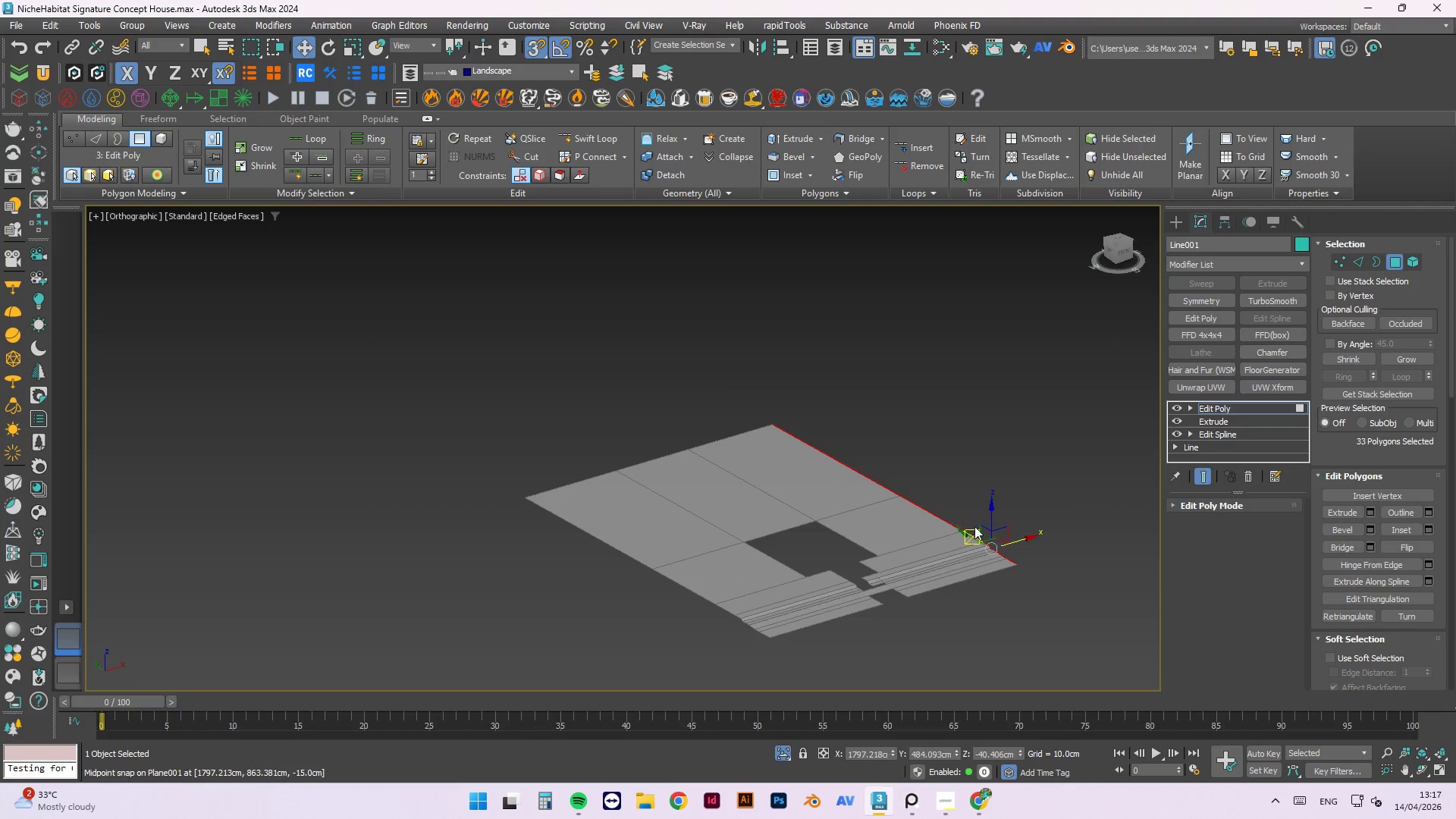 
key(Control+Z)
 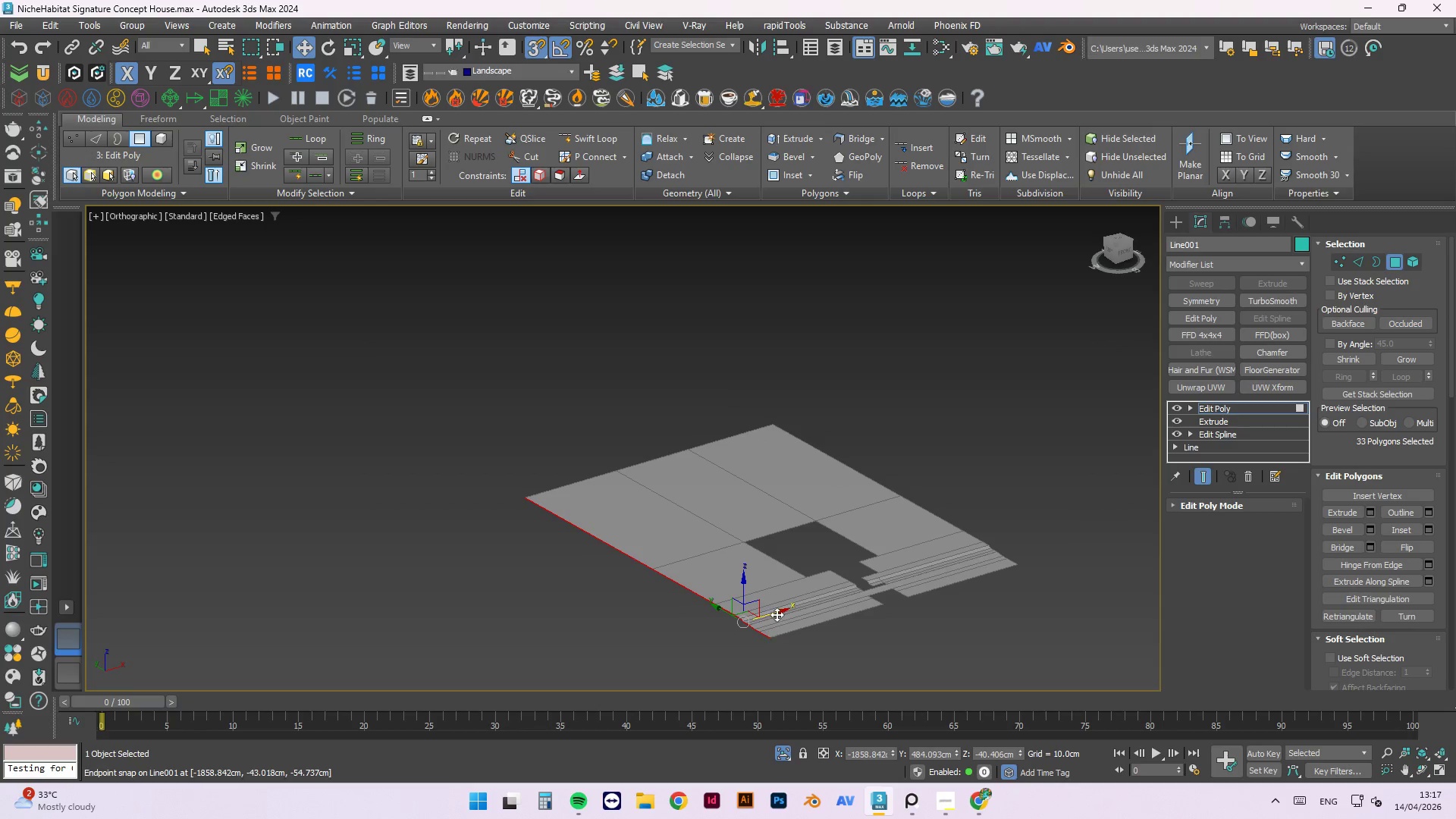 
left_click_drag(start_coordinate=[776, 611], to_coordinate=[993, 532])
 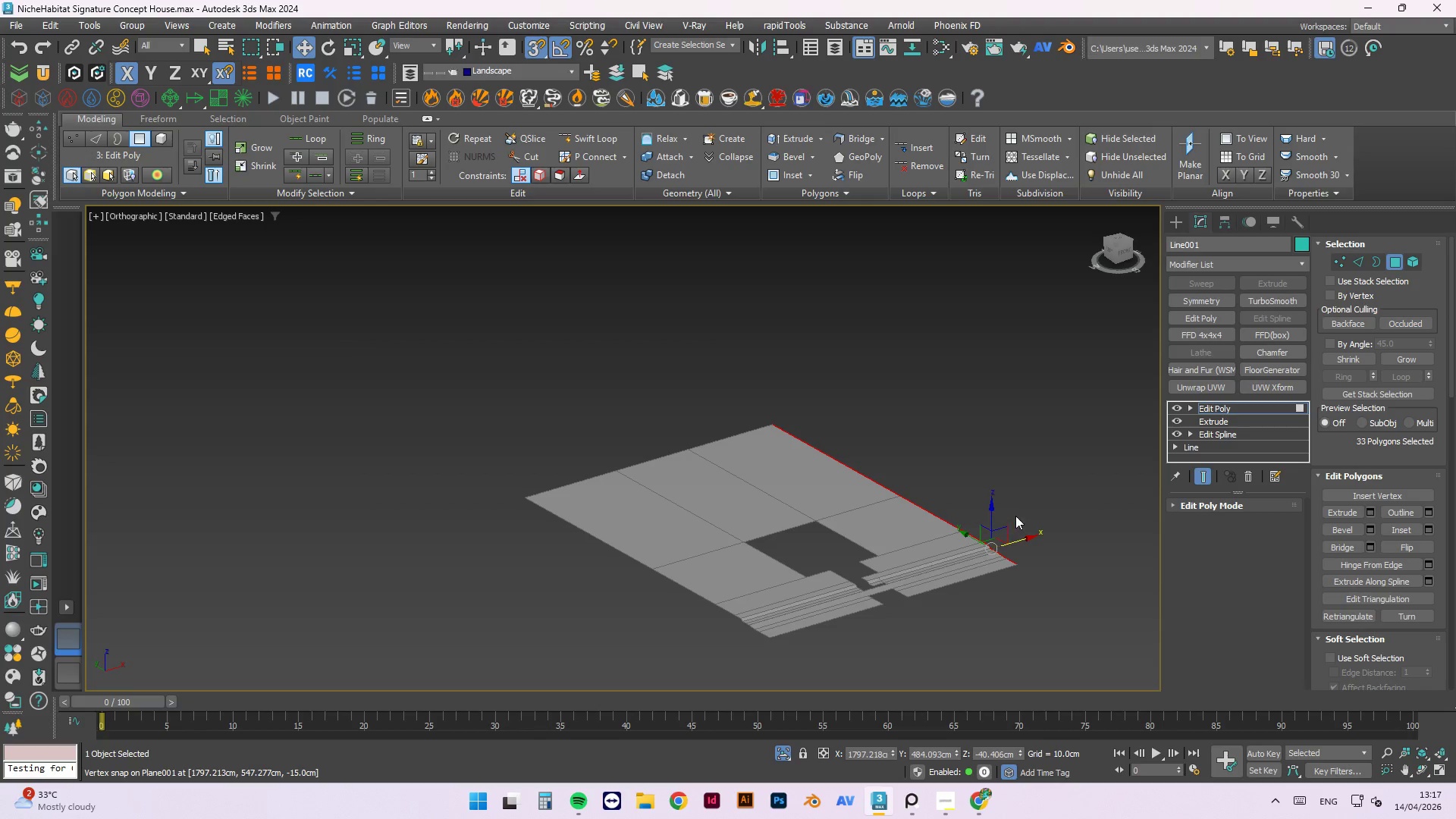 
key(Control+Z)
 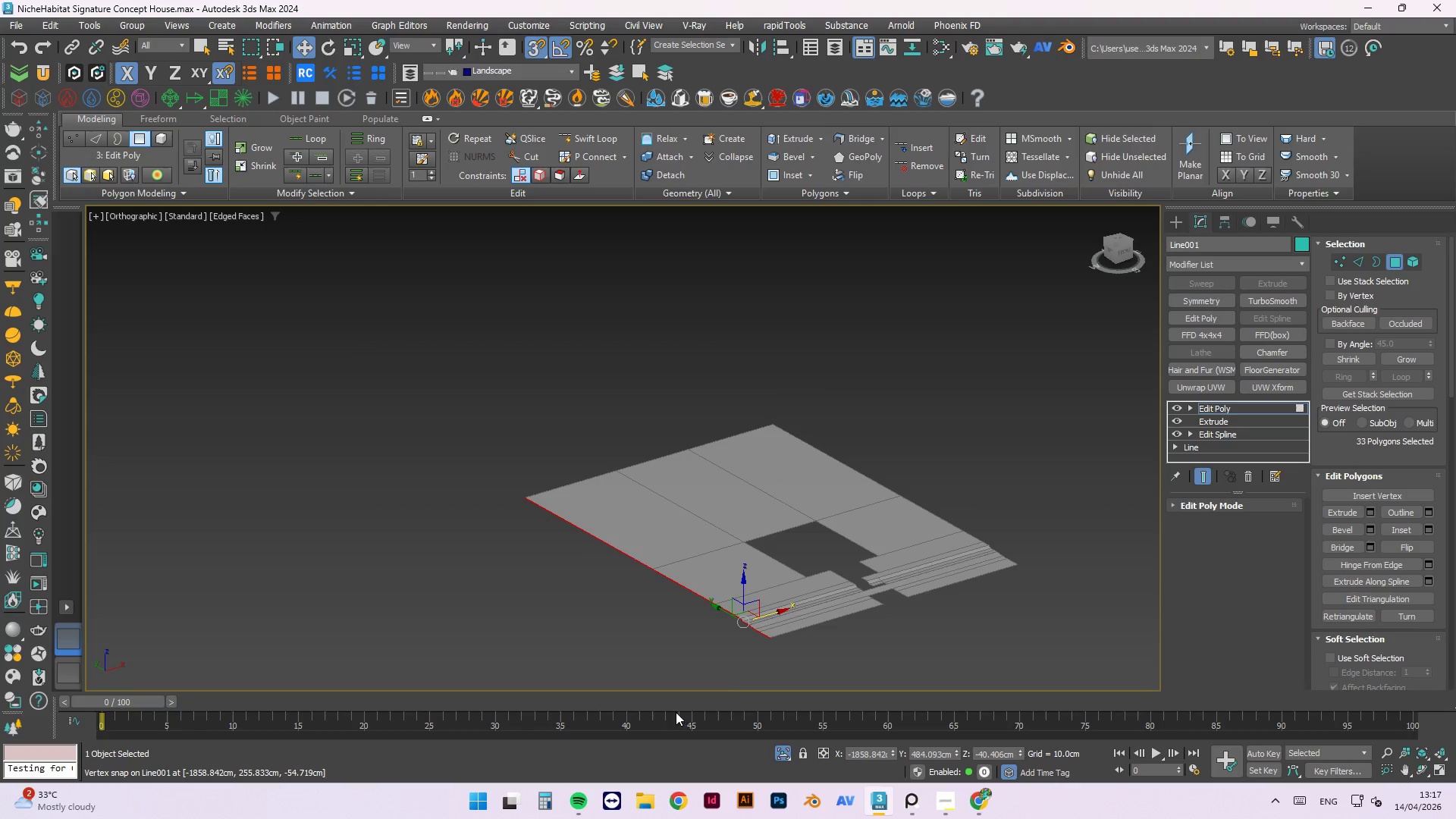 
scroll: coordinate [542, 516], scroll_direction: up, amount: 13.0
 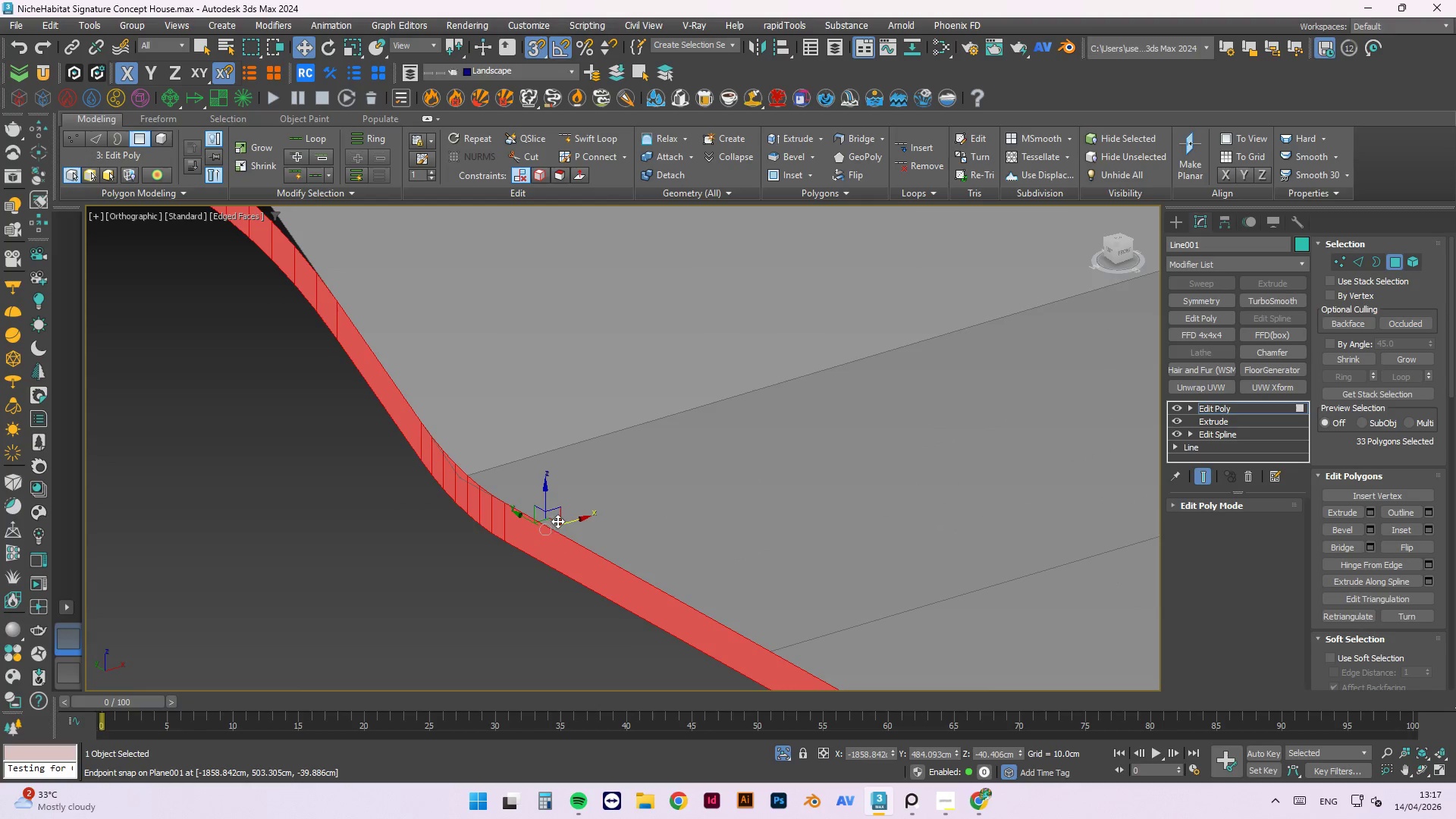 
hold_key(key=ShiftLeft, duration=1.42)
left_click_drag(start_coordinate=[567, 525], to_coordinate=[422, 585])
 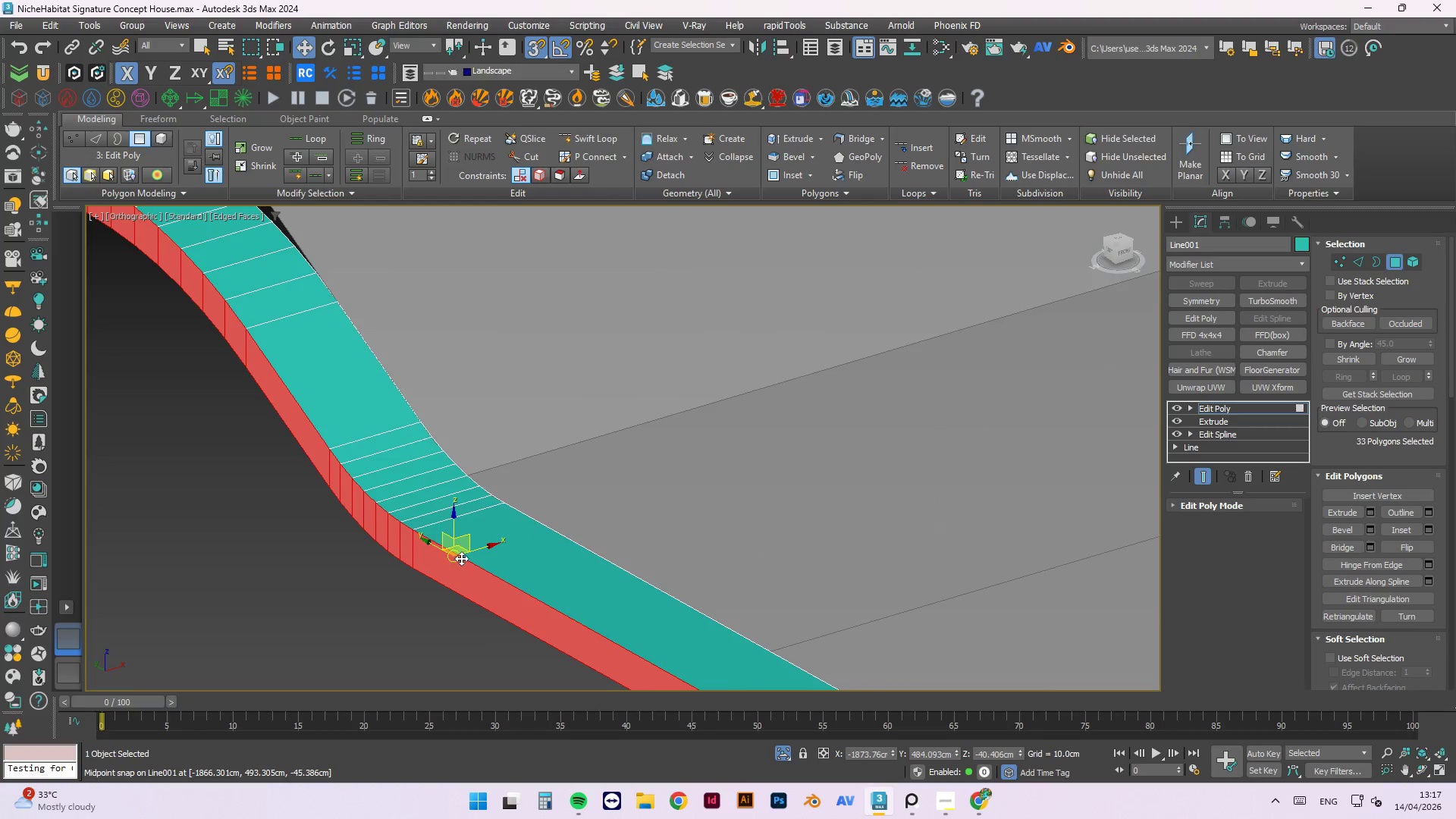 
key(Control+Z)
 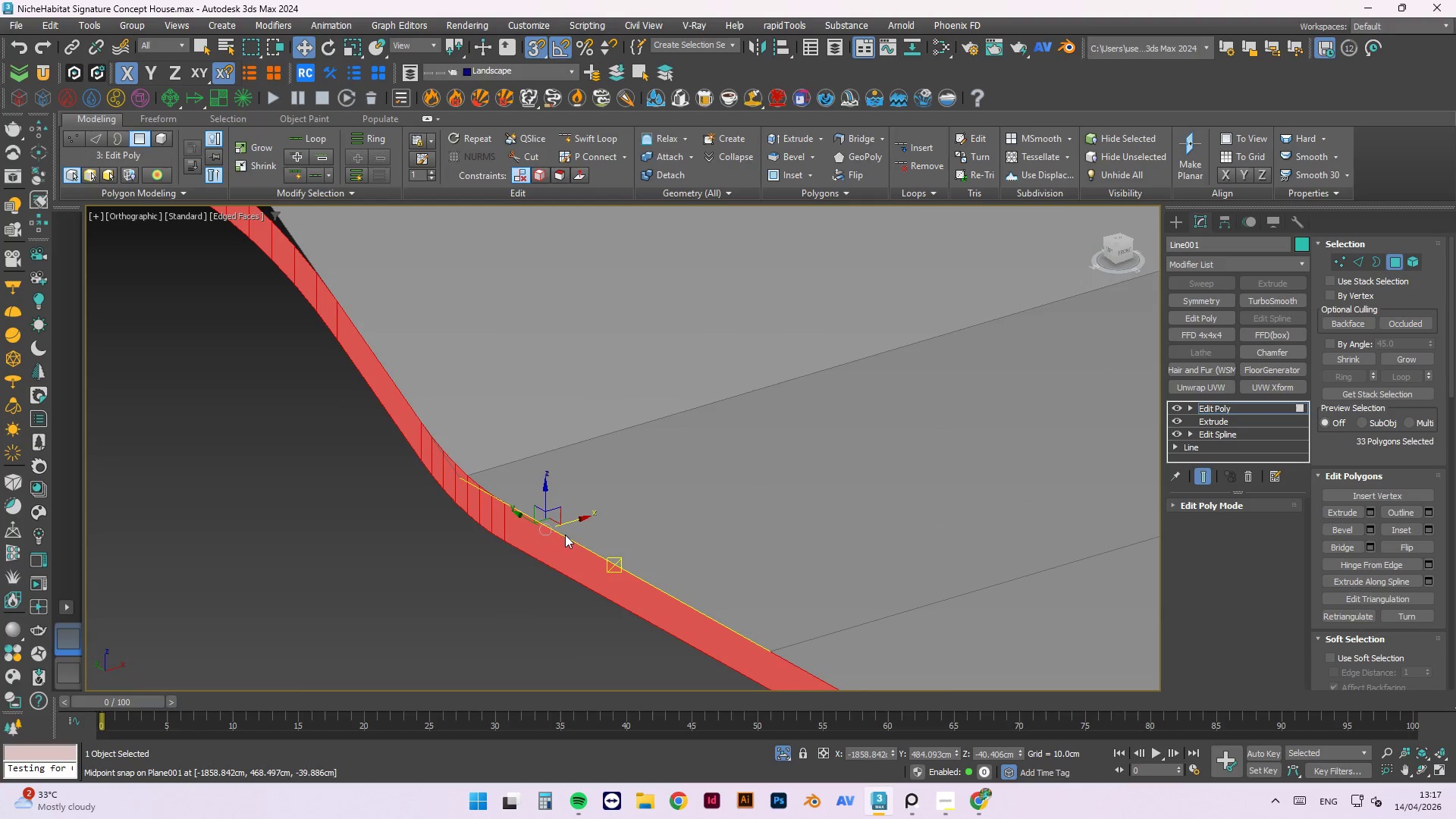 
hold_key(key=ShiftLeft, duration=1.5)
left_click_drag(start_coordinate=[567, 523], to_coordinate=[149, 703])
 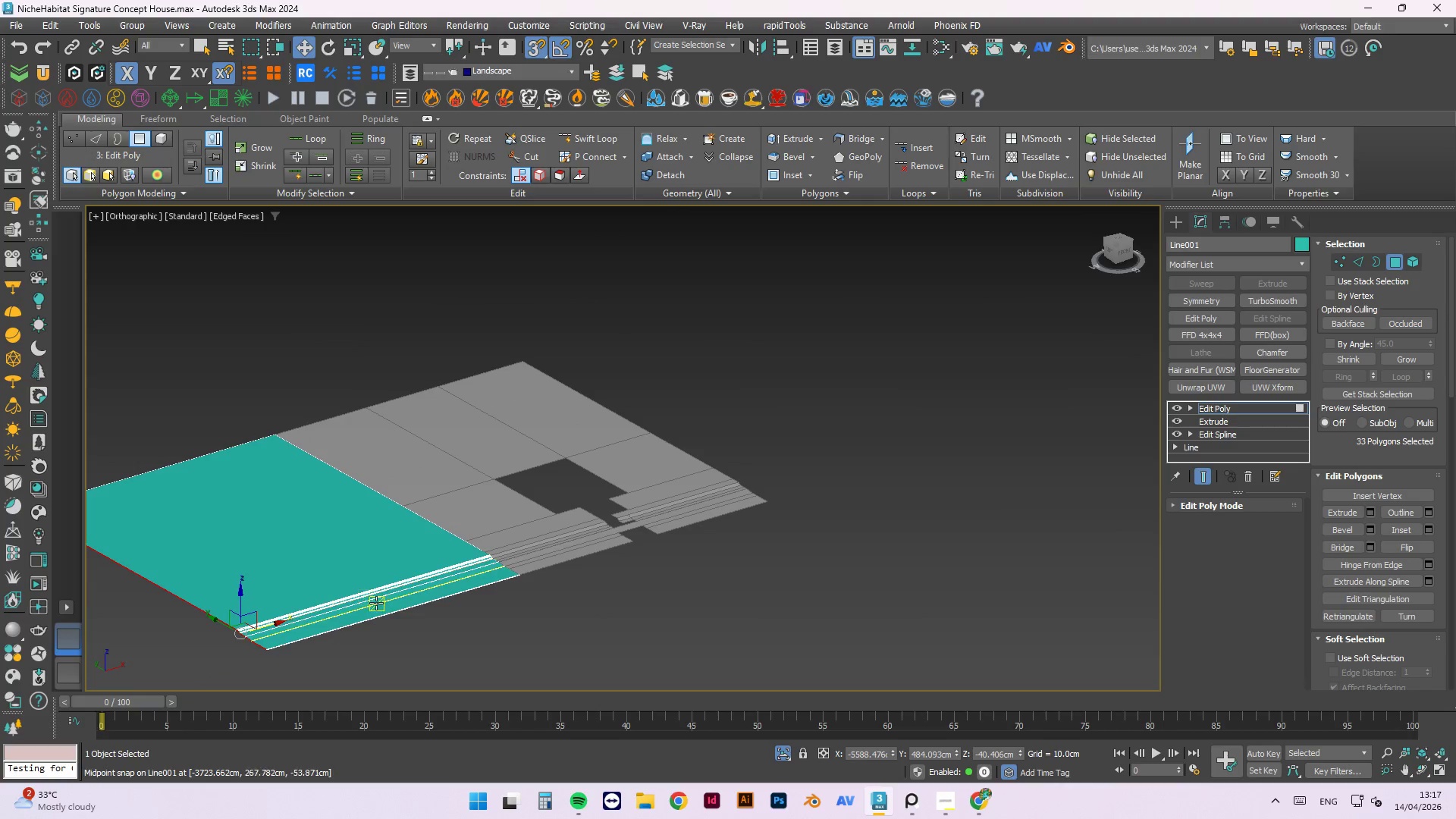 
hold_key(key=ShiftLeft, duration=1.51)
hold_key(key=ShiftLeft, duration=1.52)
scroll: coordinate [495, 559], scroll_direction: down, amount: 12.0
 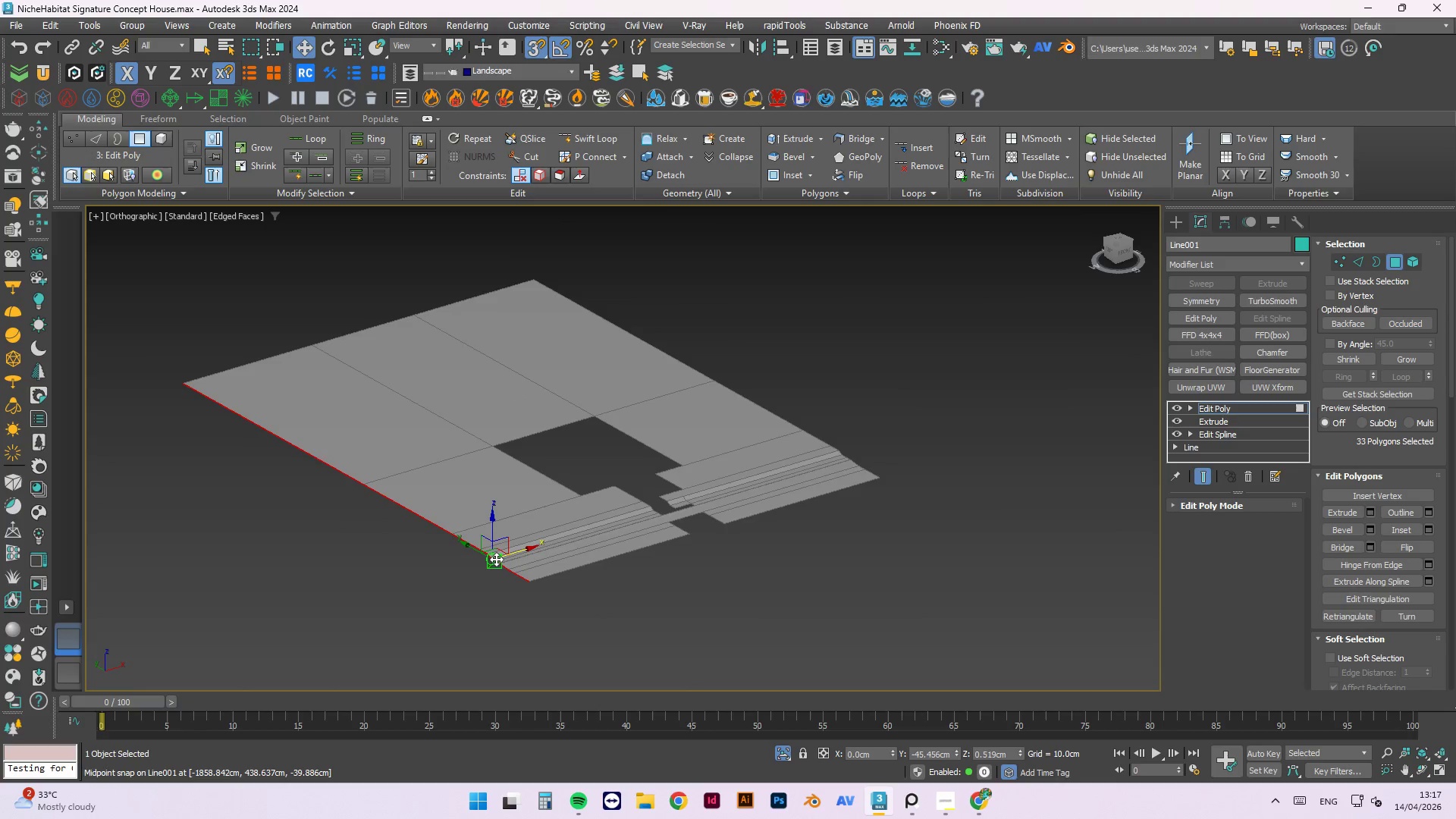 
hold_key(key=ShiftLeft, duration=1.48)
 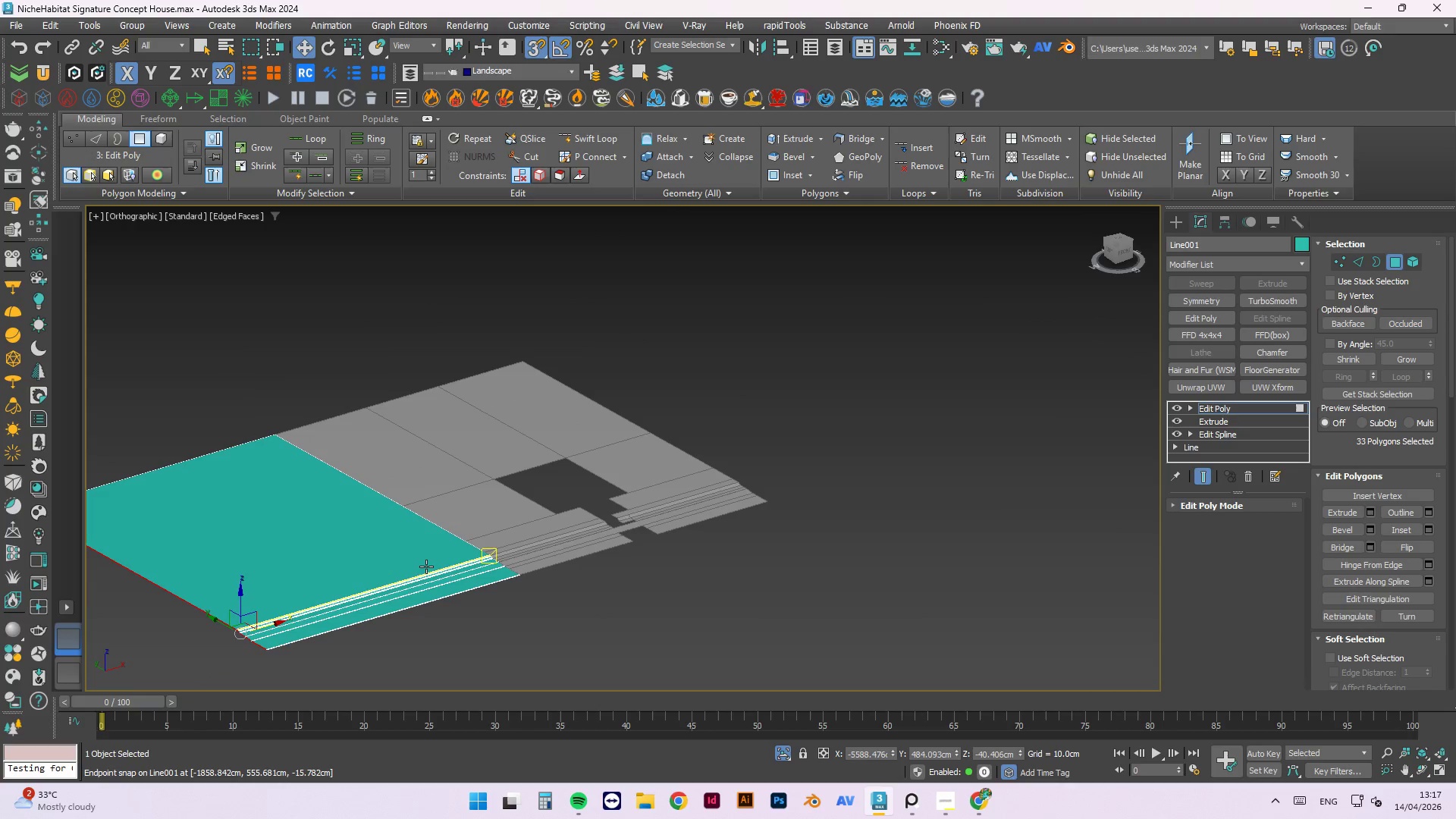 
scroll: coordinate [496, 559], scroll_direction: down, amount: 1.0
 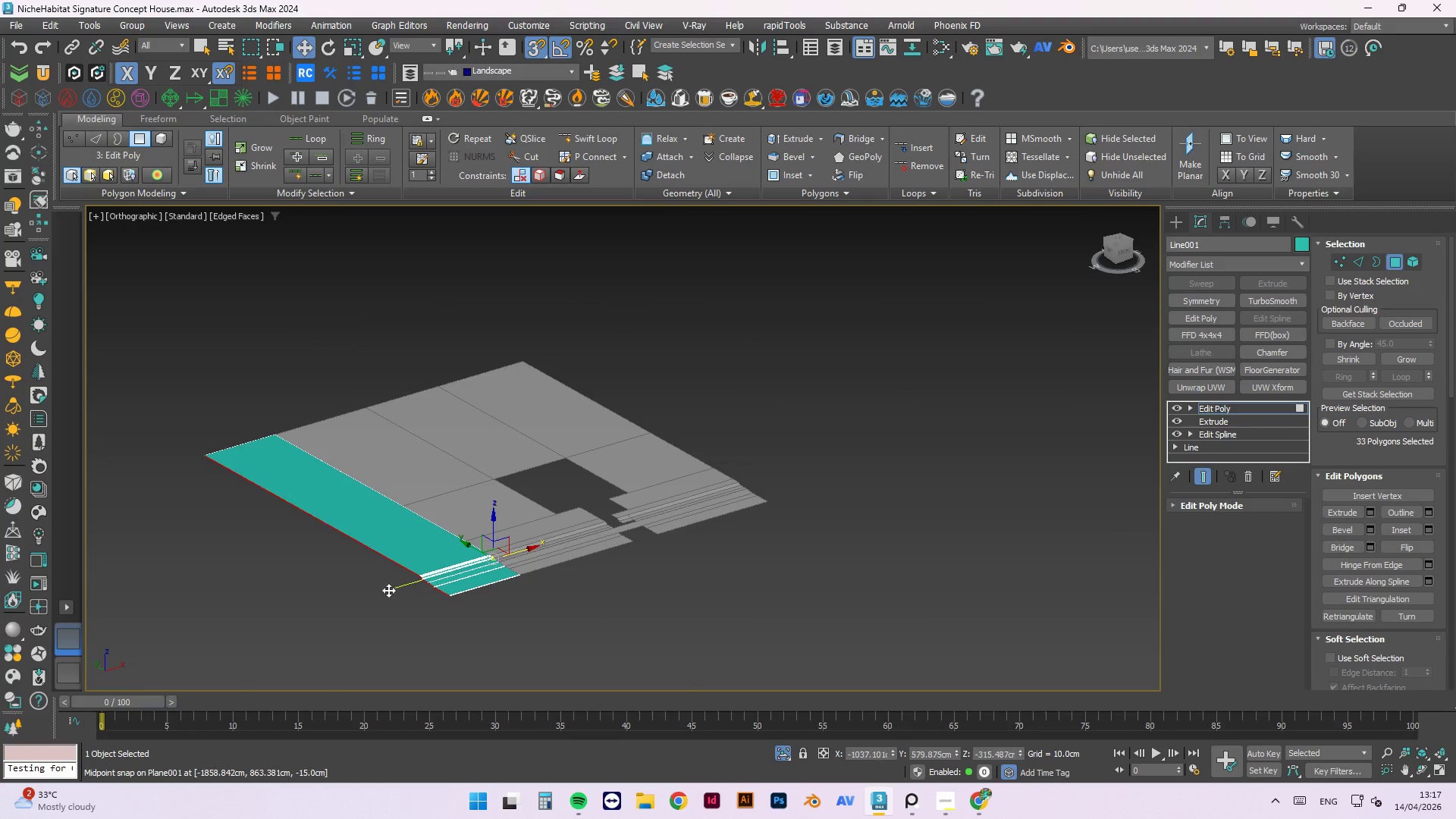 
key(Alt+Y)
 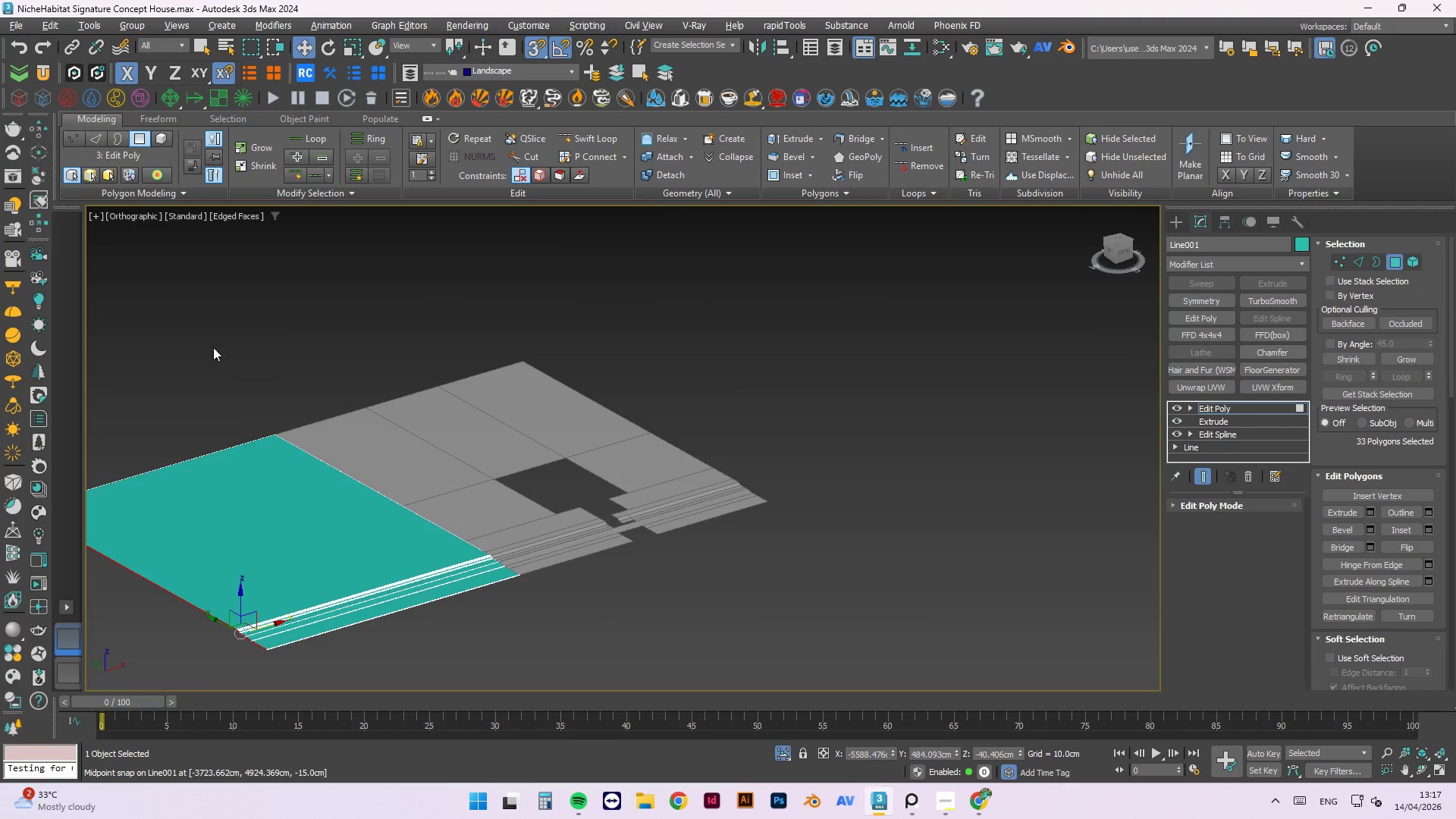 
left_click([243, 374])
 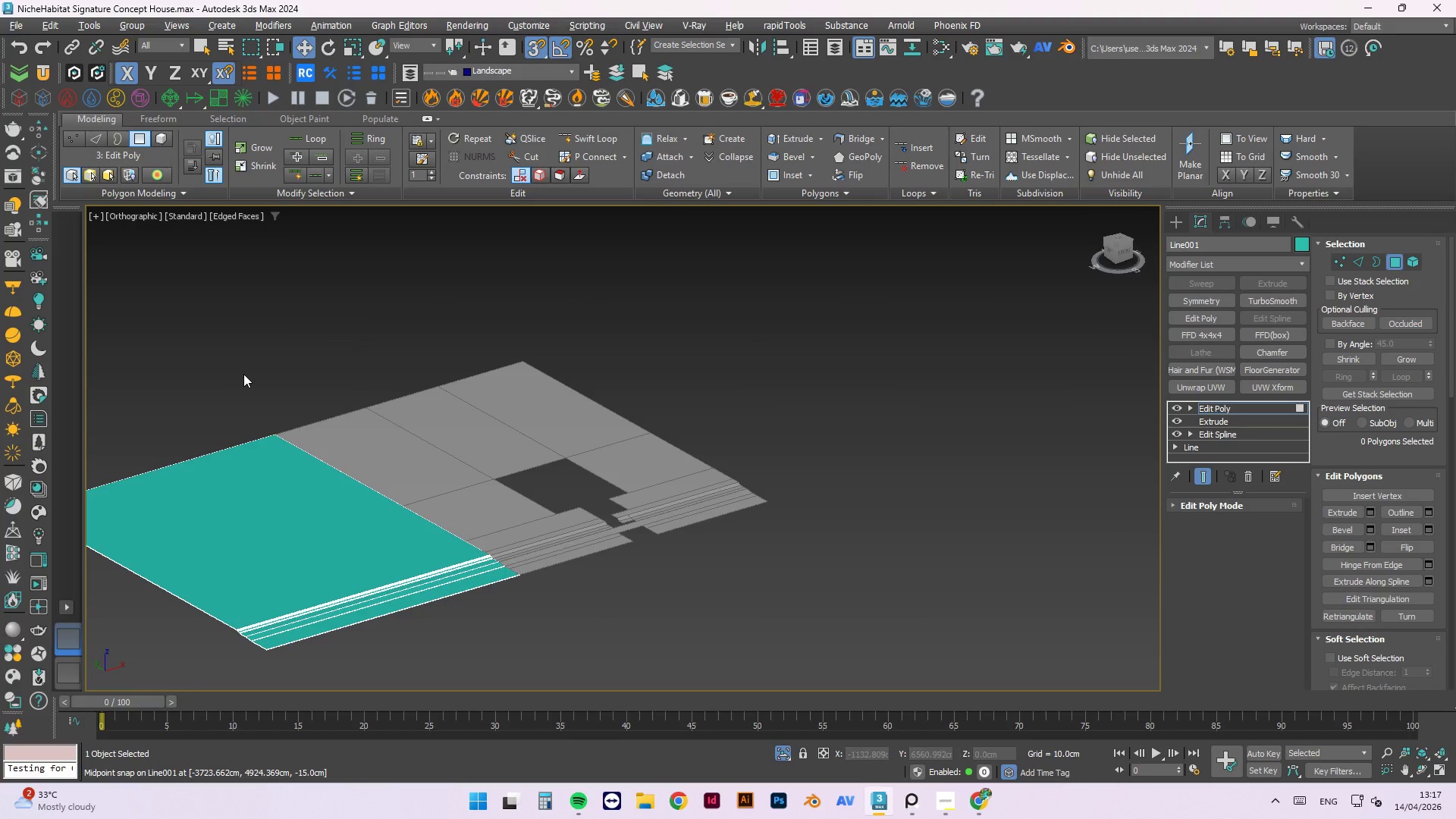 
right_click([243, 374])
 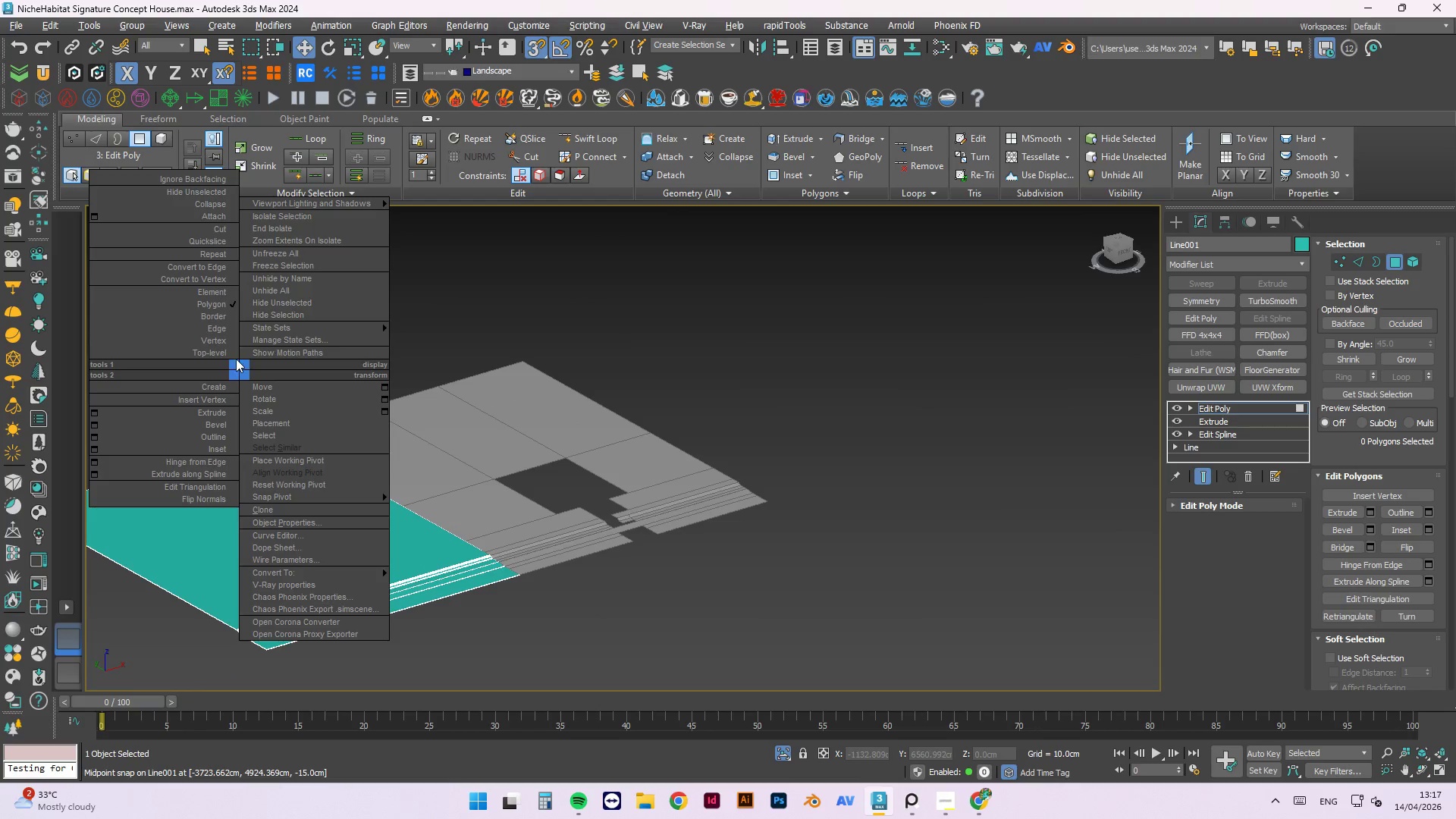 
left_click([231, 355])
 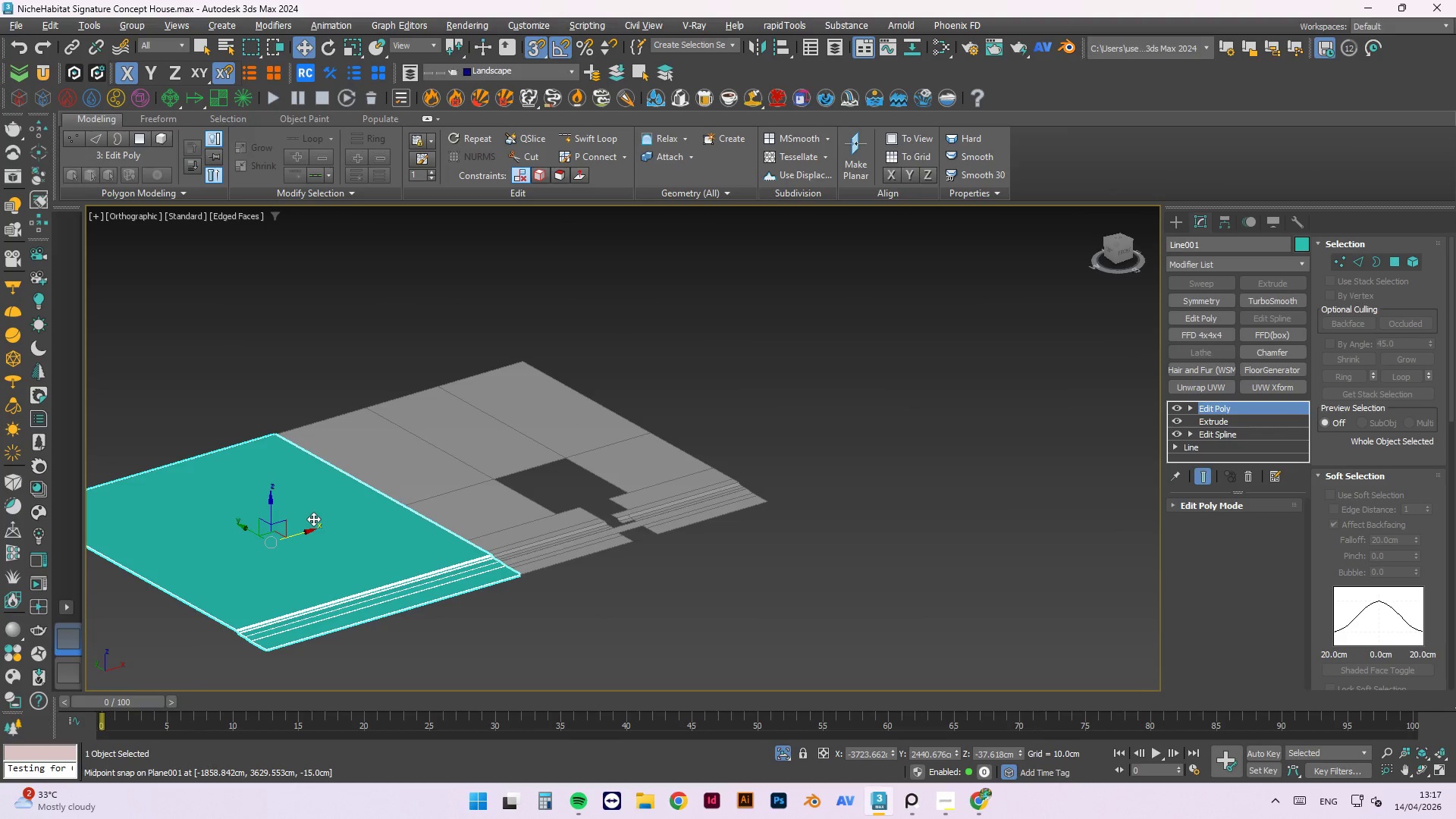 
key(Alt+A)
 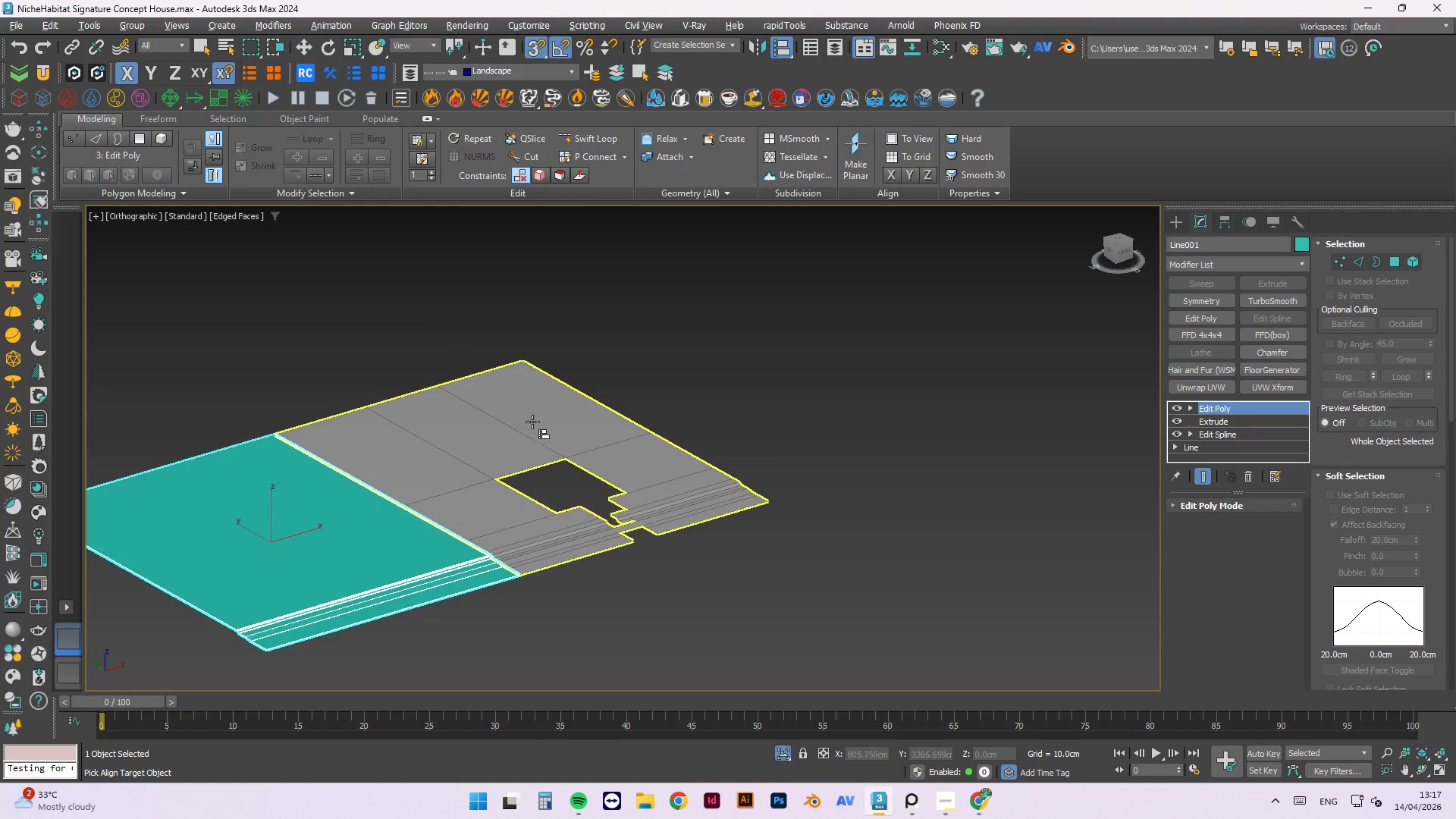 
left_click([532, 419])
 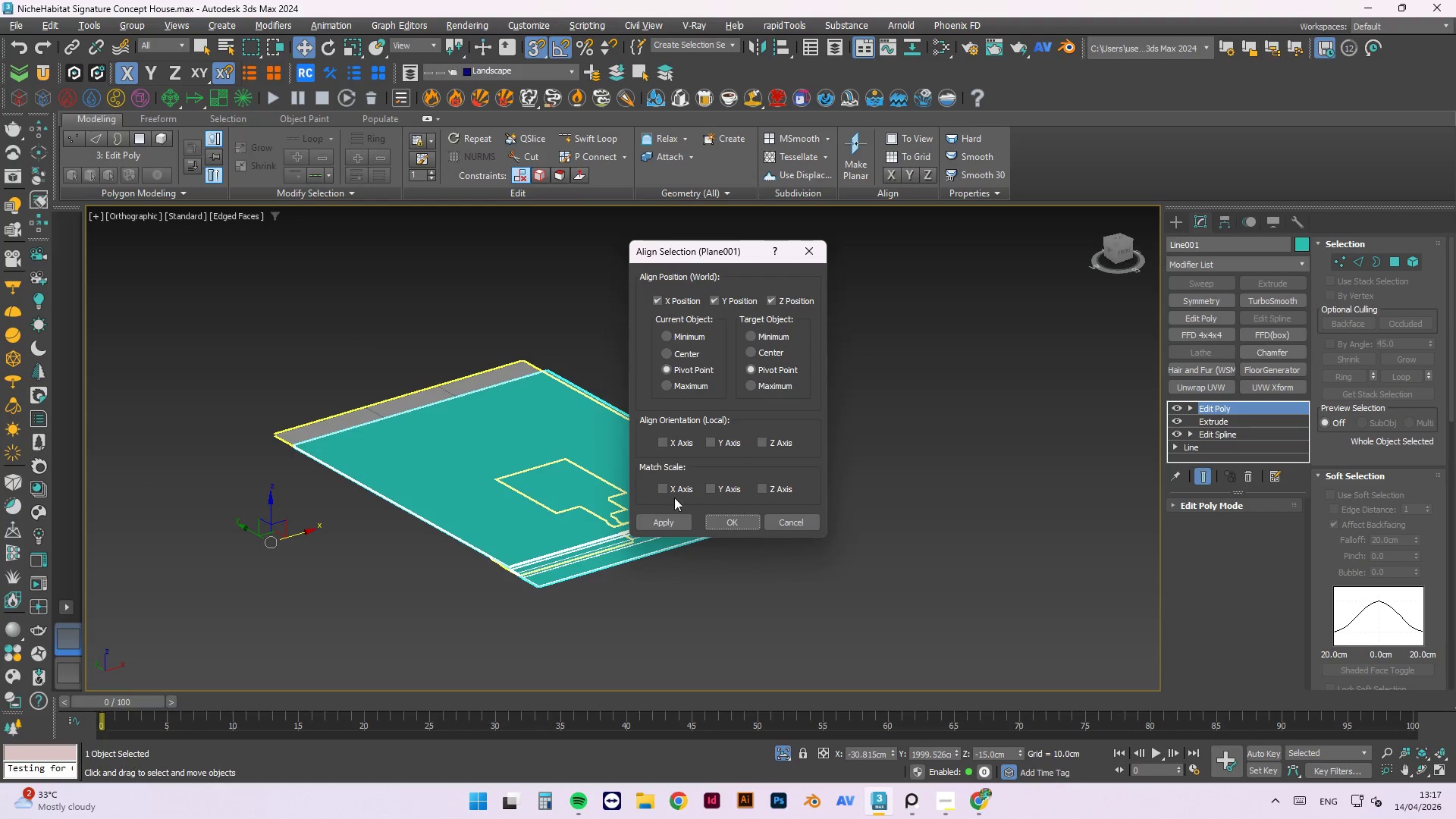 
left_click([783, 516])
 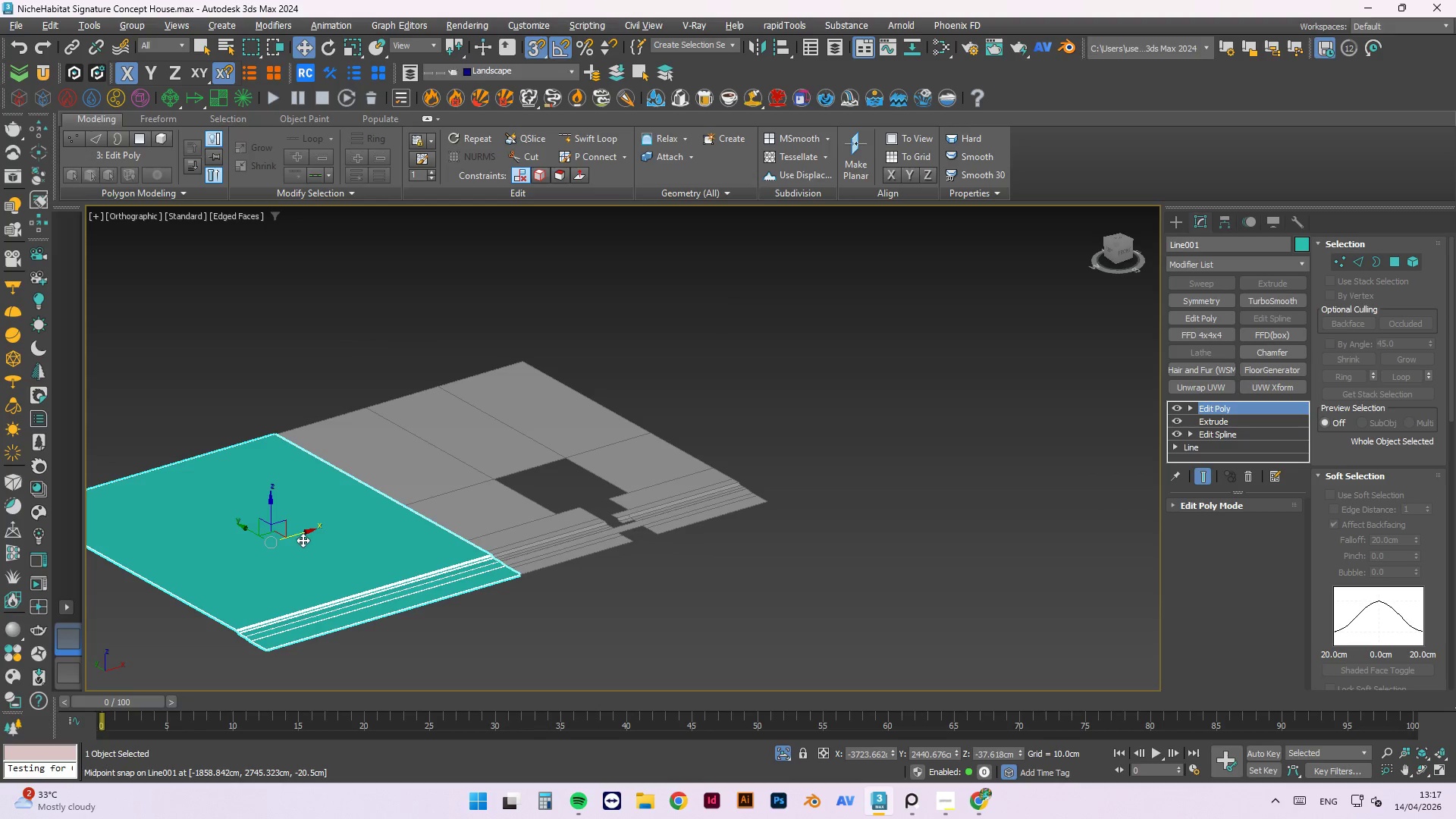 
left_click_drag(start_coordinate=[308, 532], to_coordinate=[703, 431])
 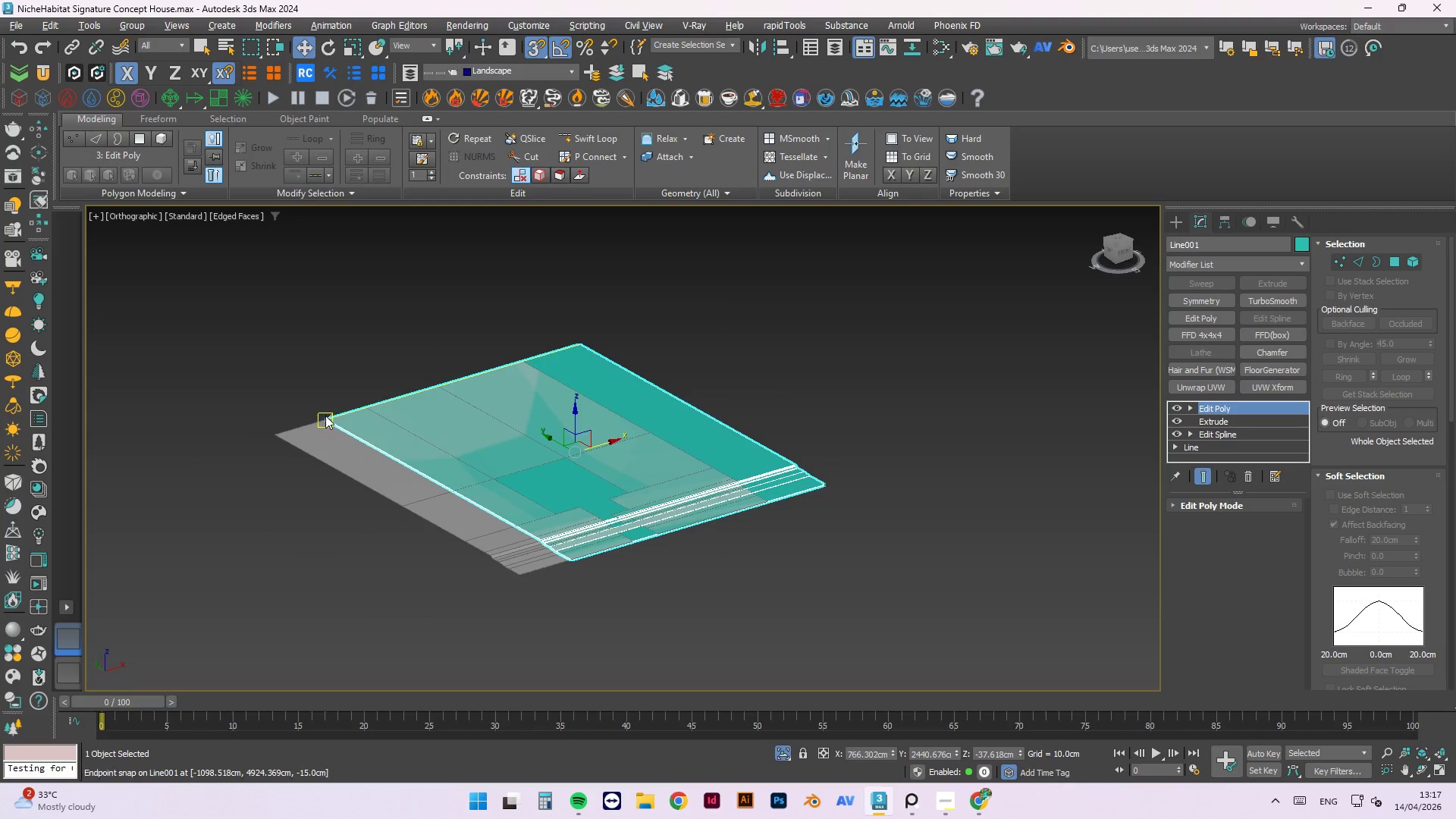 
hold_key(key=AltLeft, duration=0.58)
 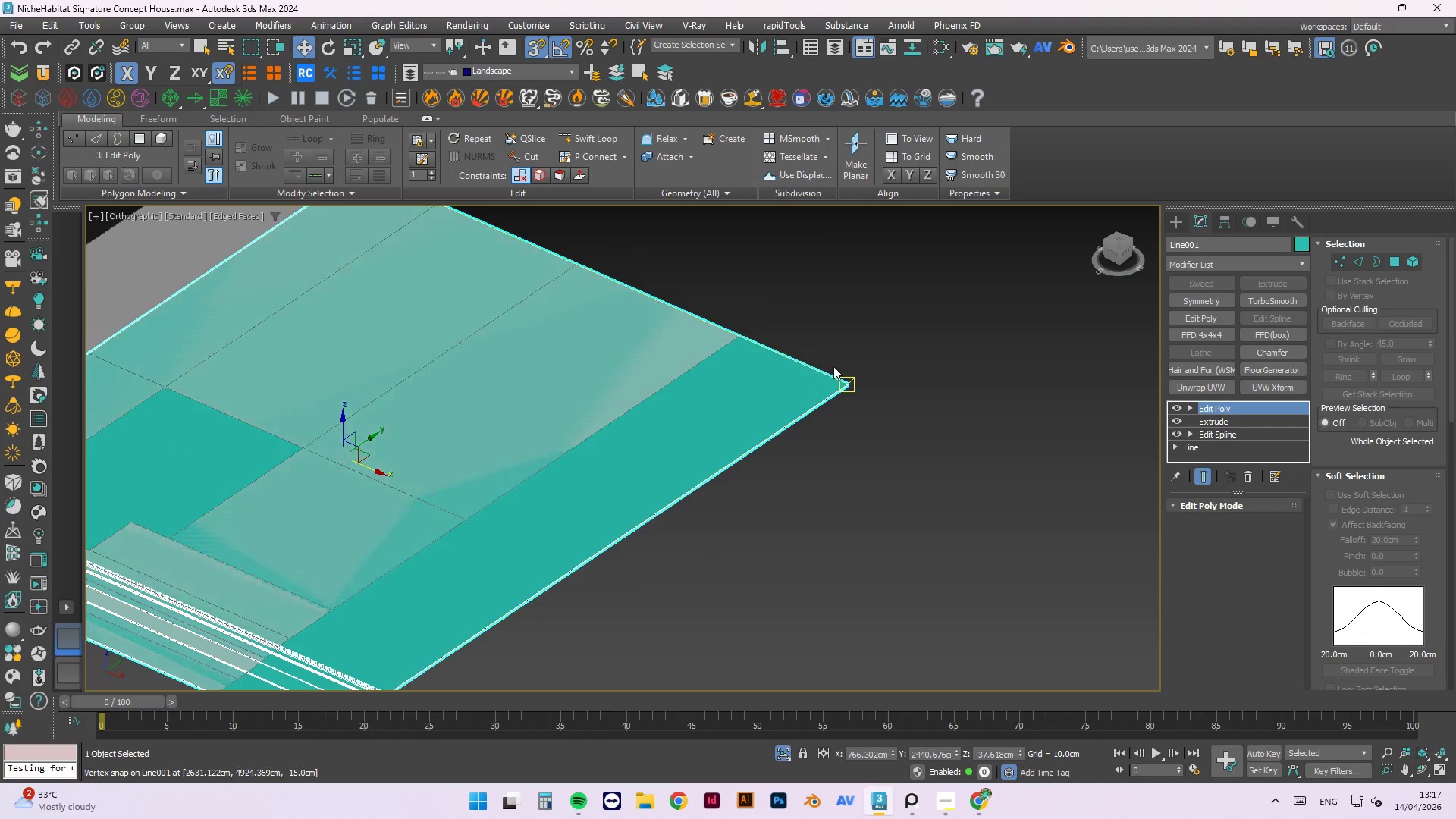 
scroll: coordinate [833, 366], scroll_direction: up, amount: 5.0
 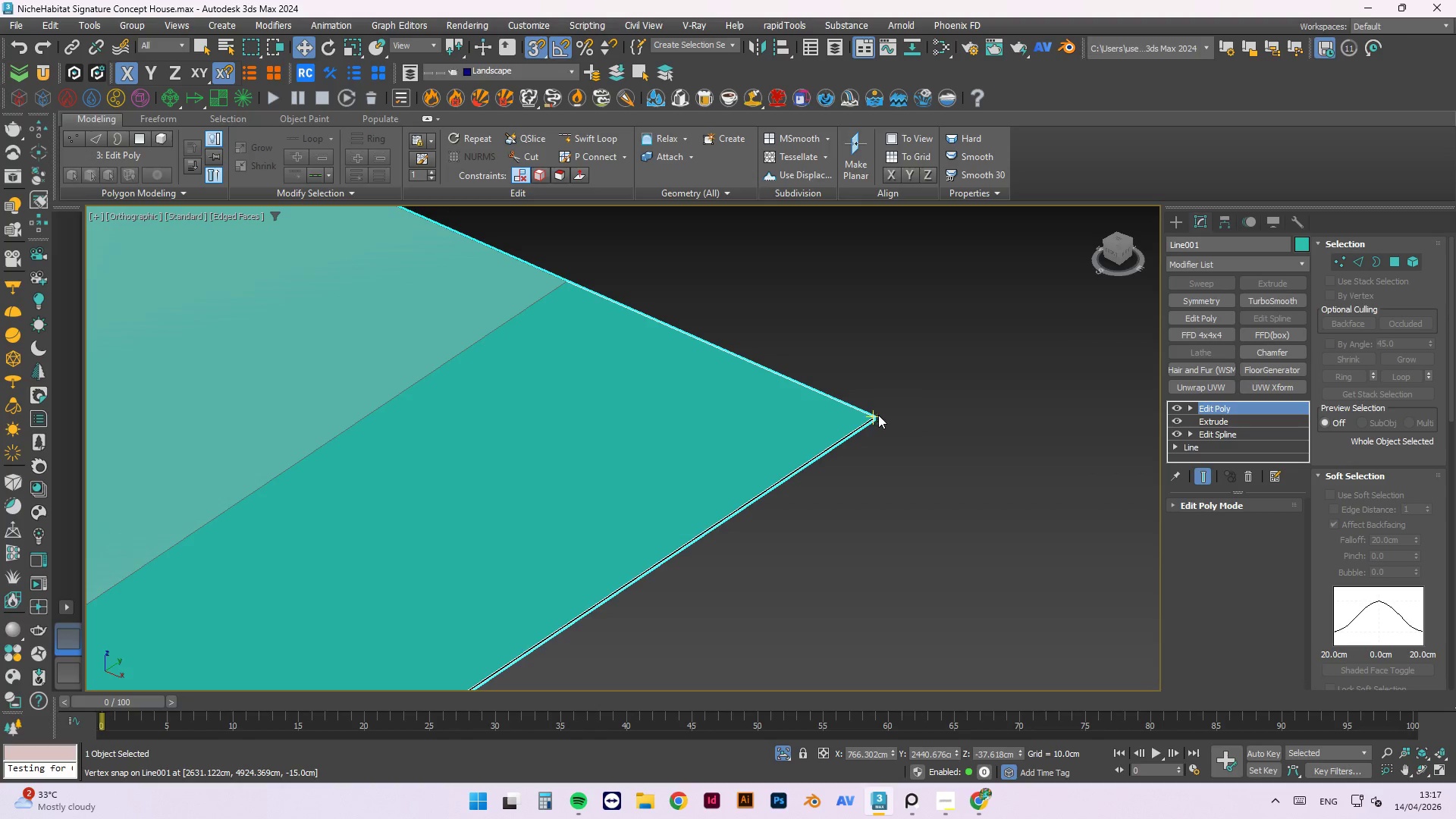 
scroll: coordinate [866, 449], scroll_direction: down, amount: 6.0
 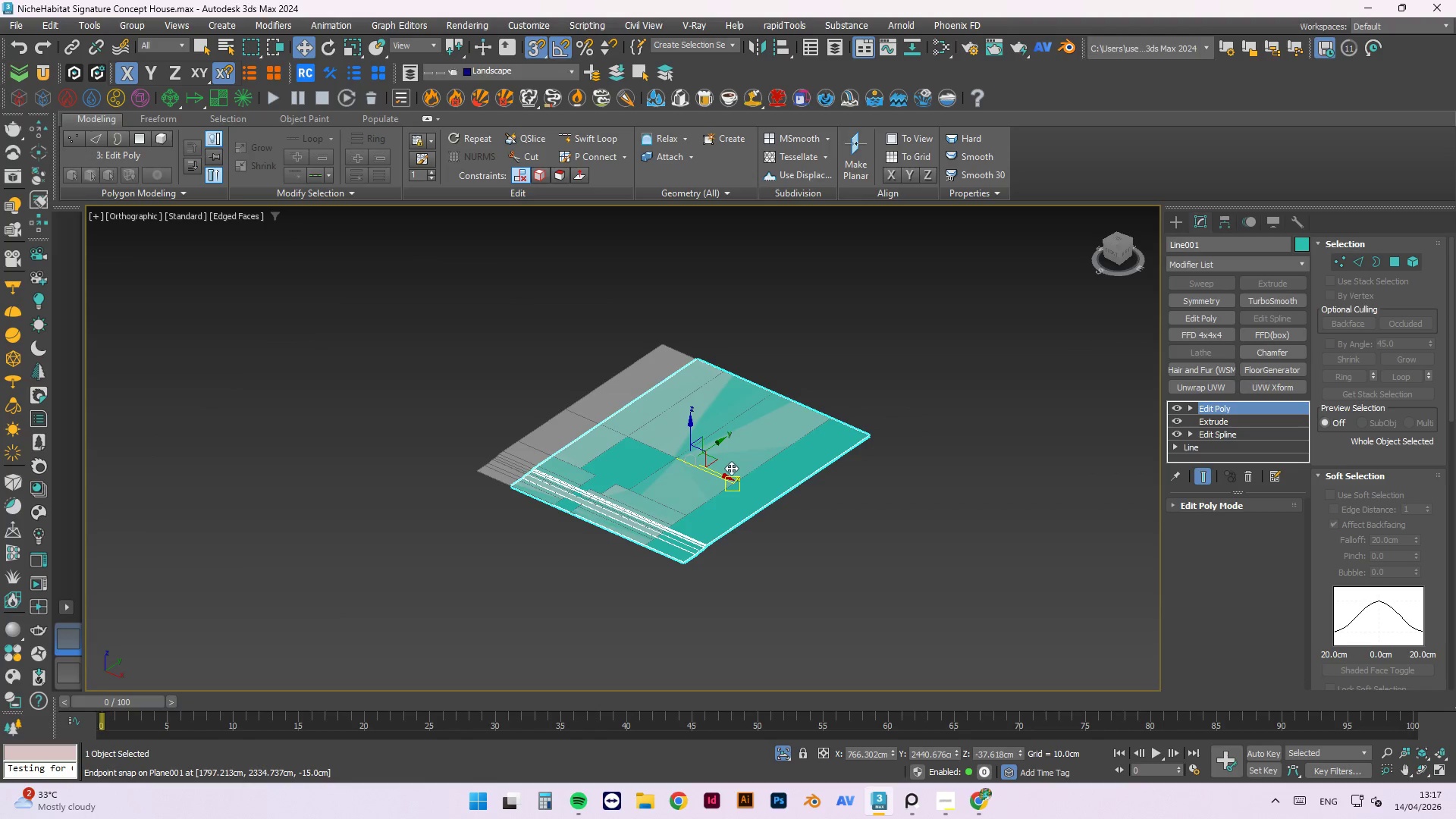 
left_click_drag(start_coordinate=[732, 481], to_coordinate=[846, 422])
 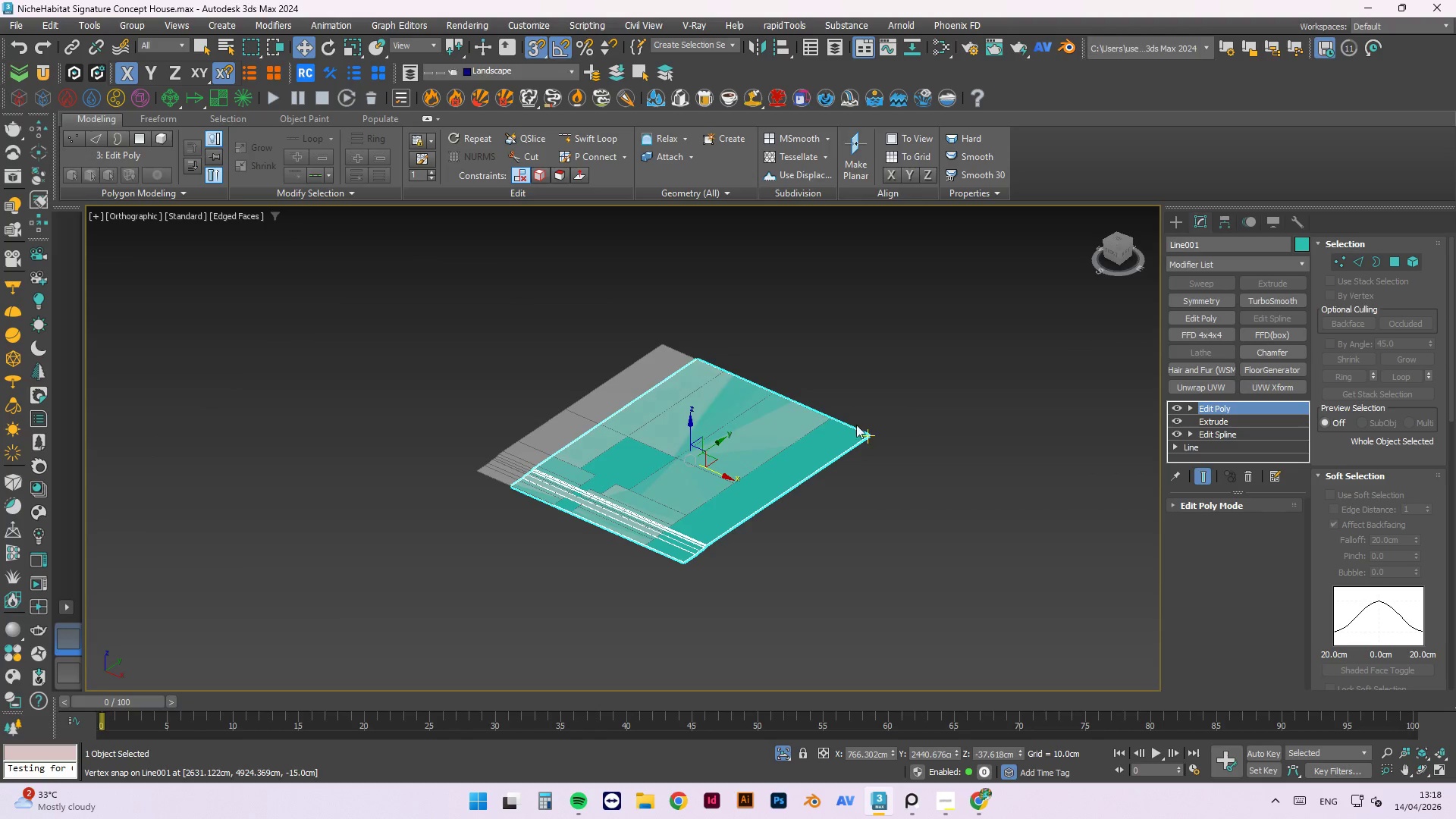 
scroll: coordinate [852, 423], scroll_direction: up, amount: 2.0
 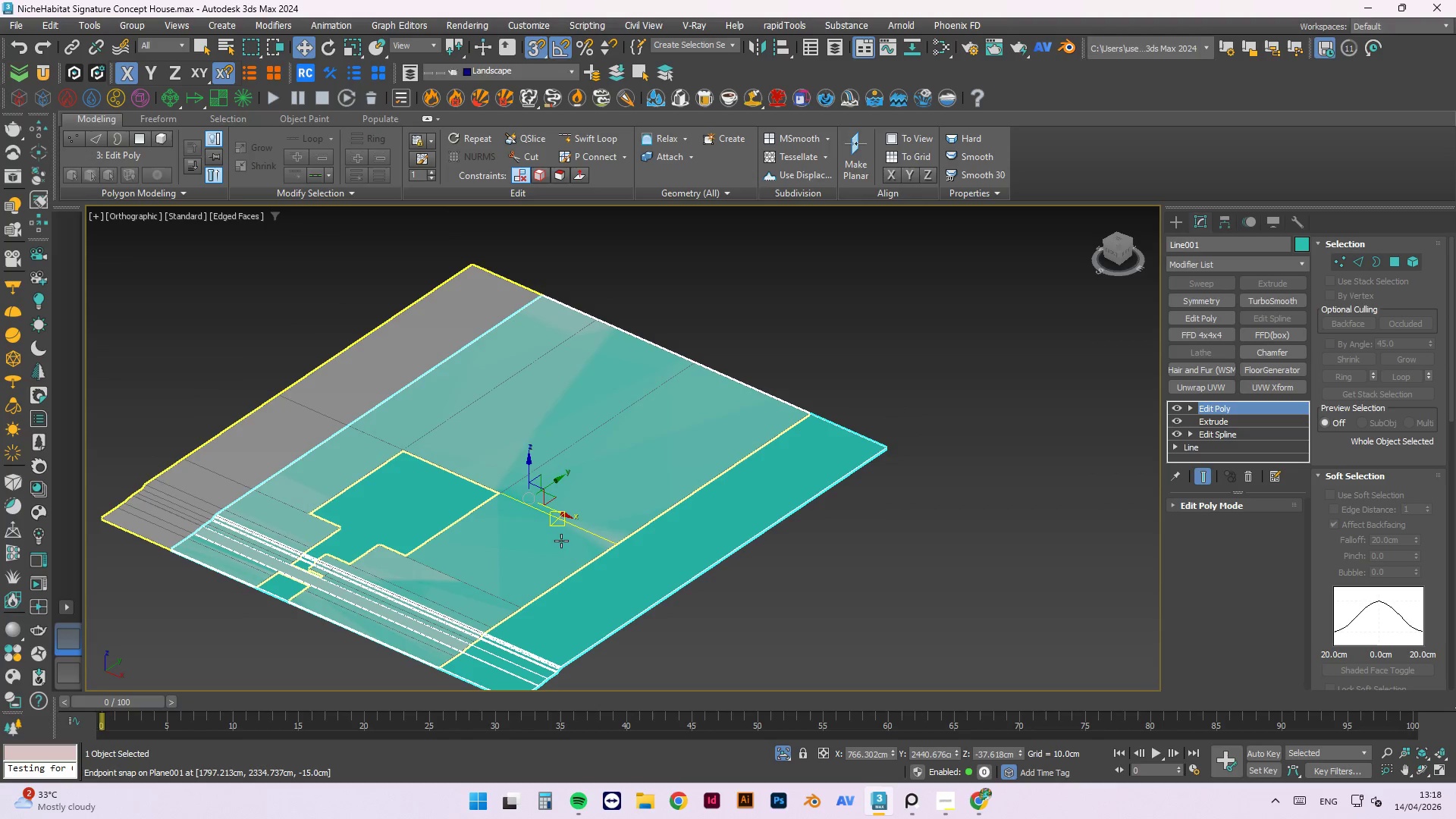 
left_click_drag(start_coordinate=[566, 515], to_coordinate=[322, 557])
 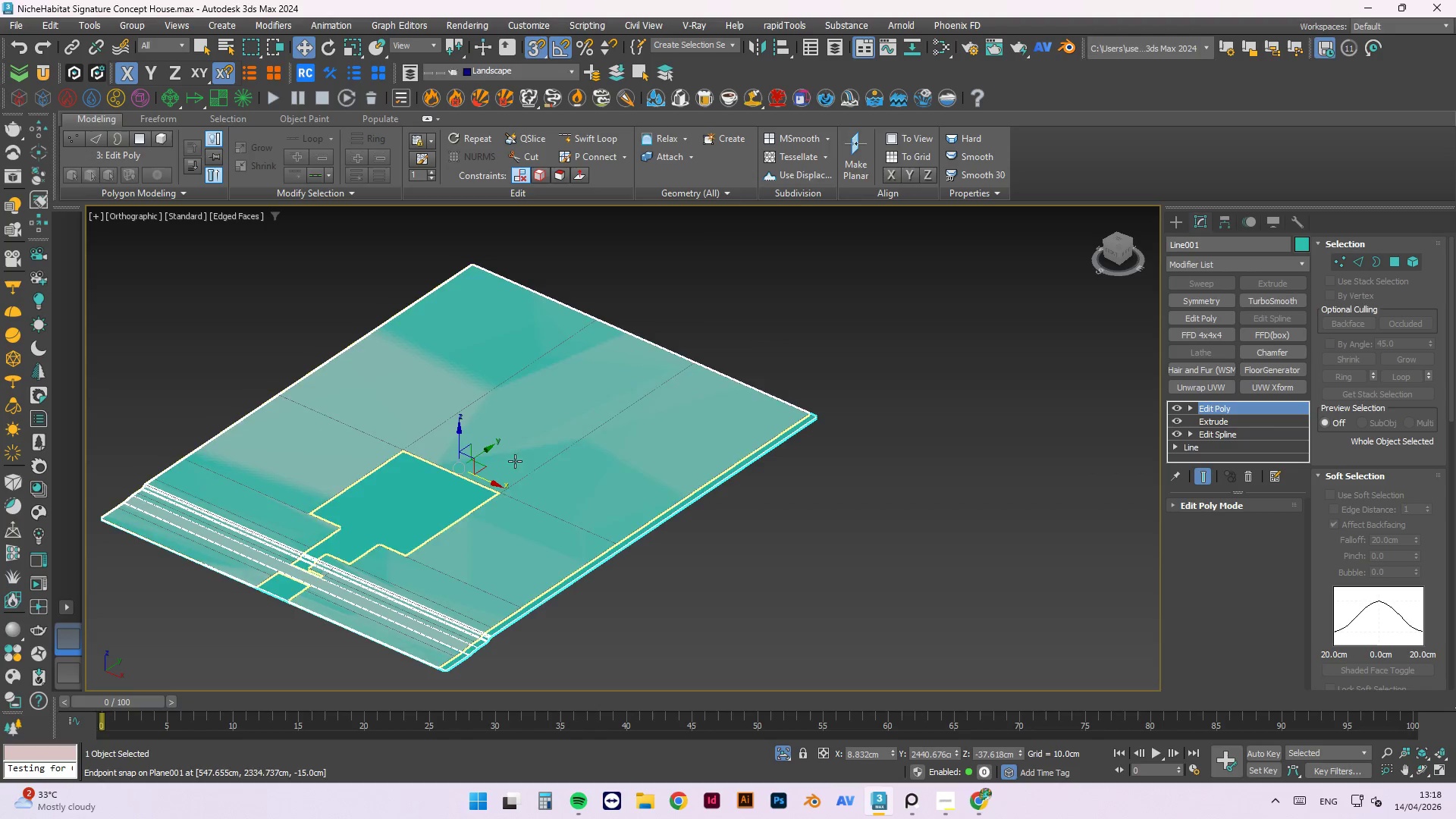 
scroll: coordinate [778, 413], scroll_direction: up, amount: 6.0
 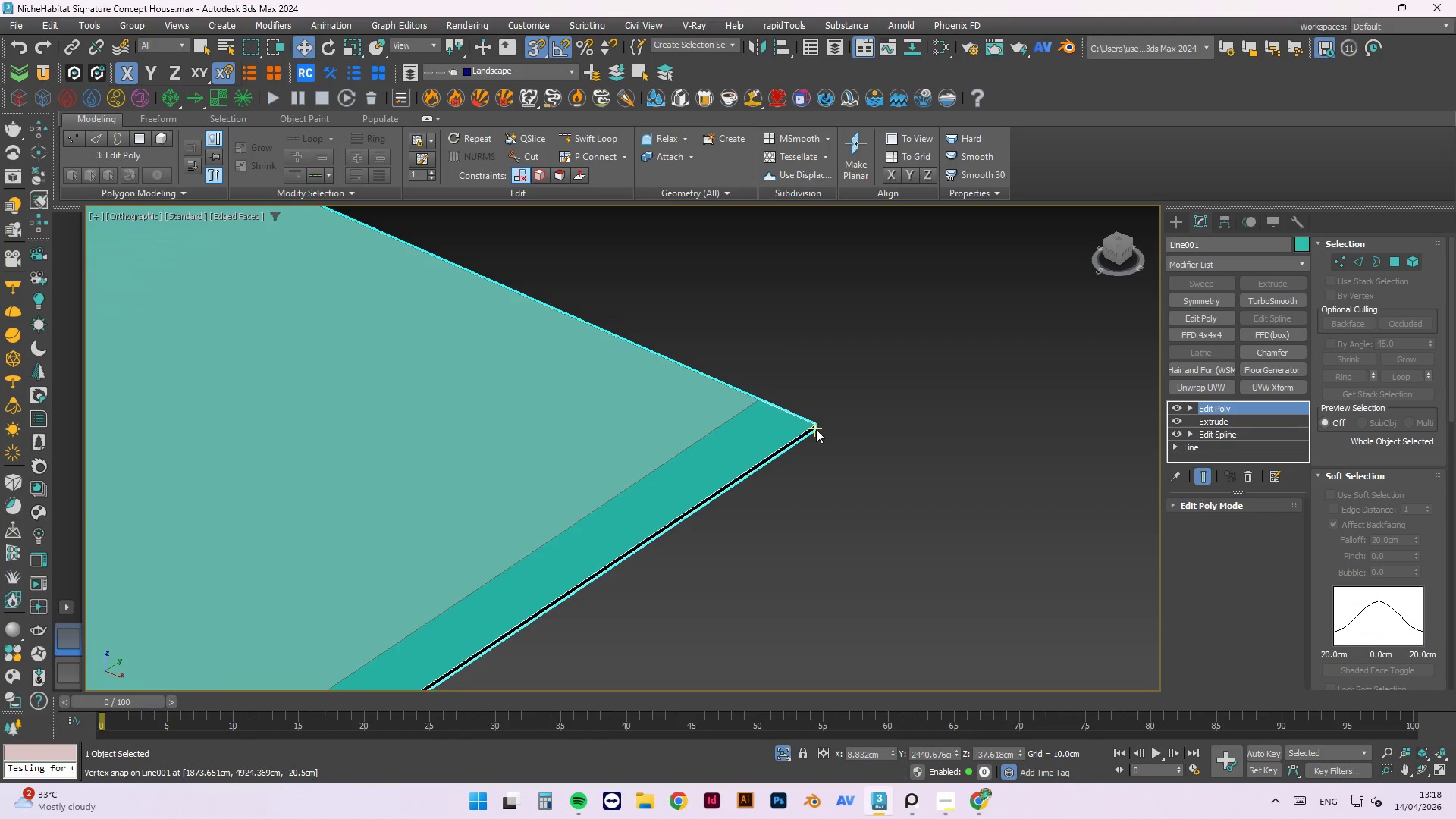 
left_click_drag(start_coordinate=[814, 427], to_coordinate=[760, 397])
 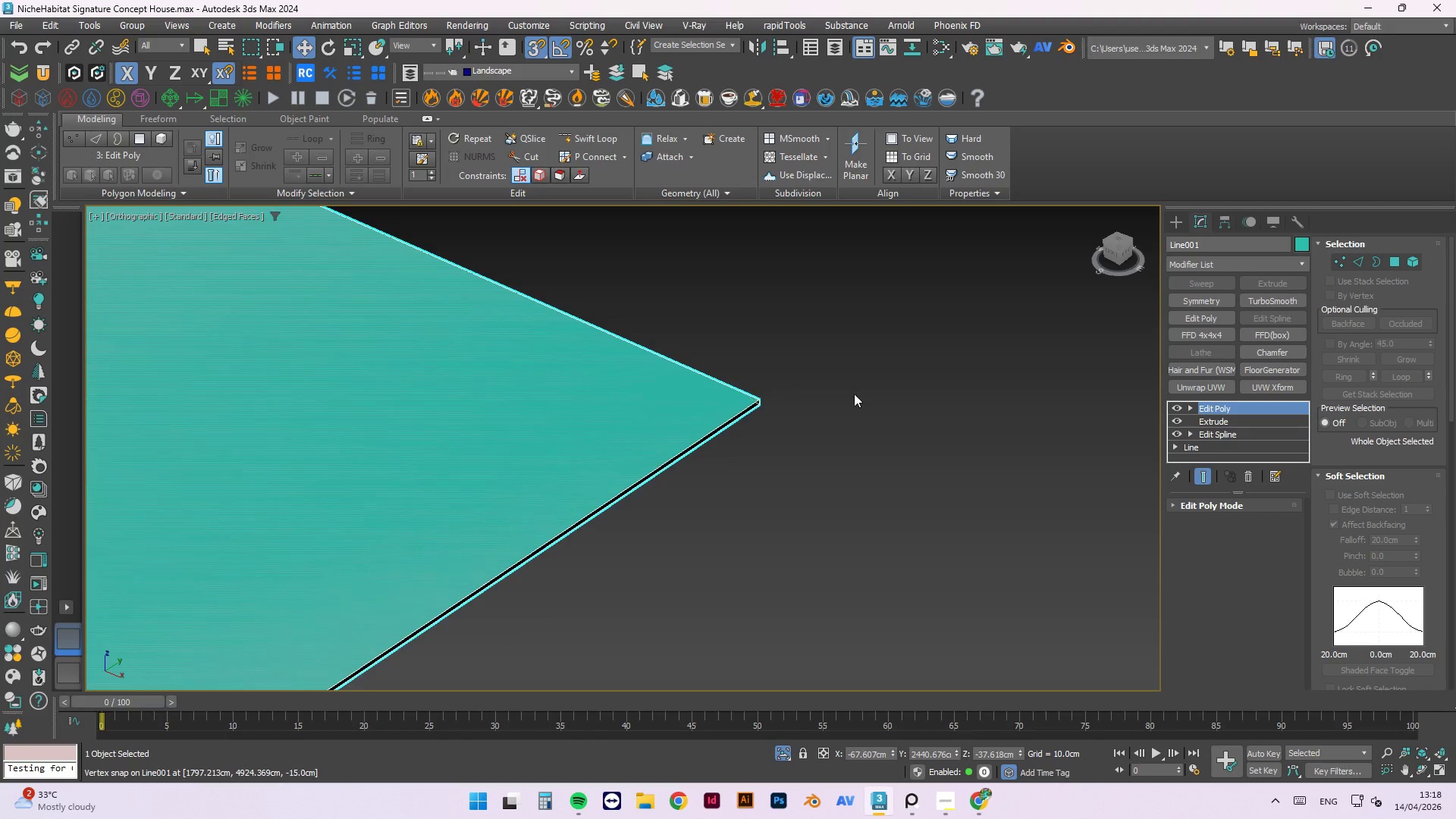 
left_click([989, 453])
 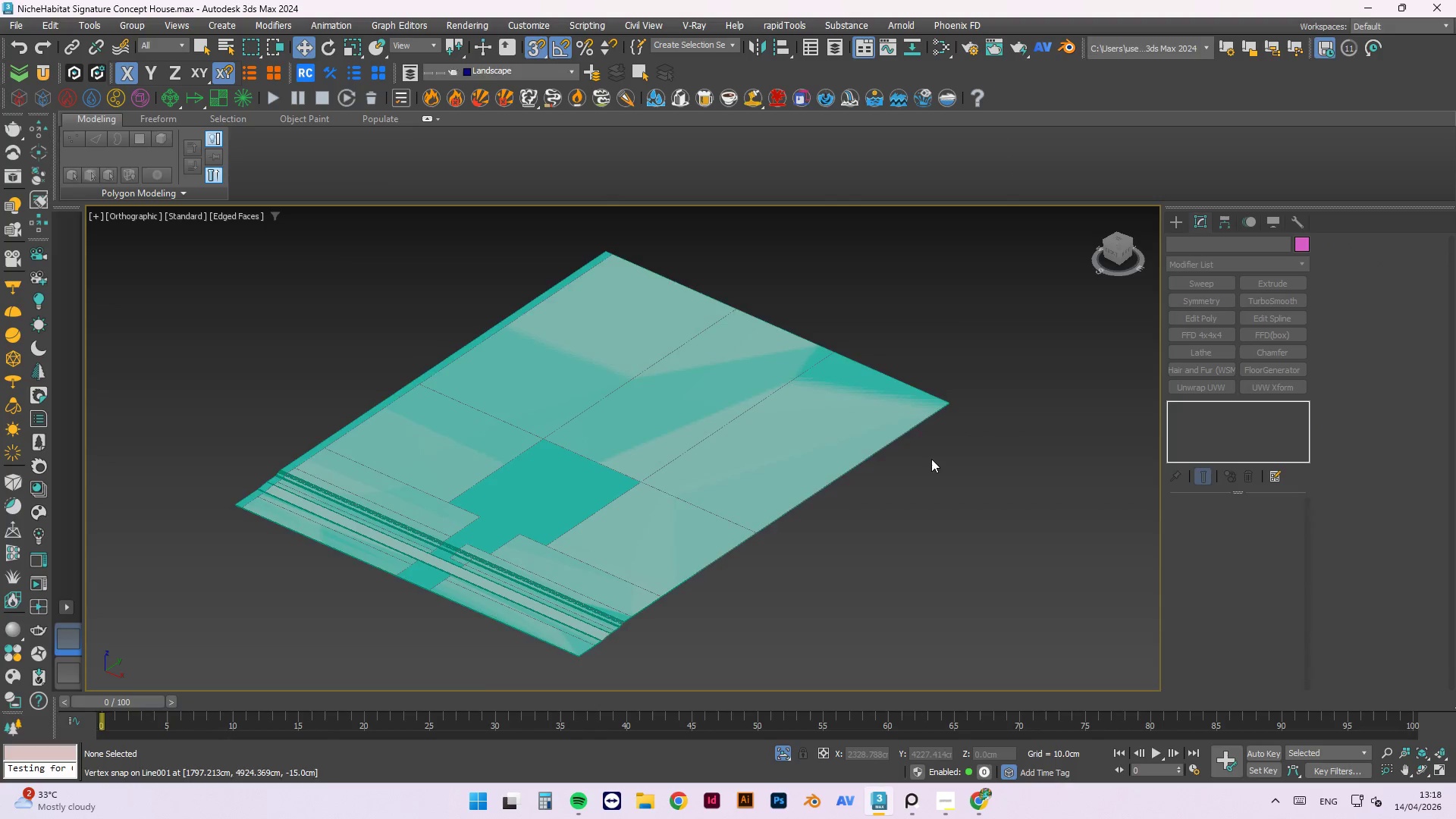 
scroll: coordinate [981, 406], scroll_direction: down, amount: 6.0
 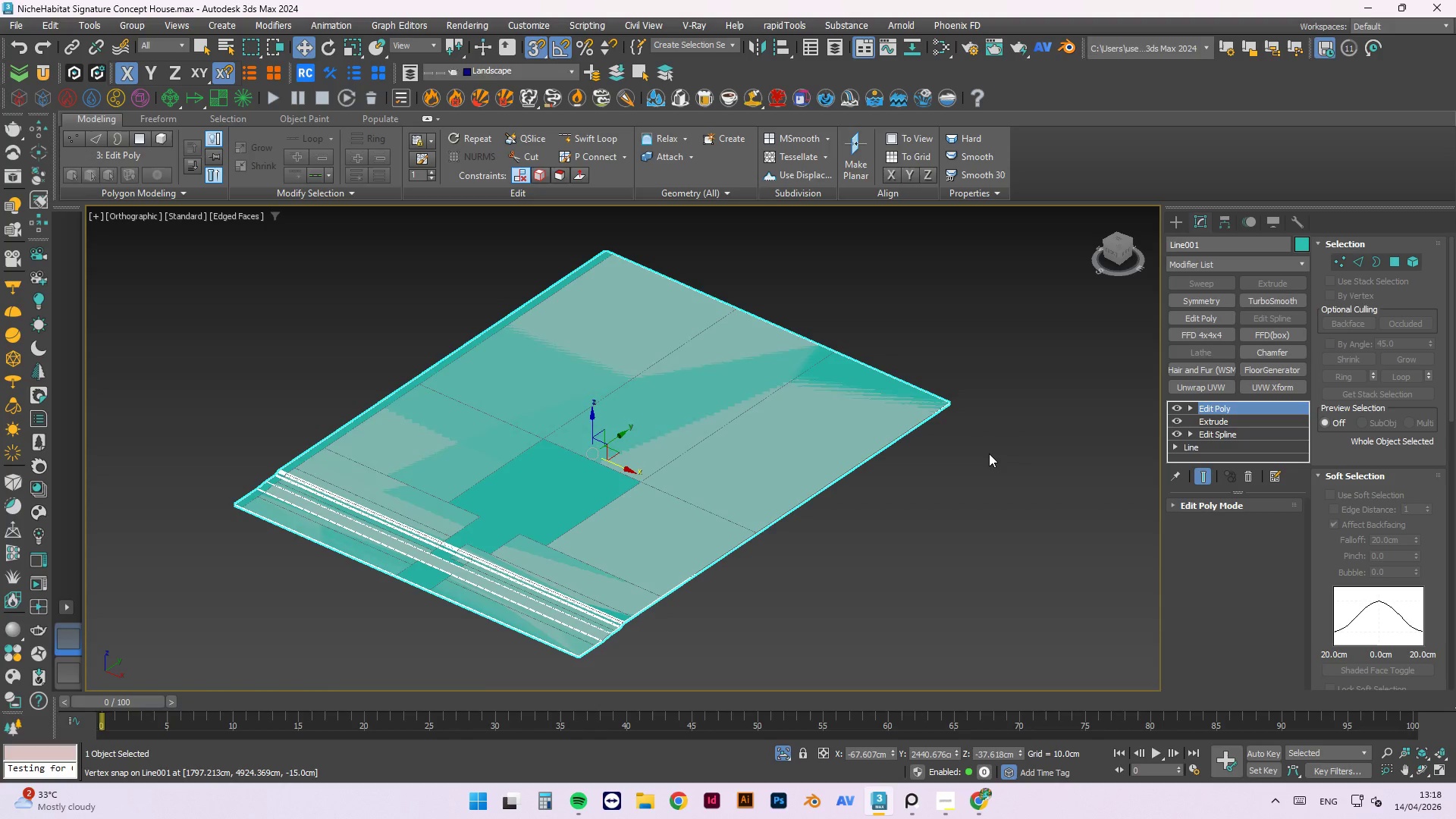 
hold_key(key=AltLeft, duration=1.5)
 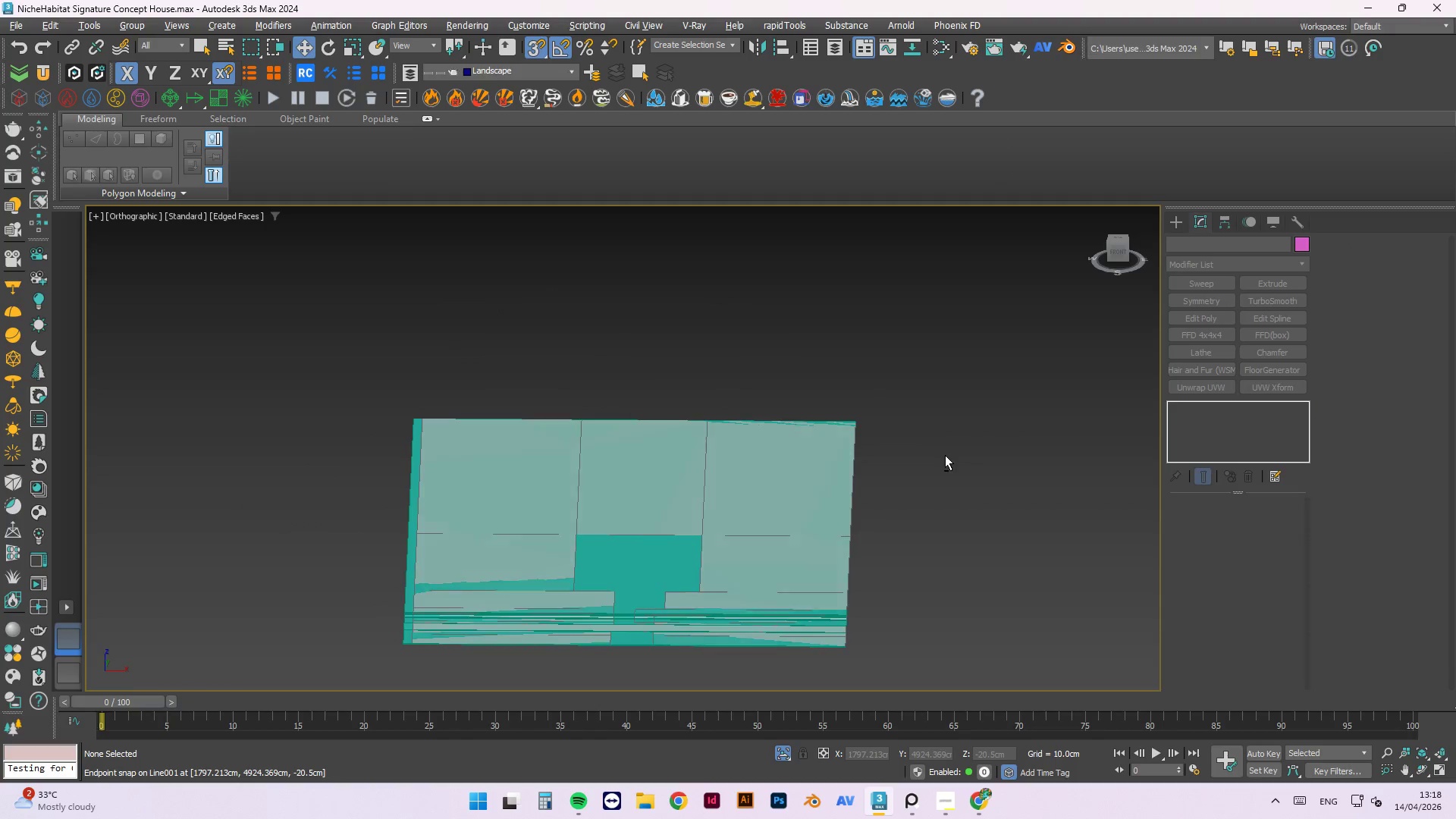 
key(Alt+AltLeft)
 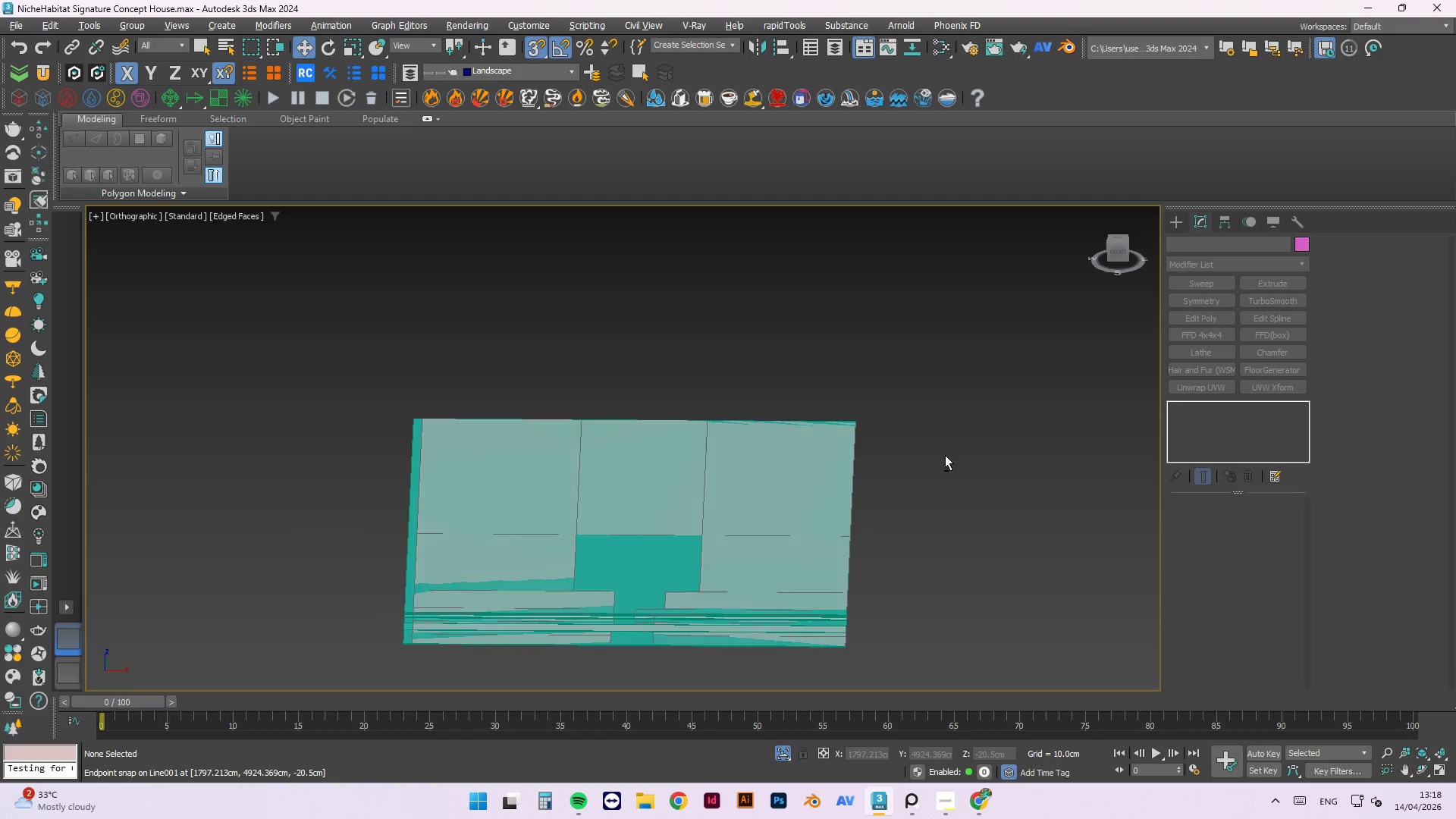 
key(Alt+AltLeft)
 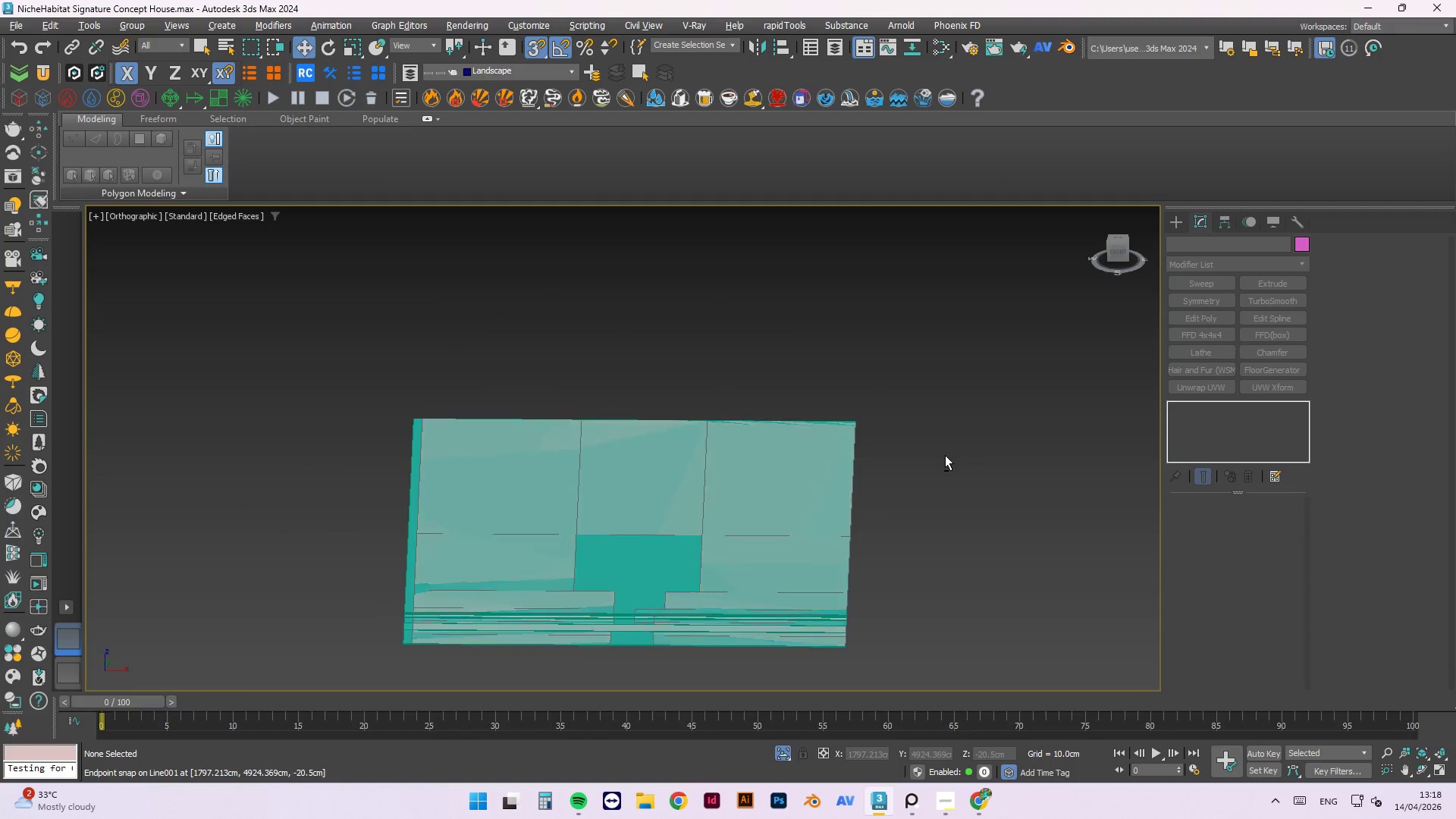 
key(Alt+AltLeft)
 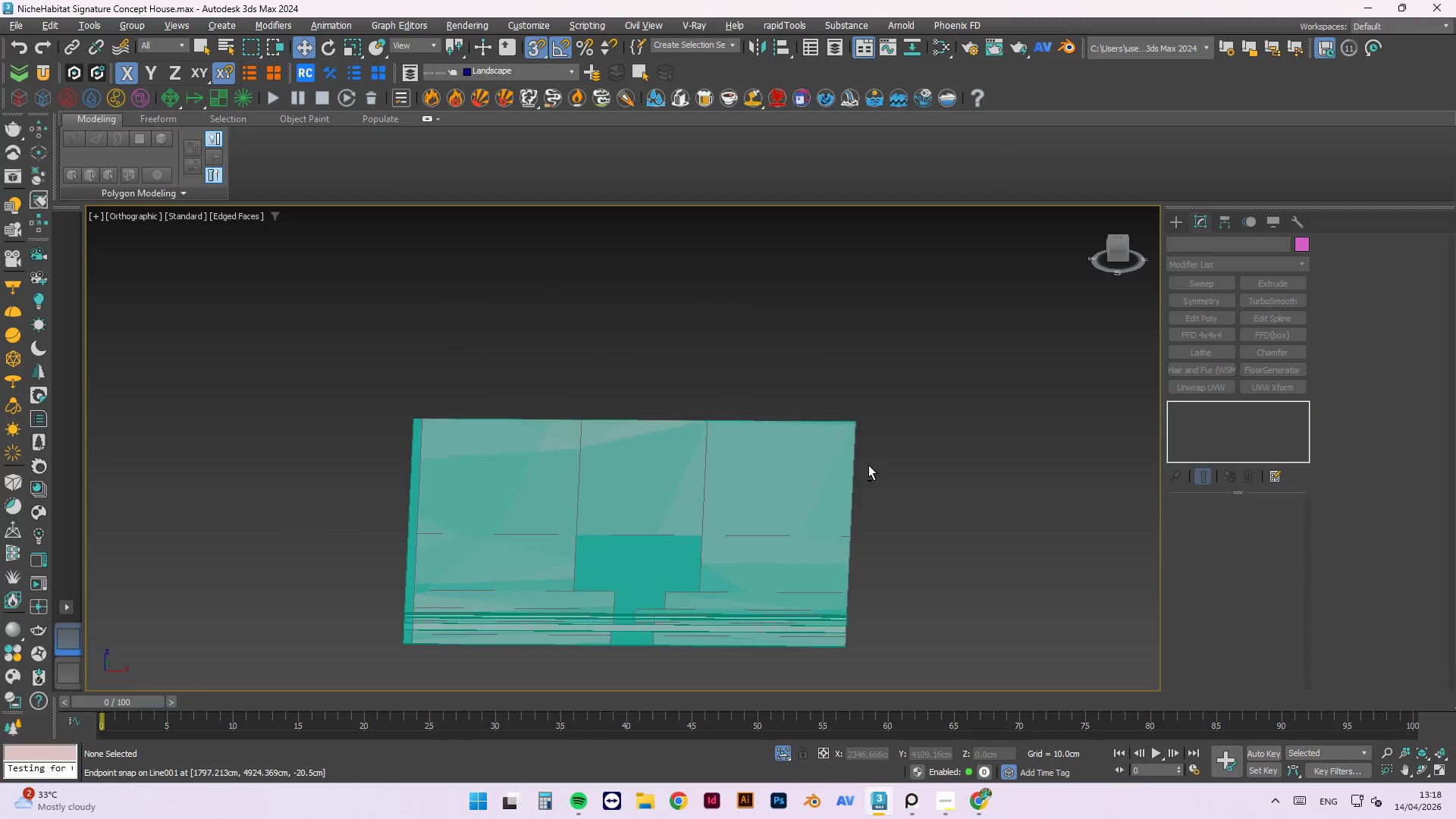 
key(Alt+AltLeft)
 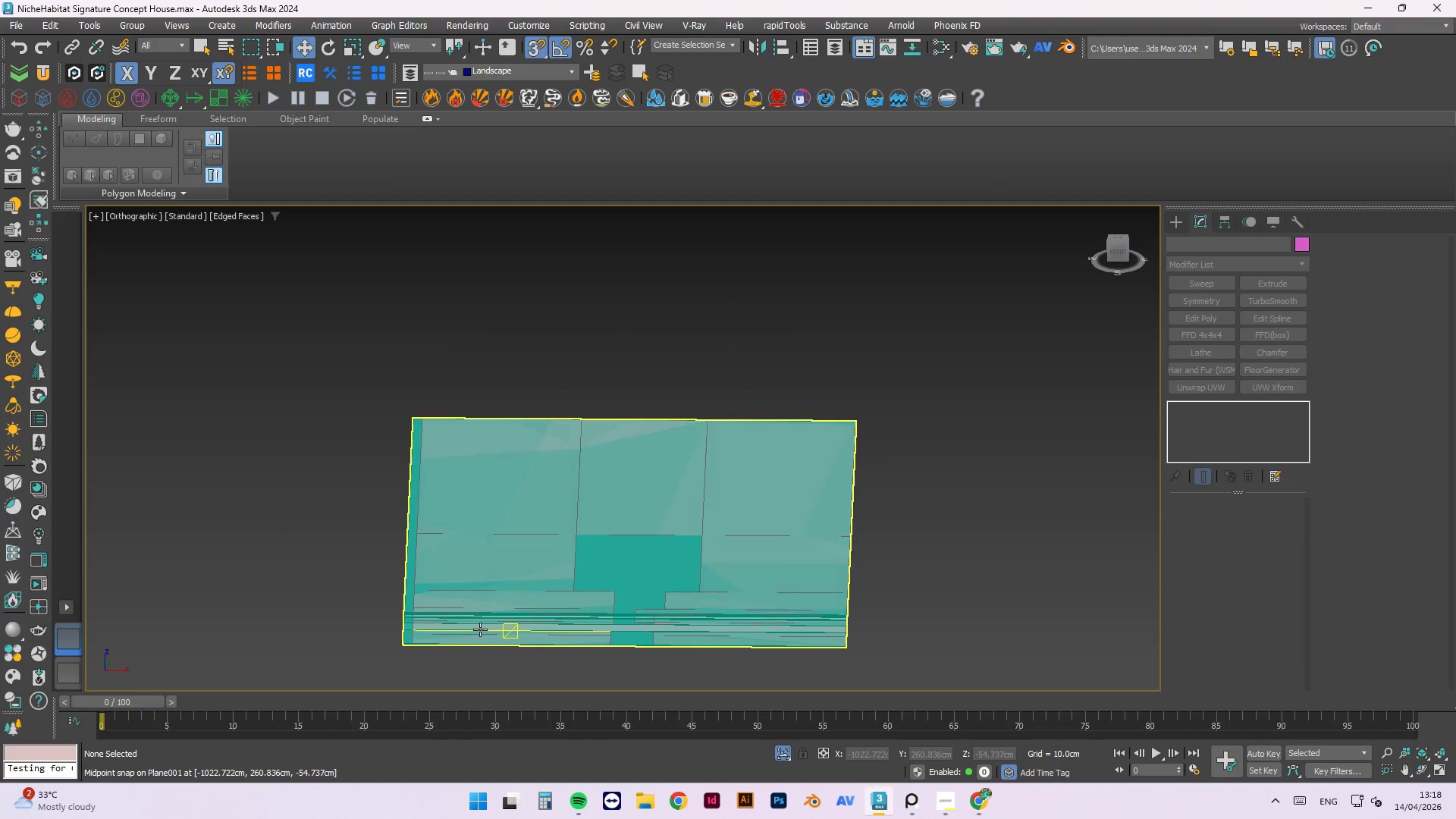 
scroll: coordinate [368, 647], scroll_direction: up, amount: 4.0
 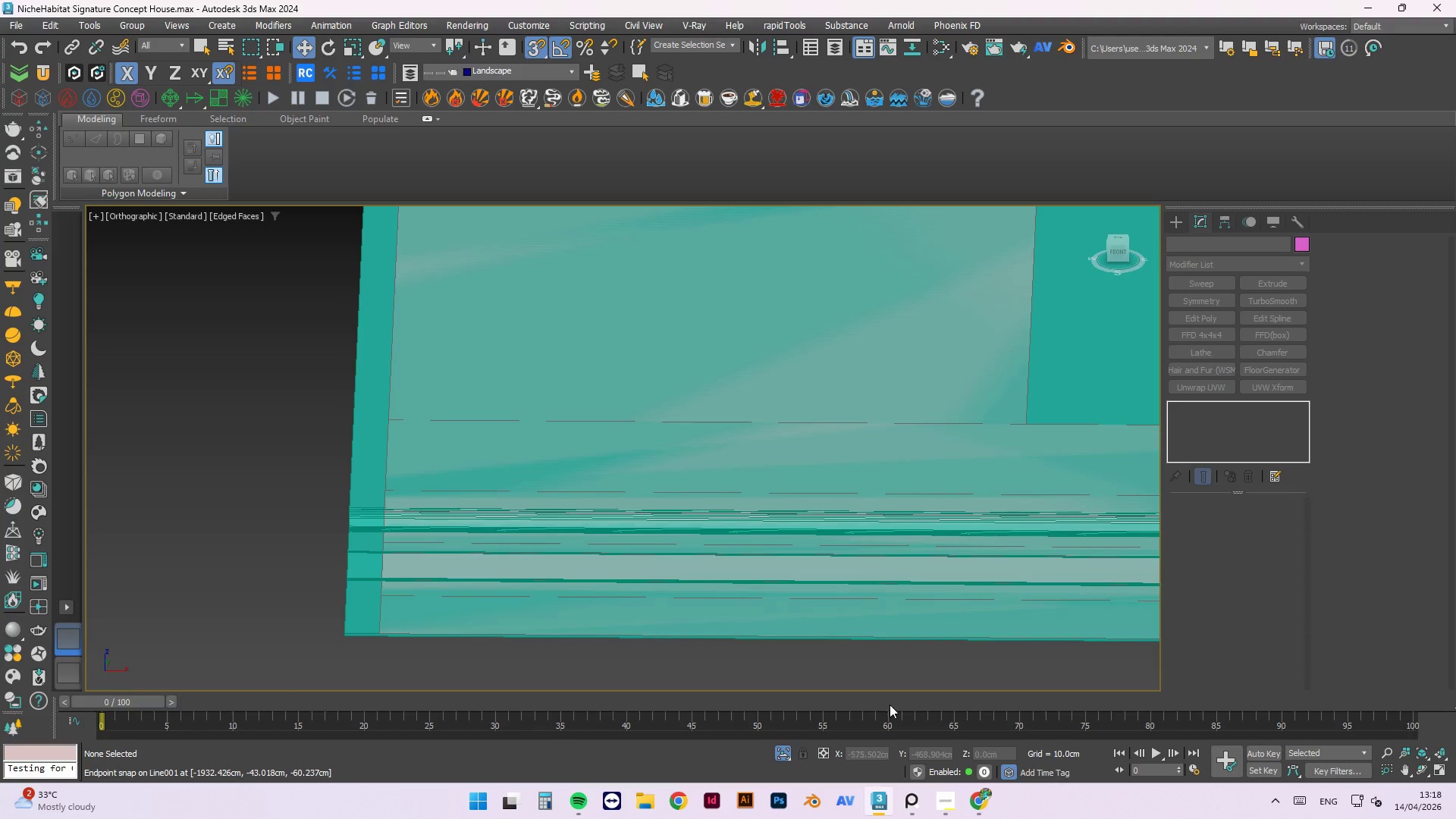 
scroll: coordinate [371, 506], scroll_direction: down, amount: 4.0
 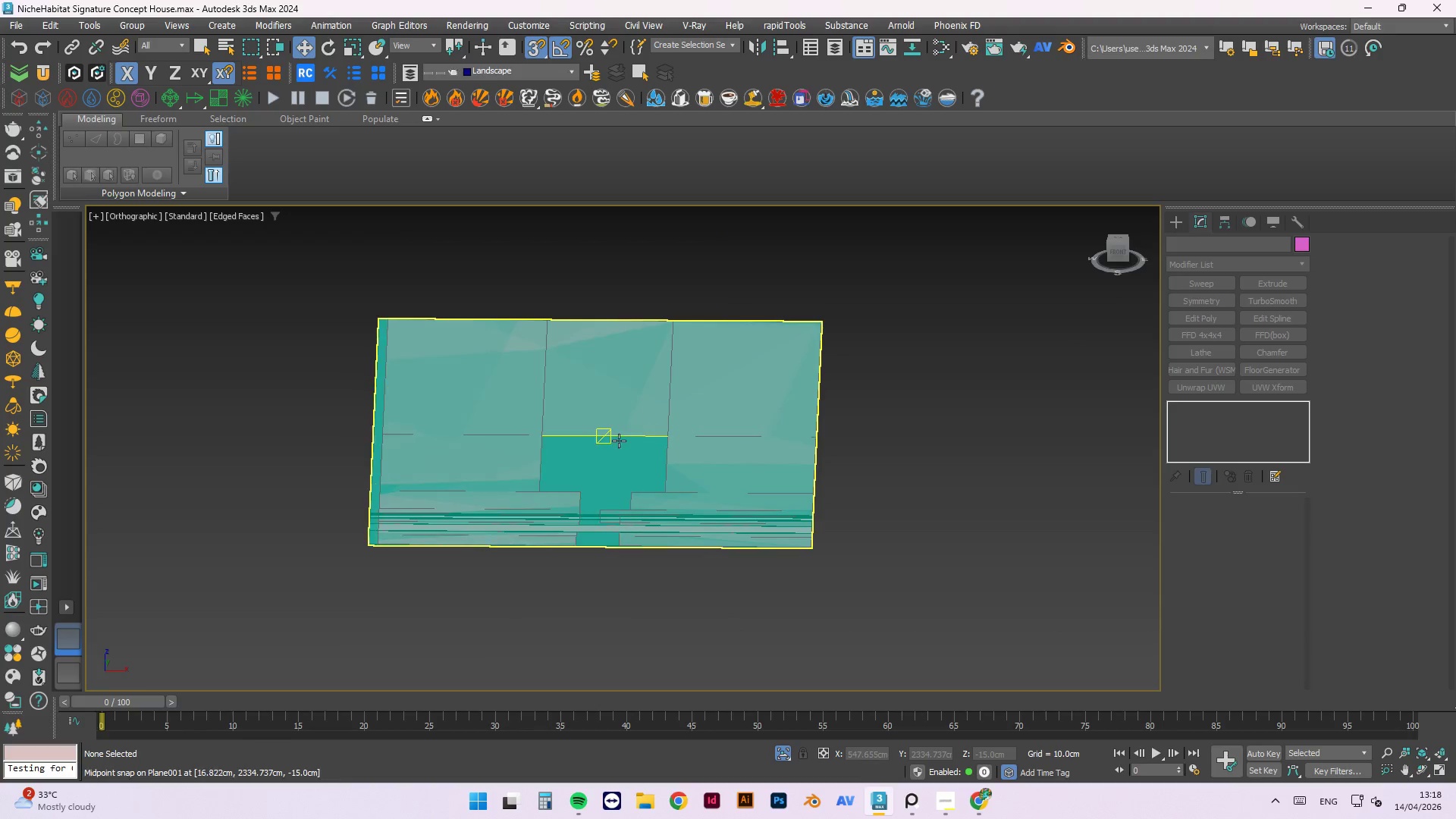 
left_click([598, 447])
 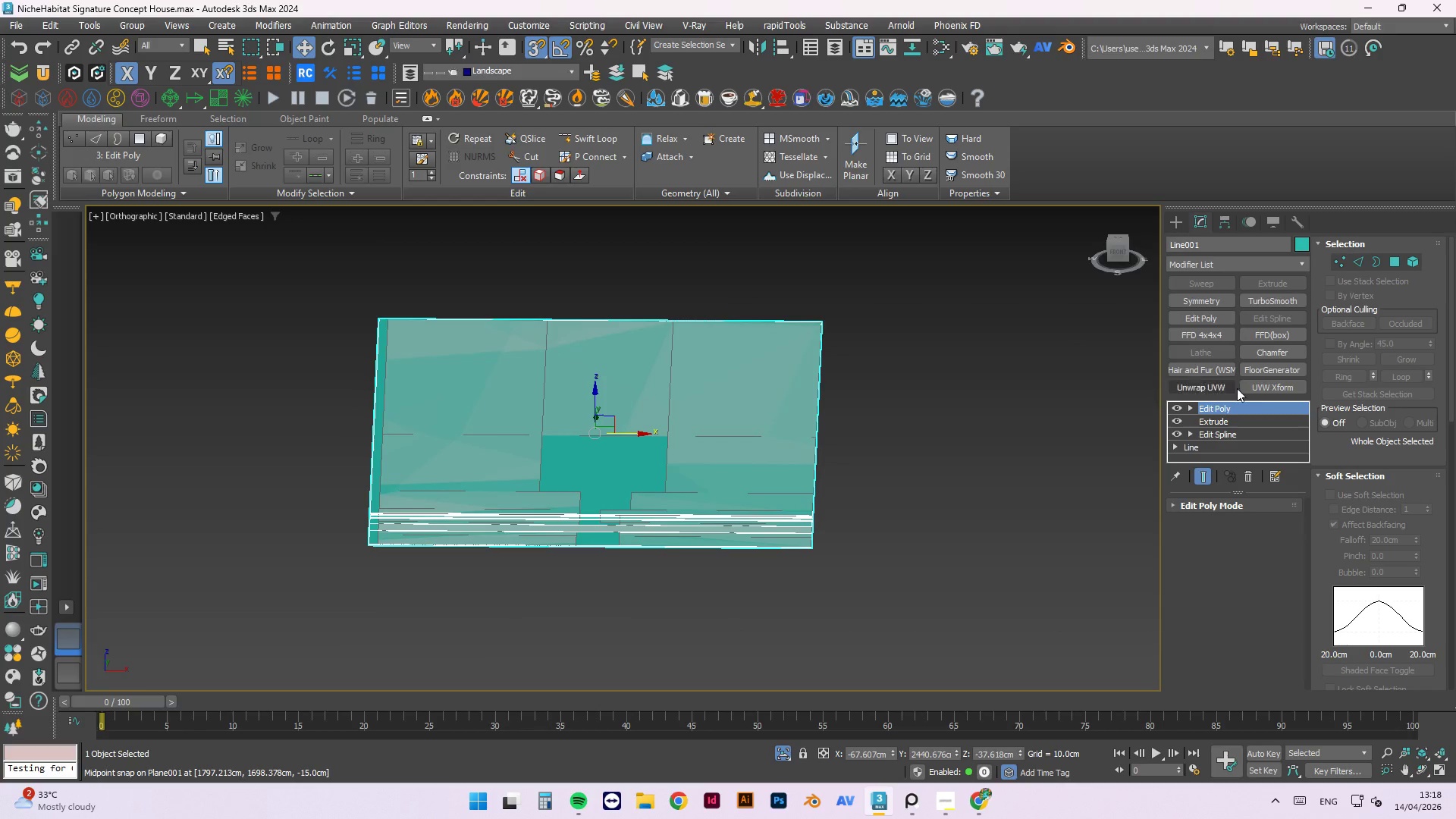 
key(Alt+1)
 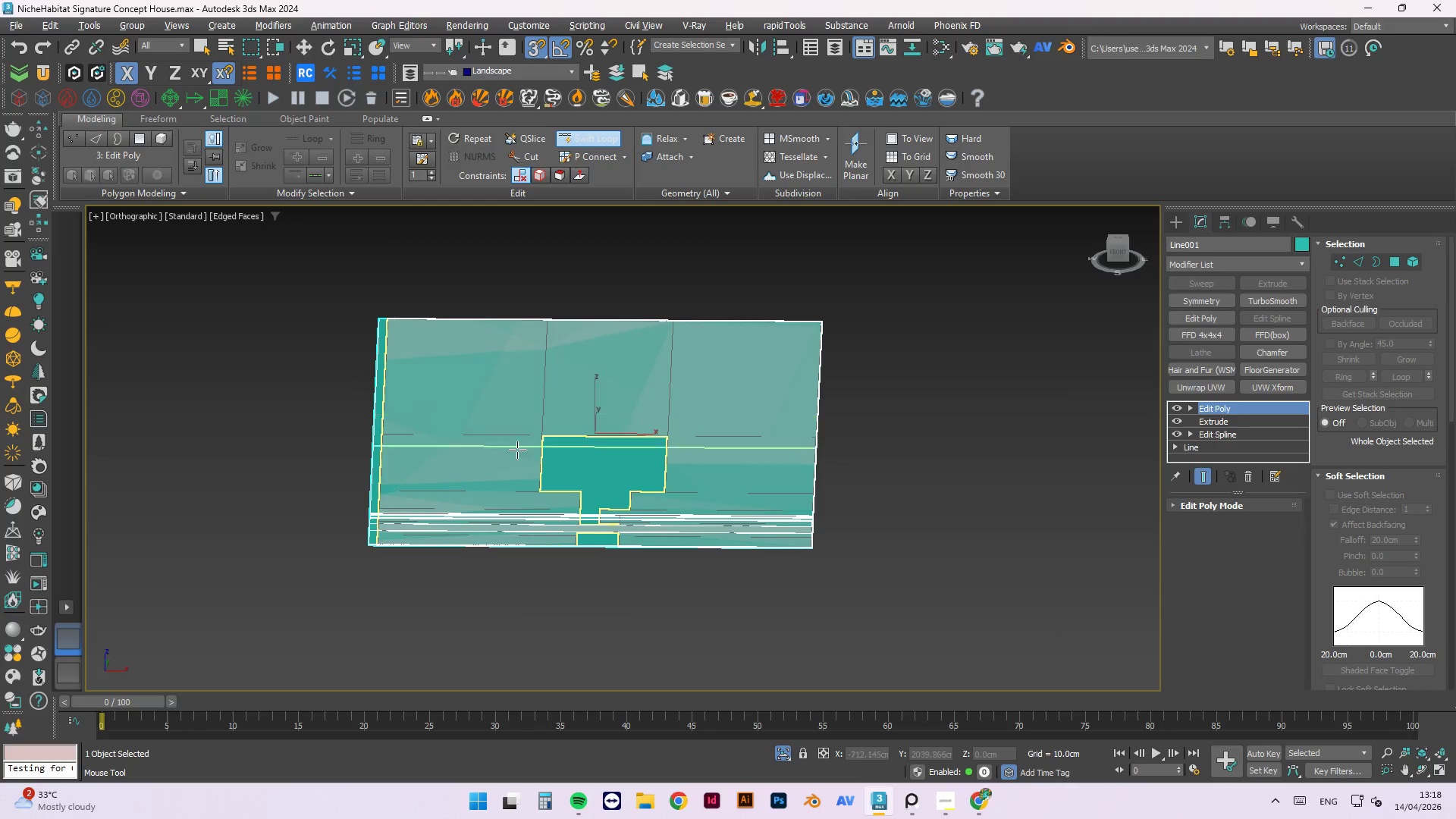 
scroll: coordinate [518, 463], scroll_direction: up, amount: 2.0
 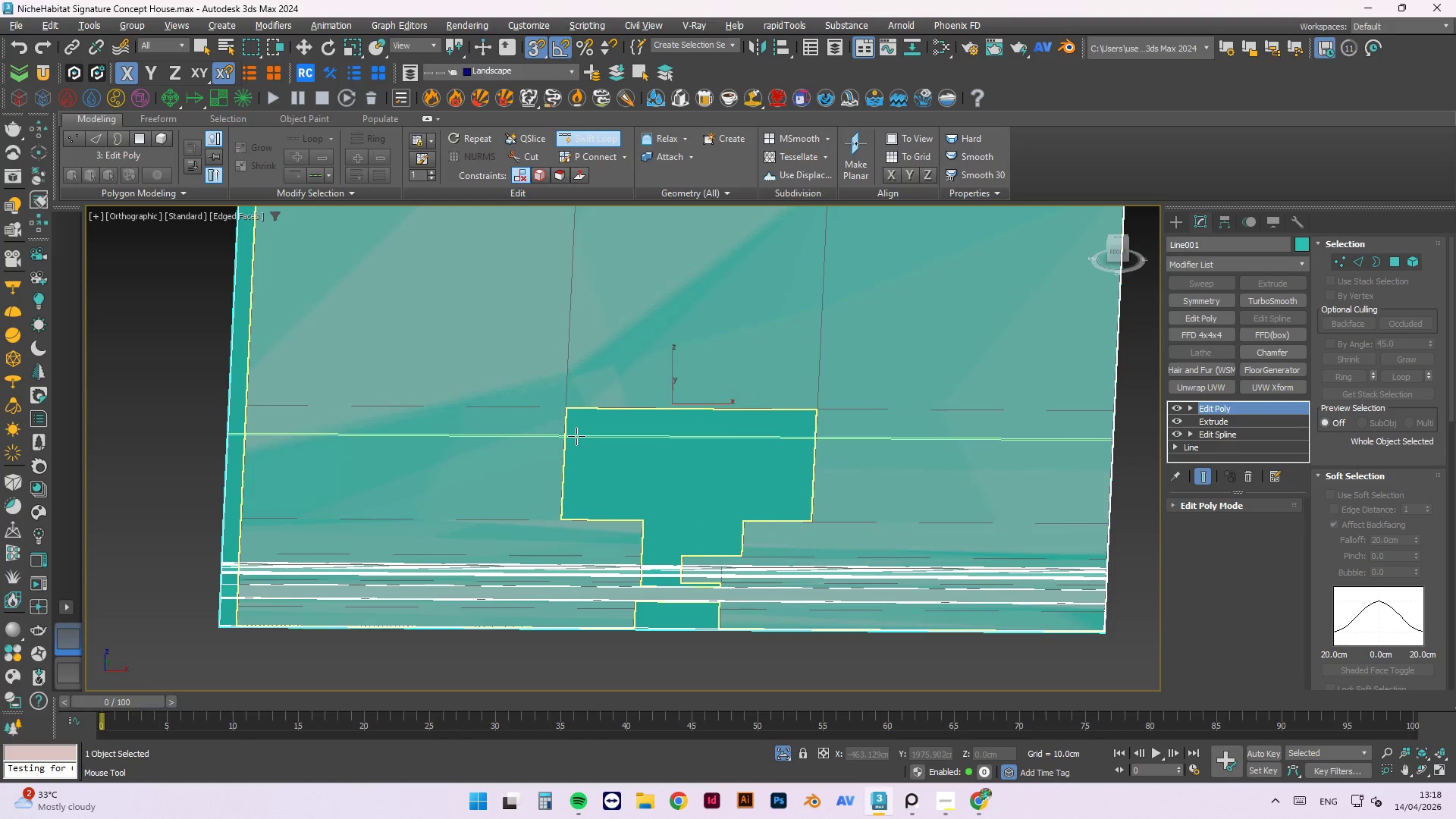 
key(Escape)
 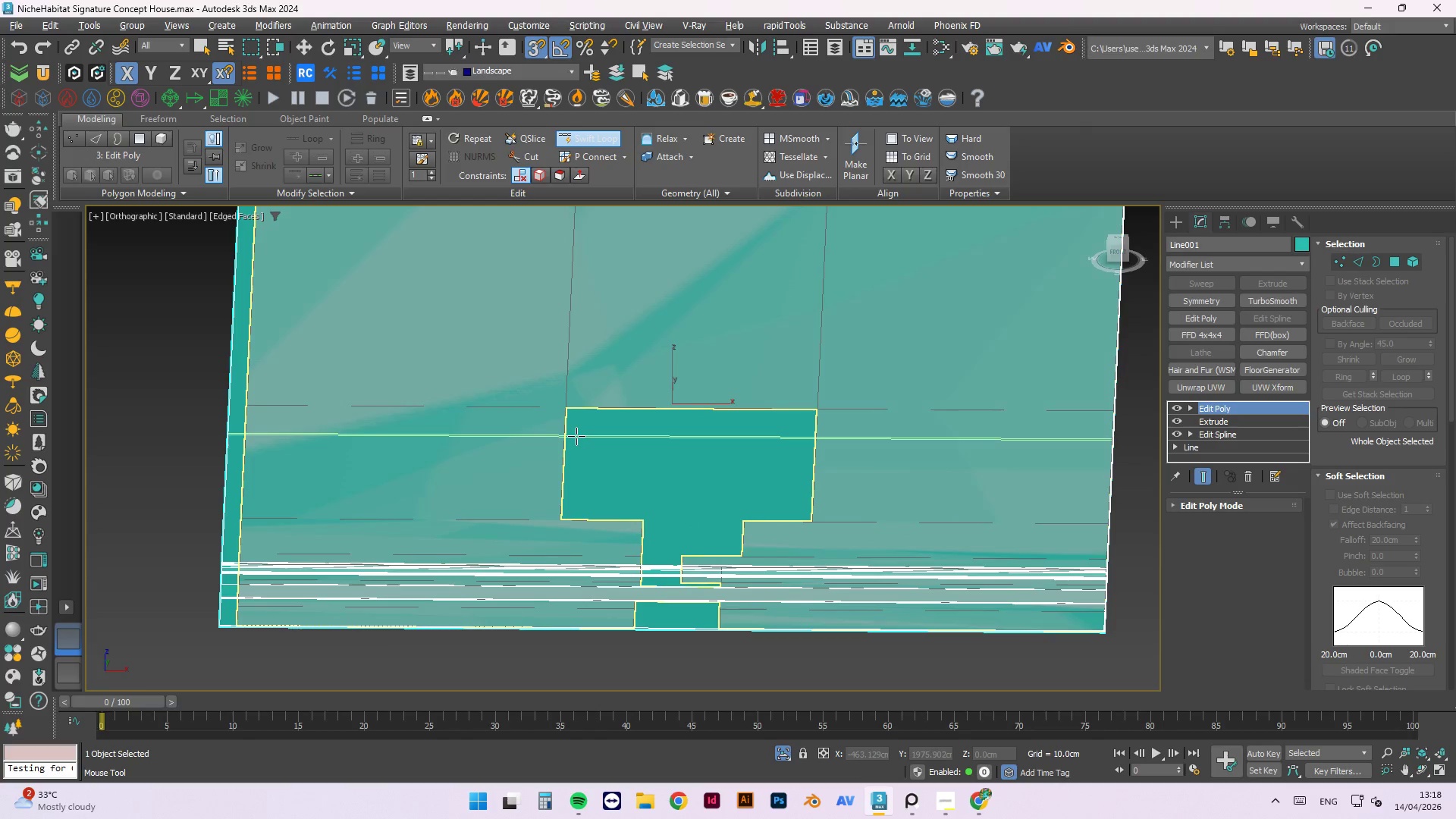 
key(Escape)
 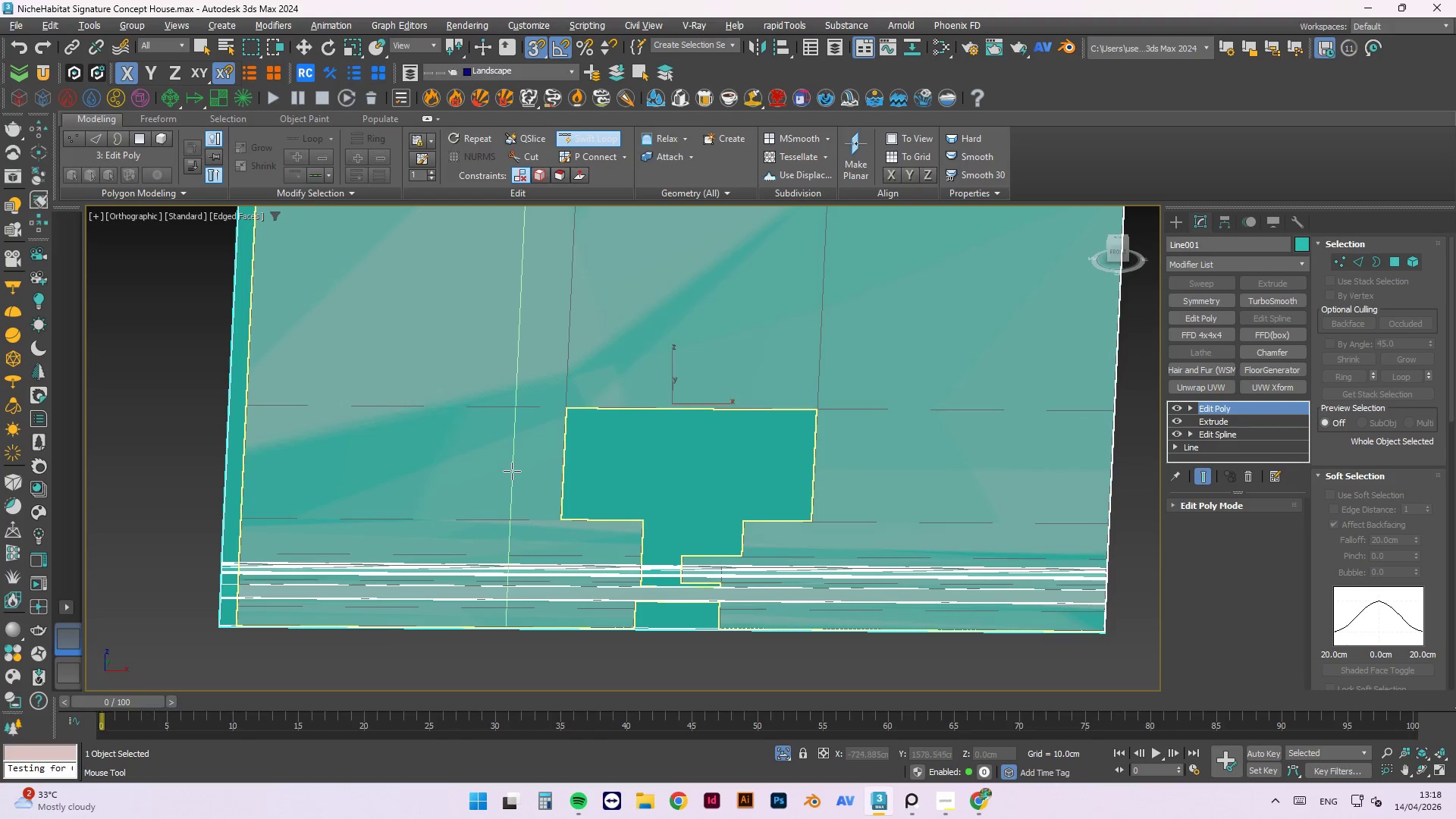 
key(Alt+1)
 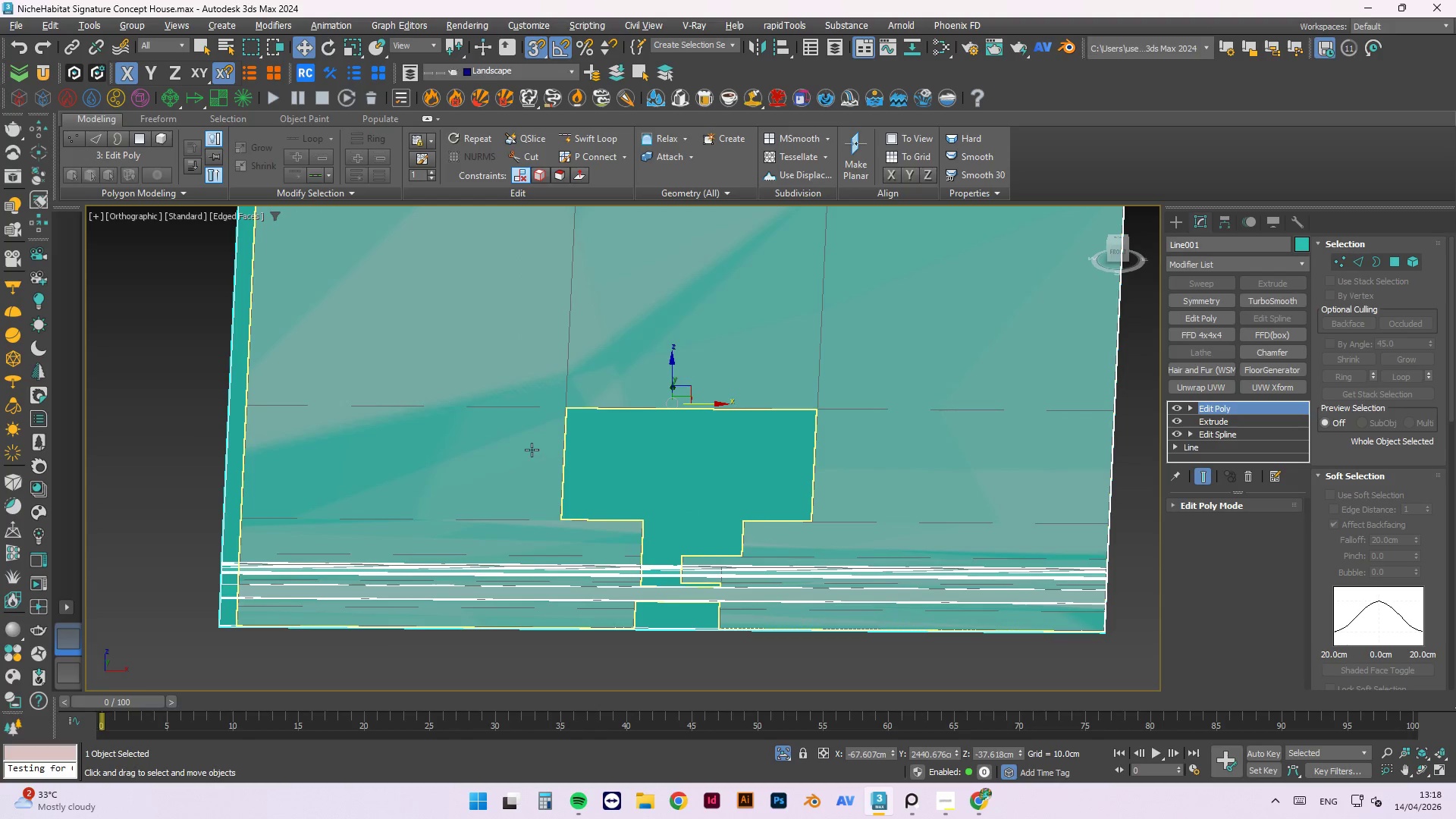 
scroll: coordinate [549, 460], scroll_direction: down, amount: 3.0
 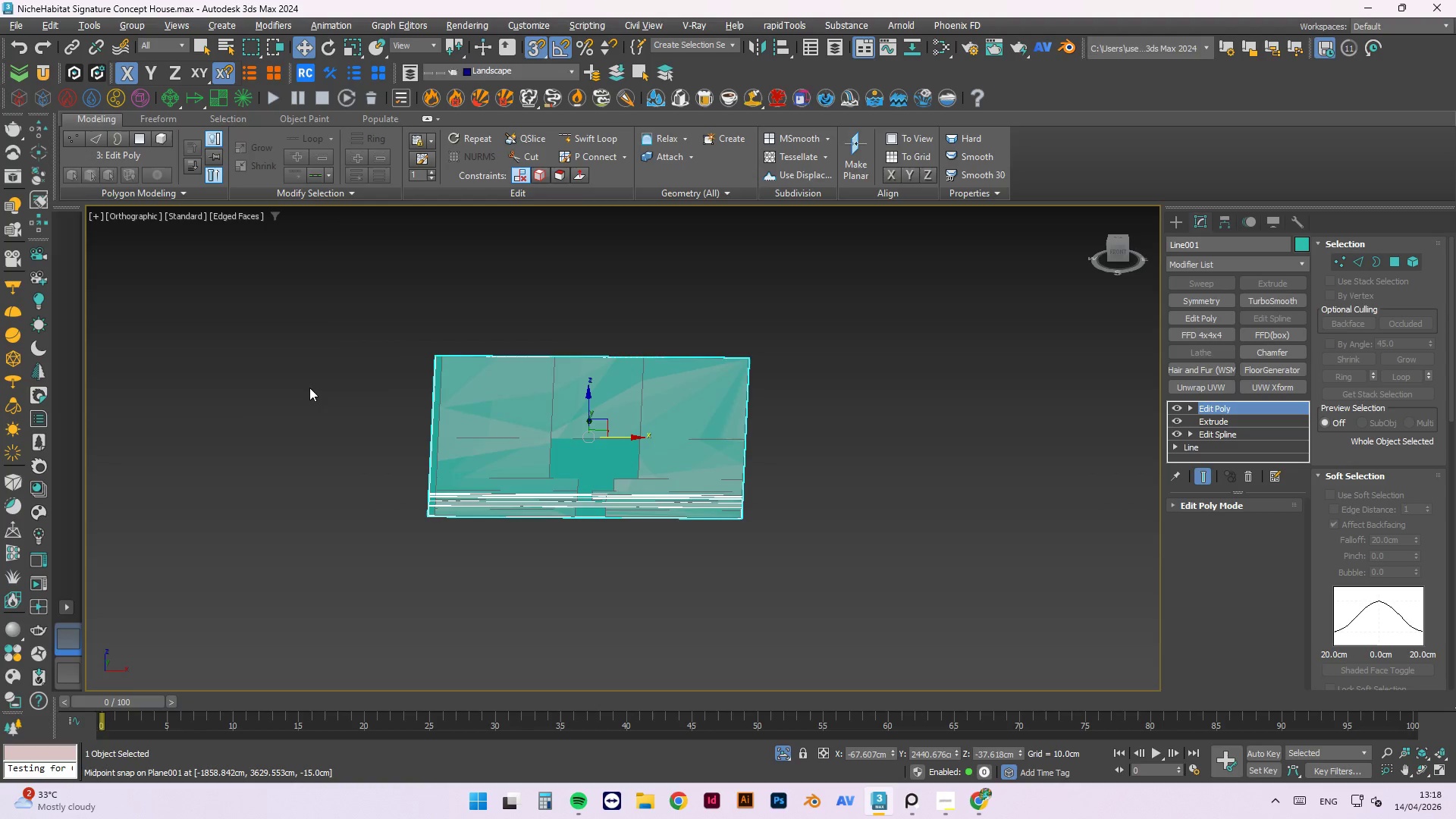 
key(1)
 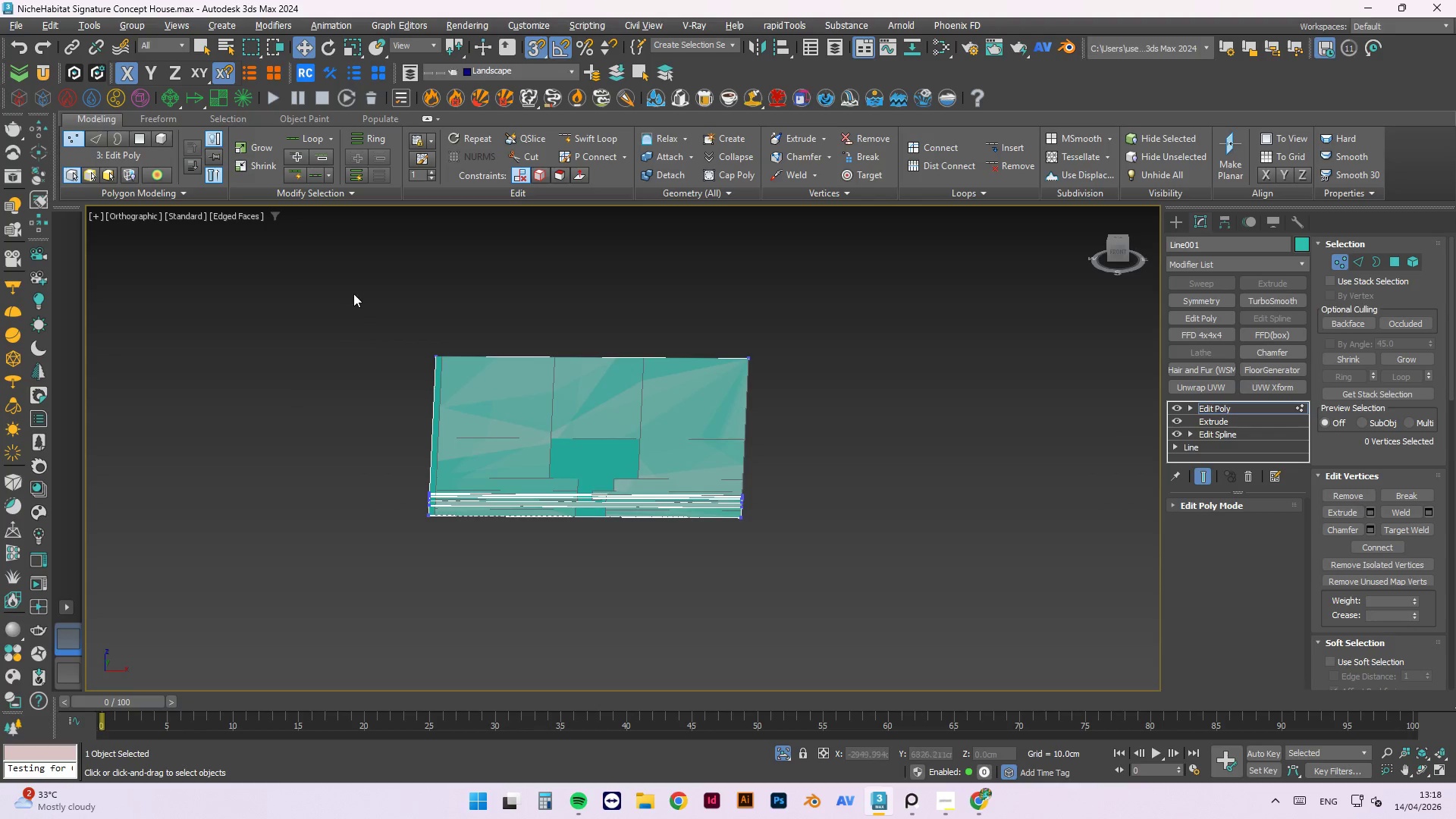 
left_click_drag(start_coordinate=[355, 283], to_coordinate=[480, 621])
 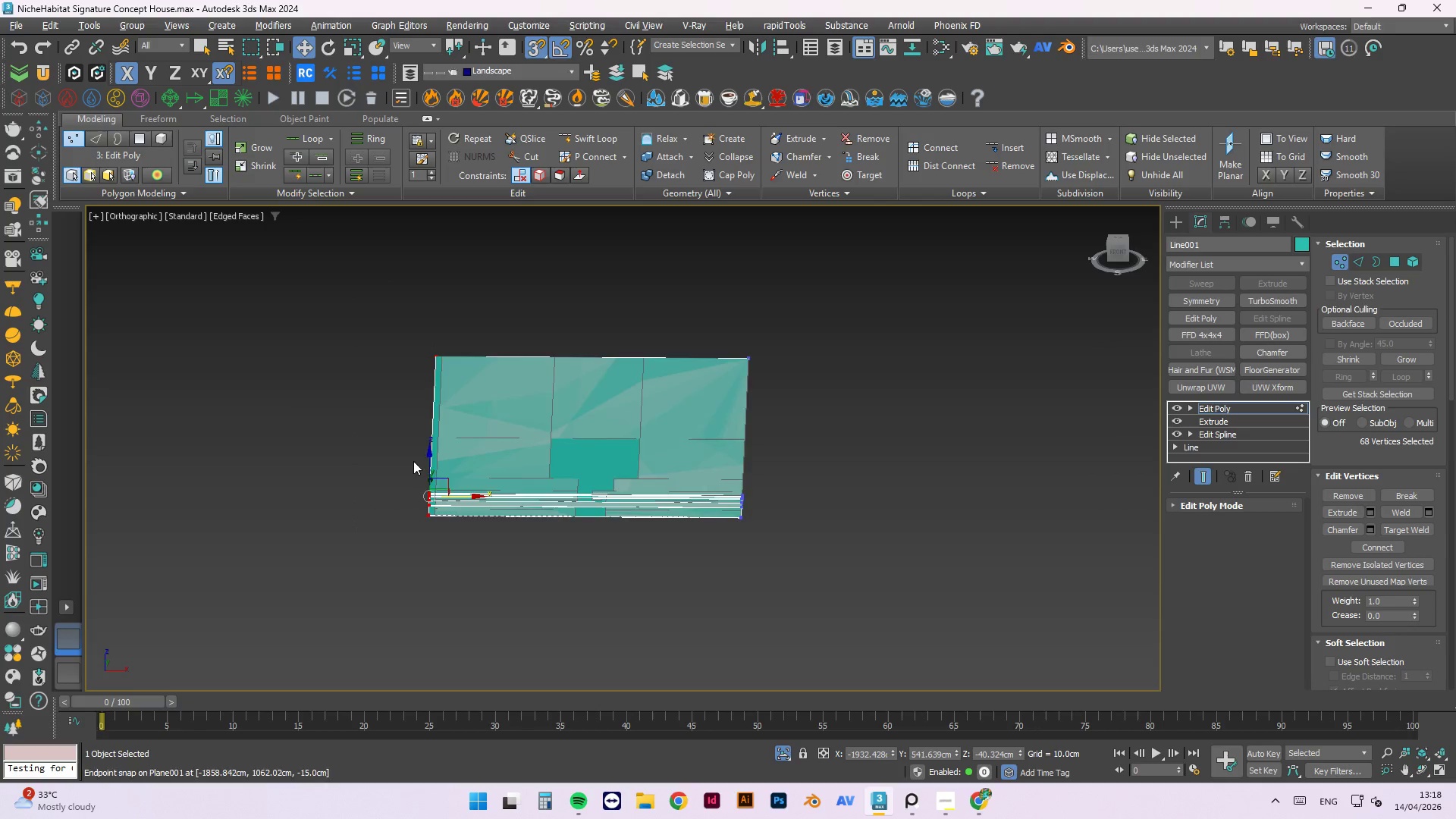 
scroll: coordinate [487, 497], scroll_direction: up, amount: 6.0
 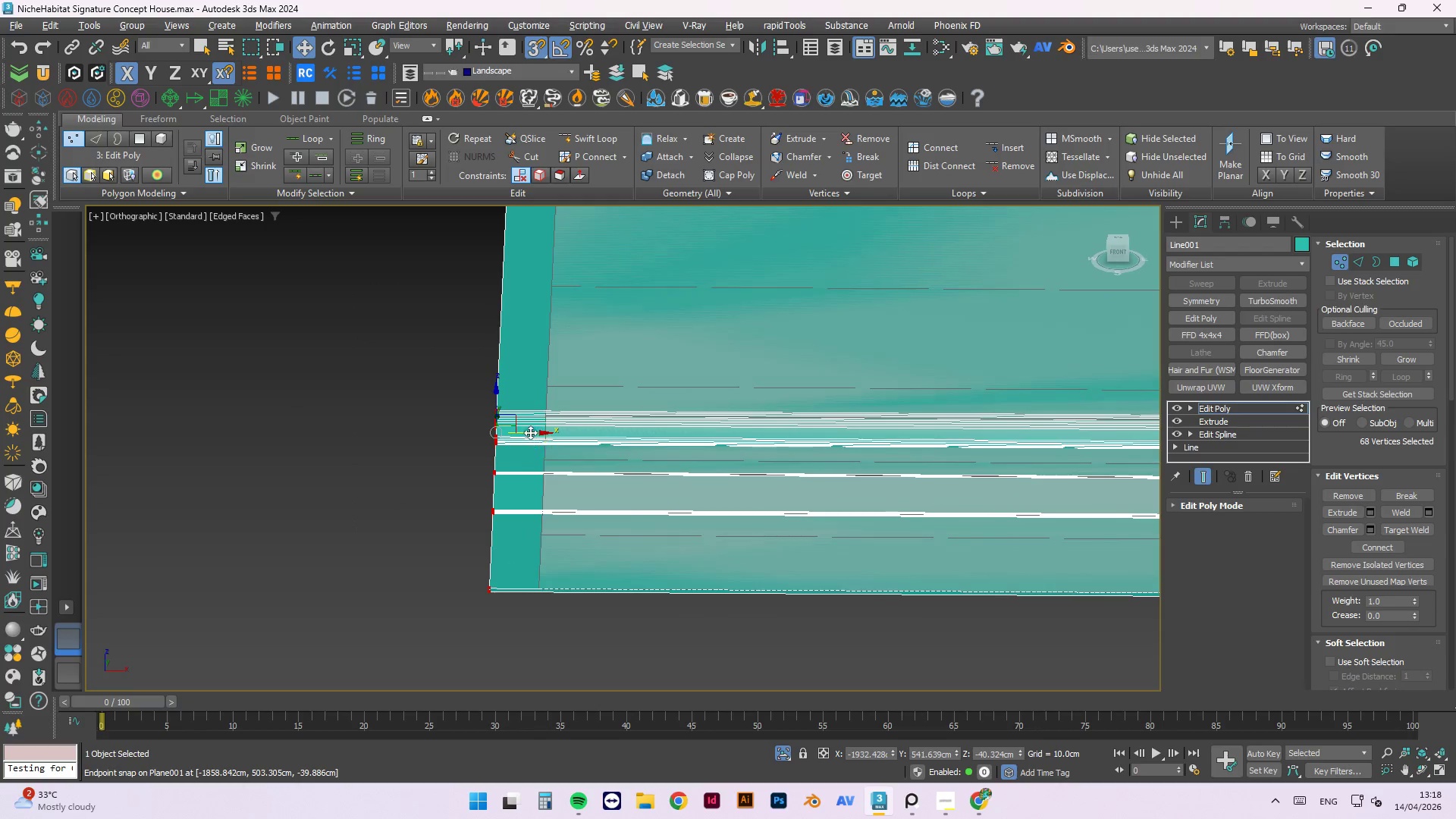 
left_click_drag(start_coordinate=[530, 429], to_coordinate=[539, 548])
 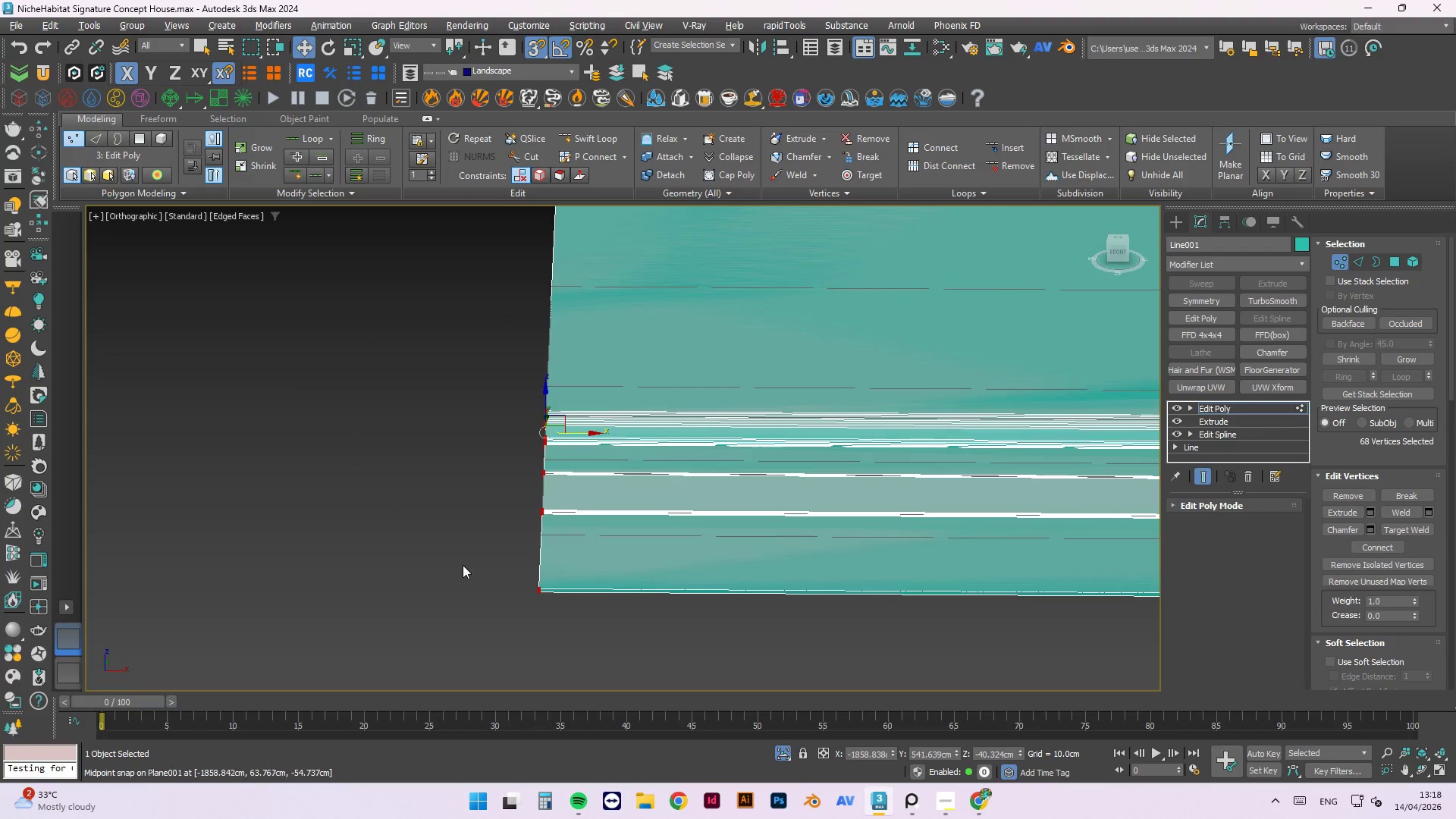 
scroll: coordinate [463, 565], scroll_direction: down, amount: 3.0
 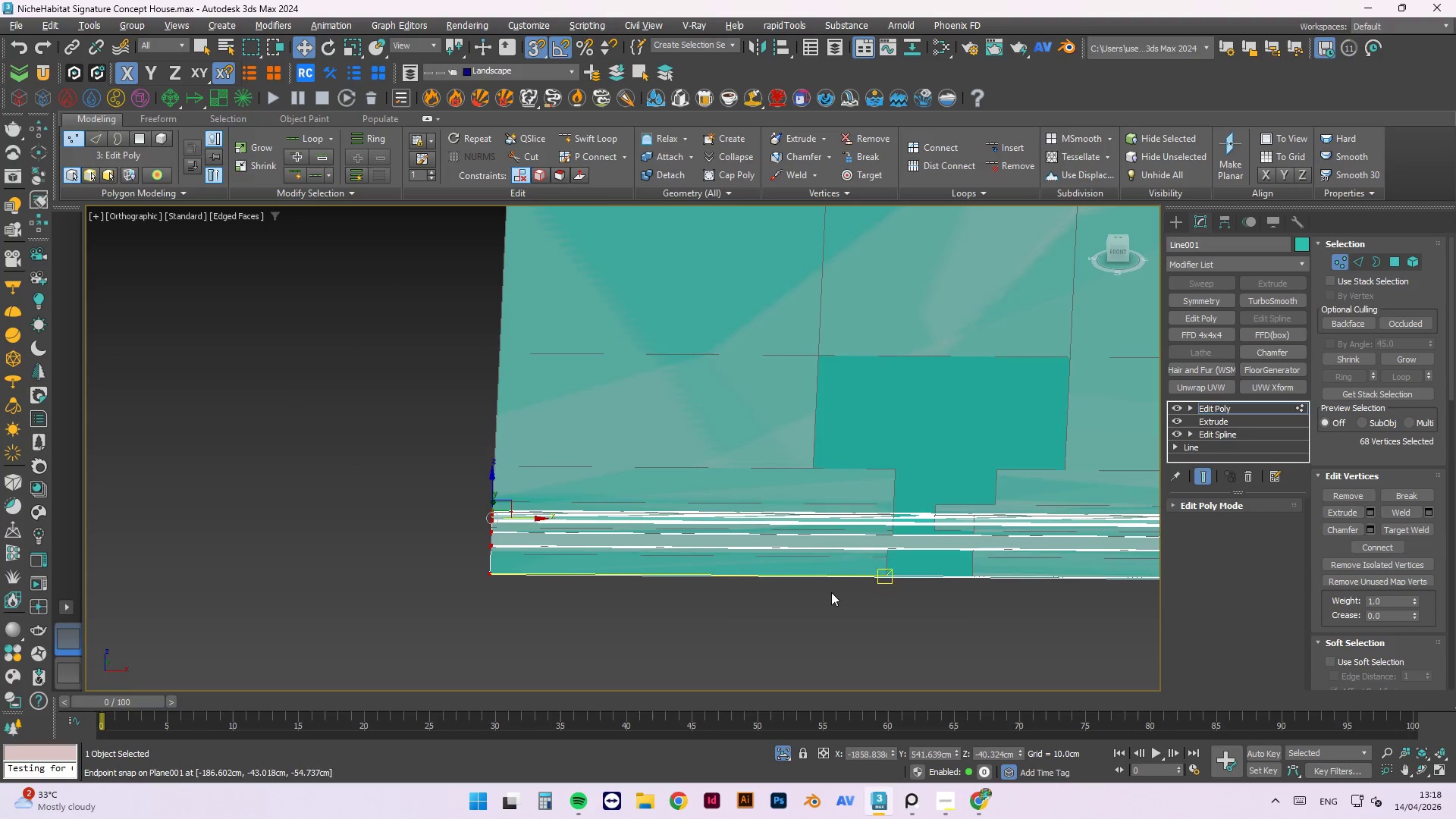 
left_click([806, 618])
 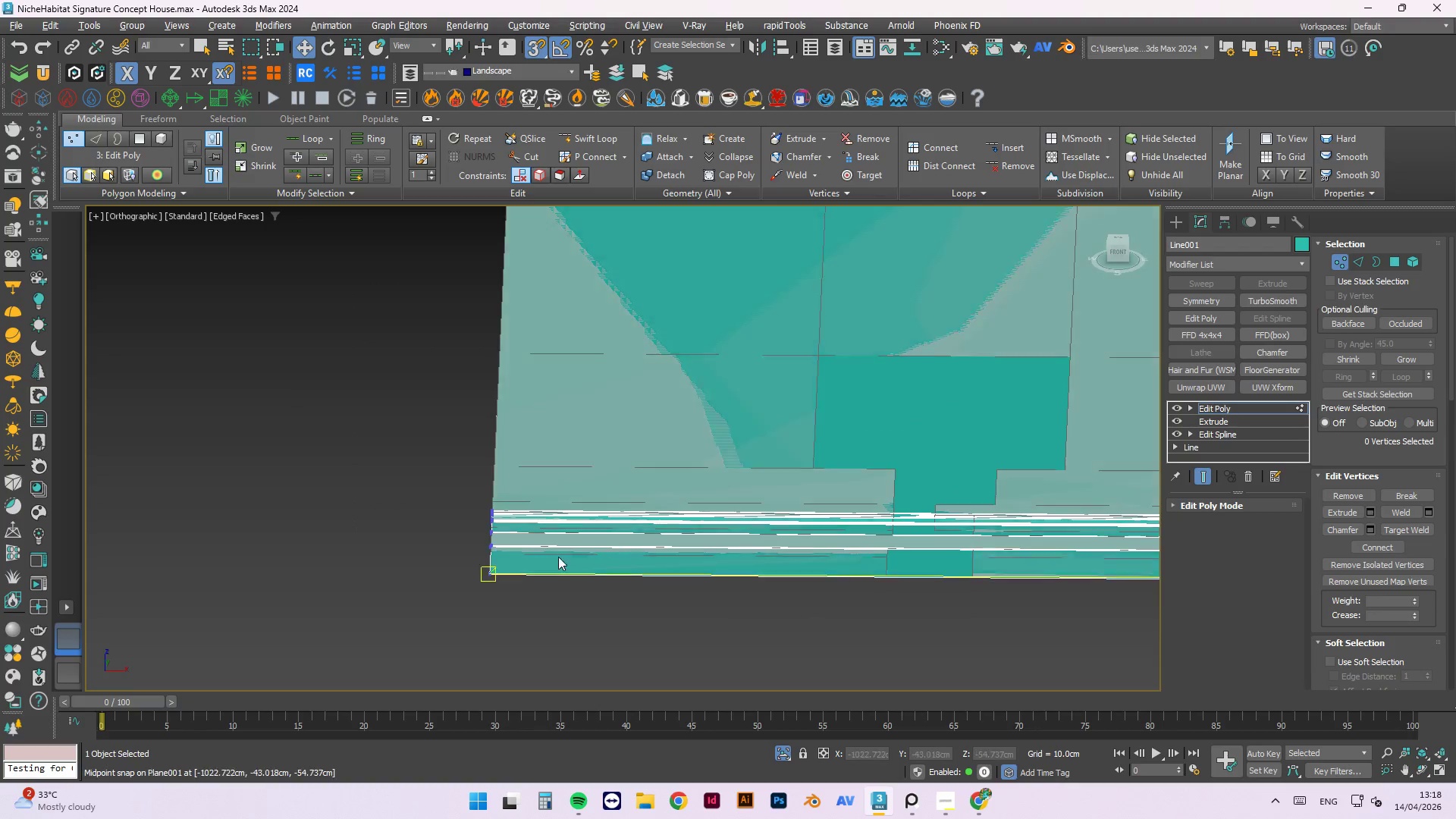 
scroll: coordinate [531, 545], scroll_direction: down, amount: 3.0
 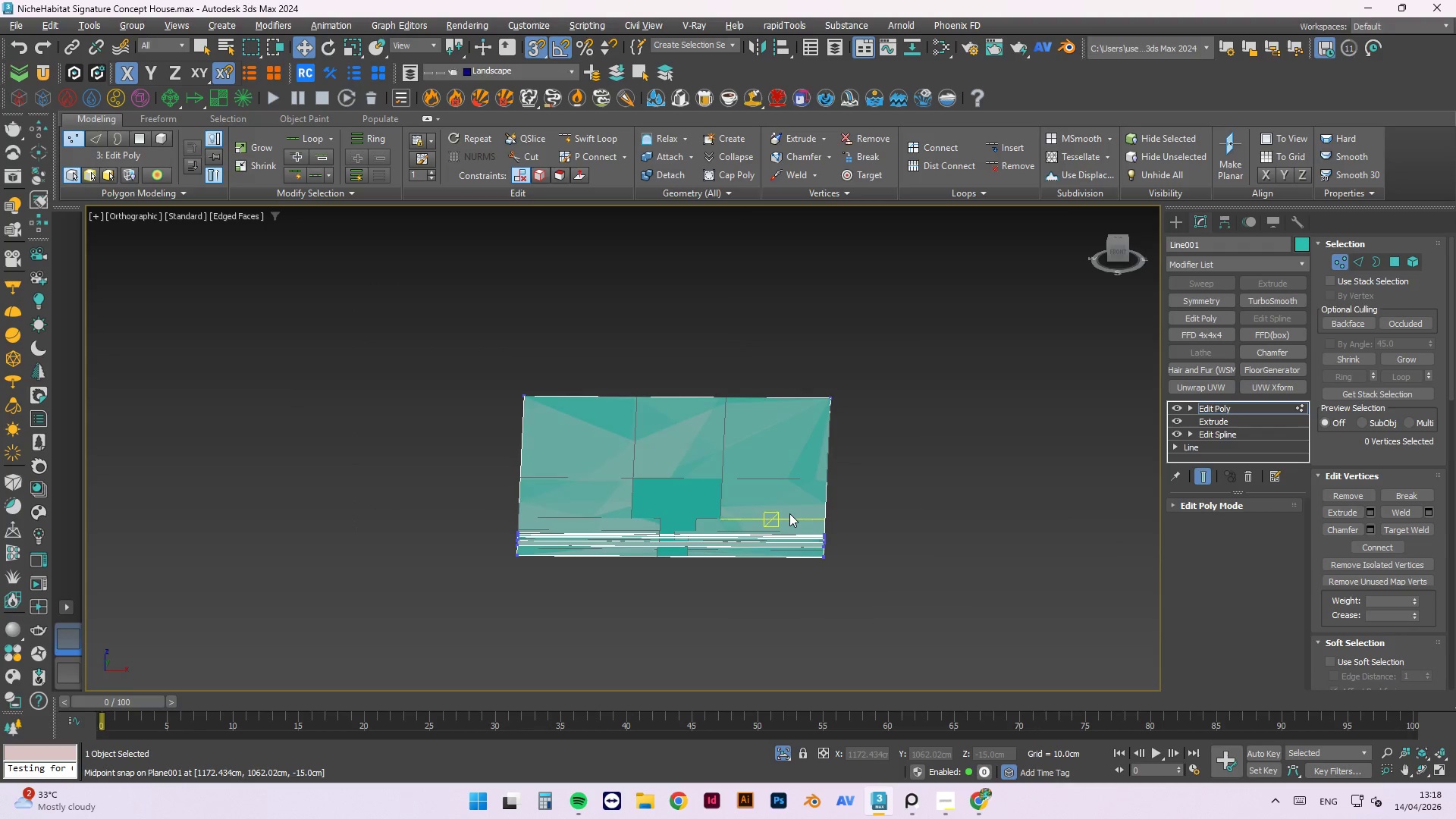 
key(T)
 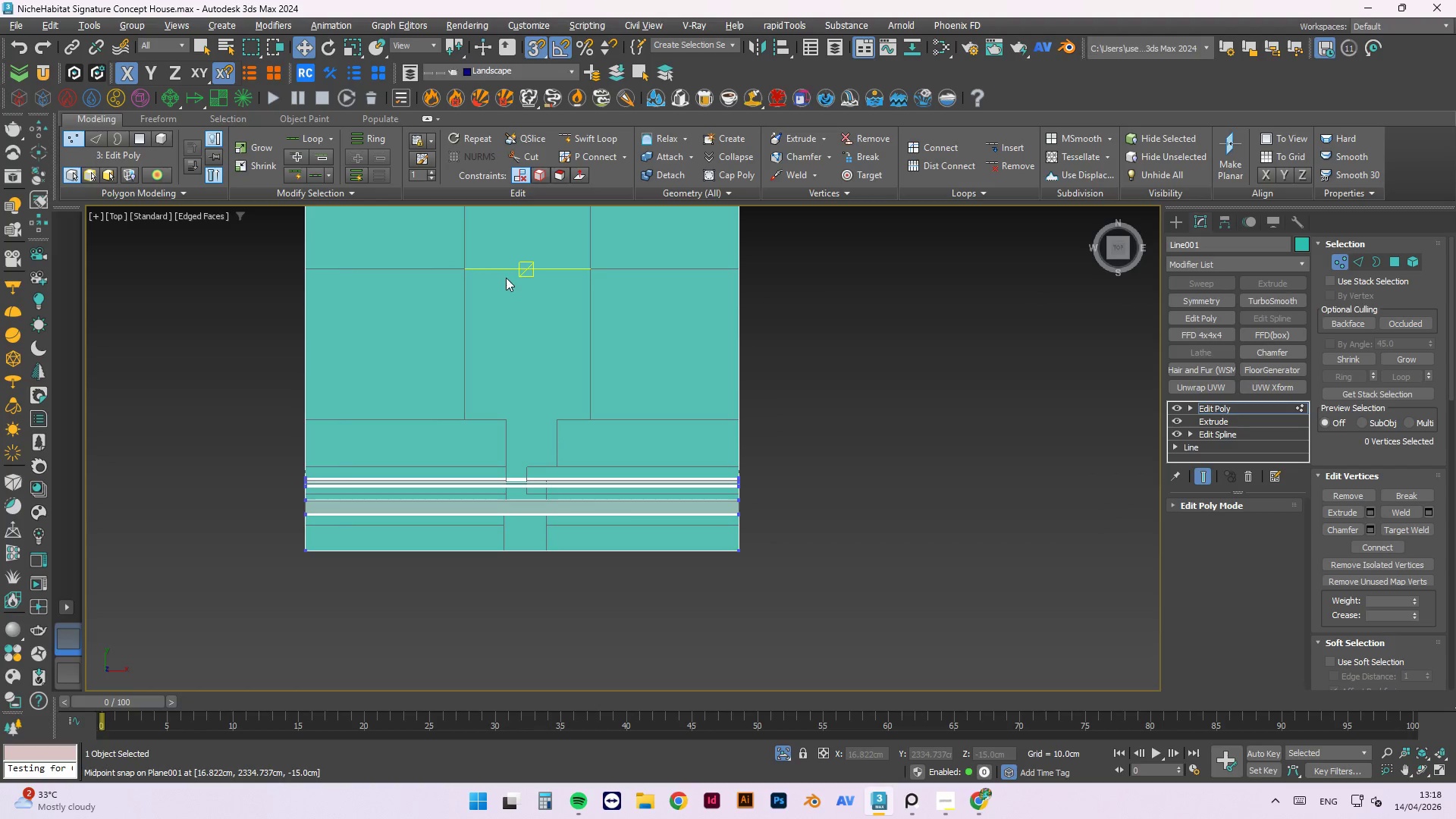 
wait(5.67)
 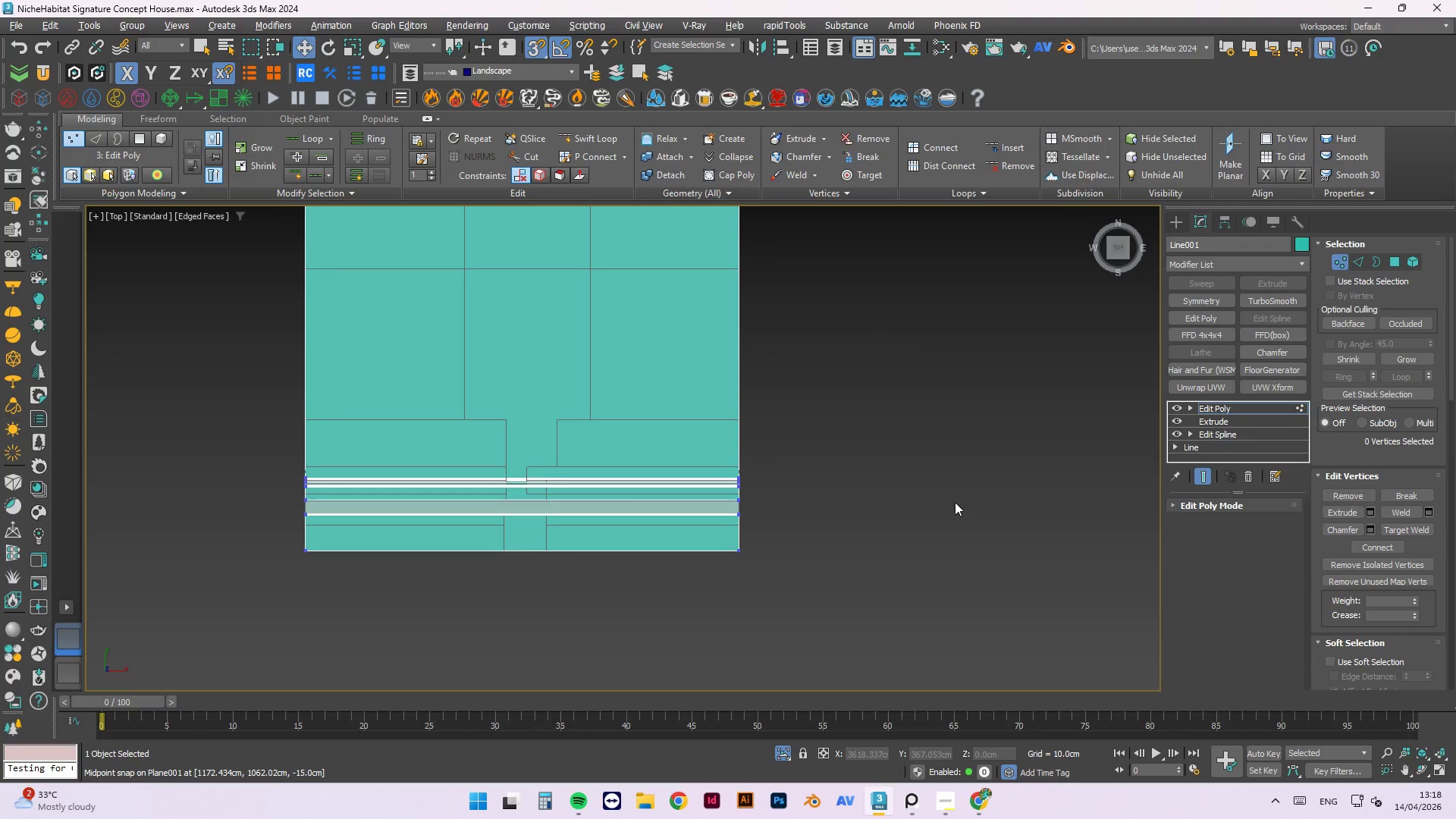 
key(Alt+1)
 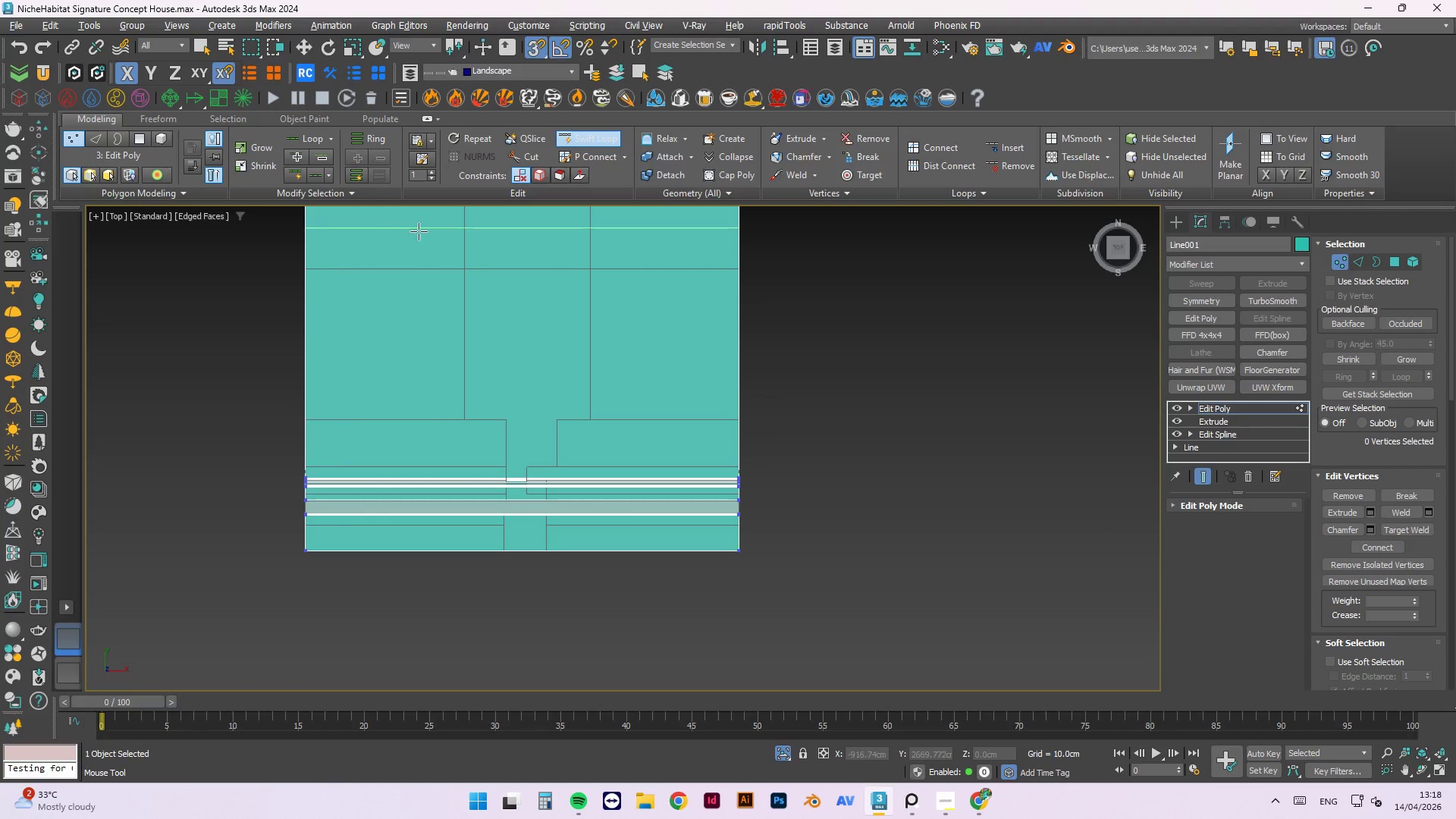 
scroll: coordinate [441, 255], scroll_direction: up, amount: 1.0
 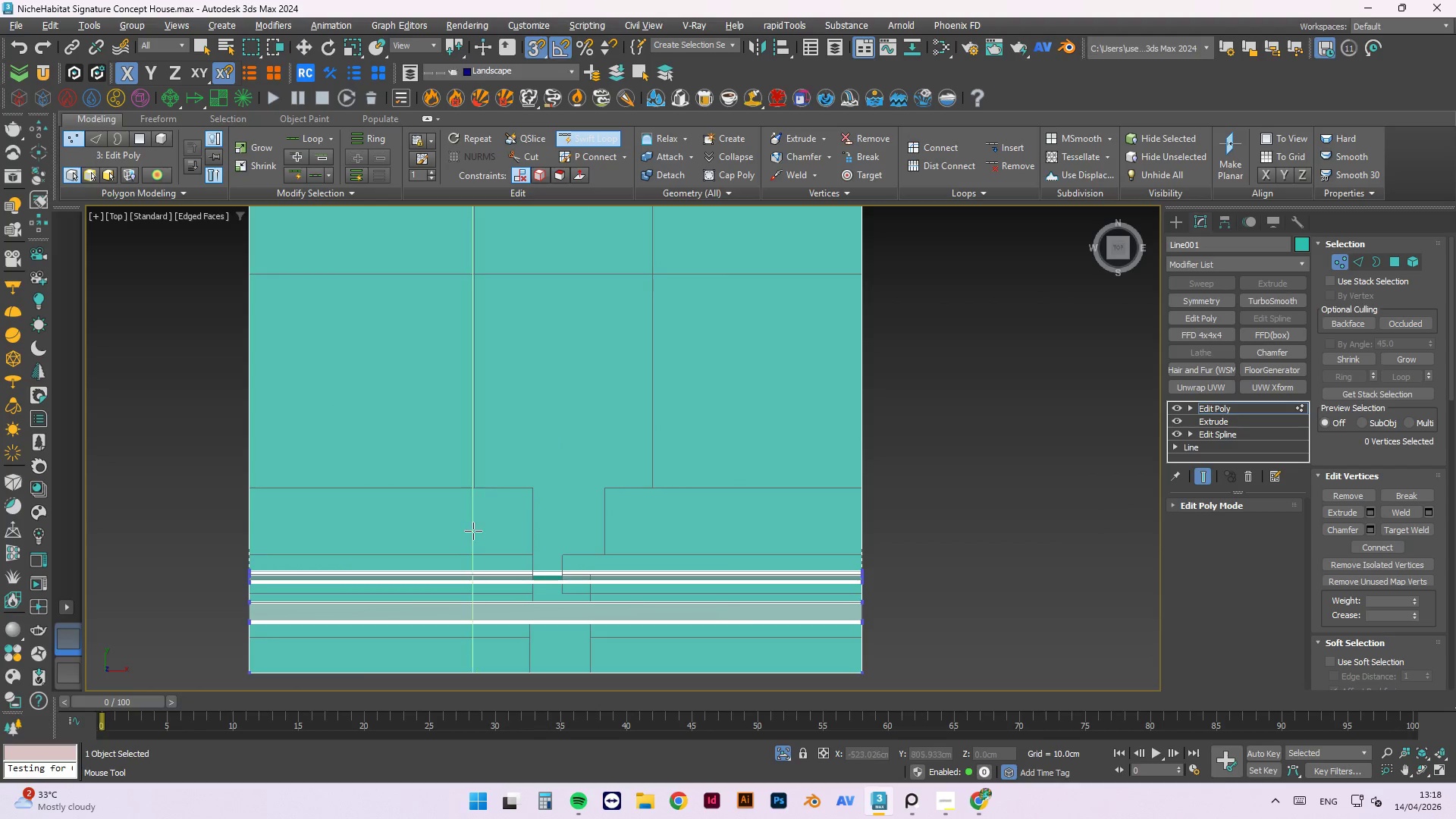 
wait(5.99)
 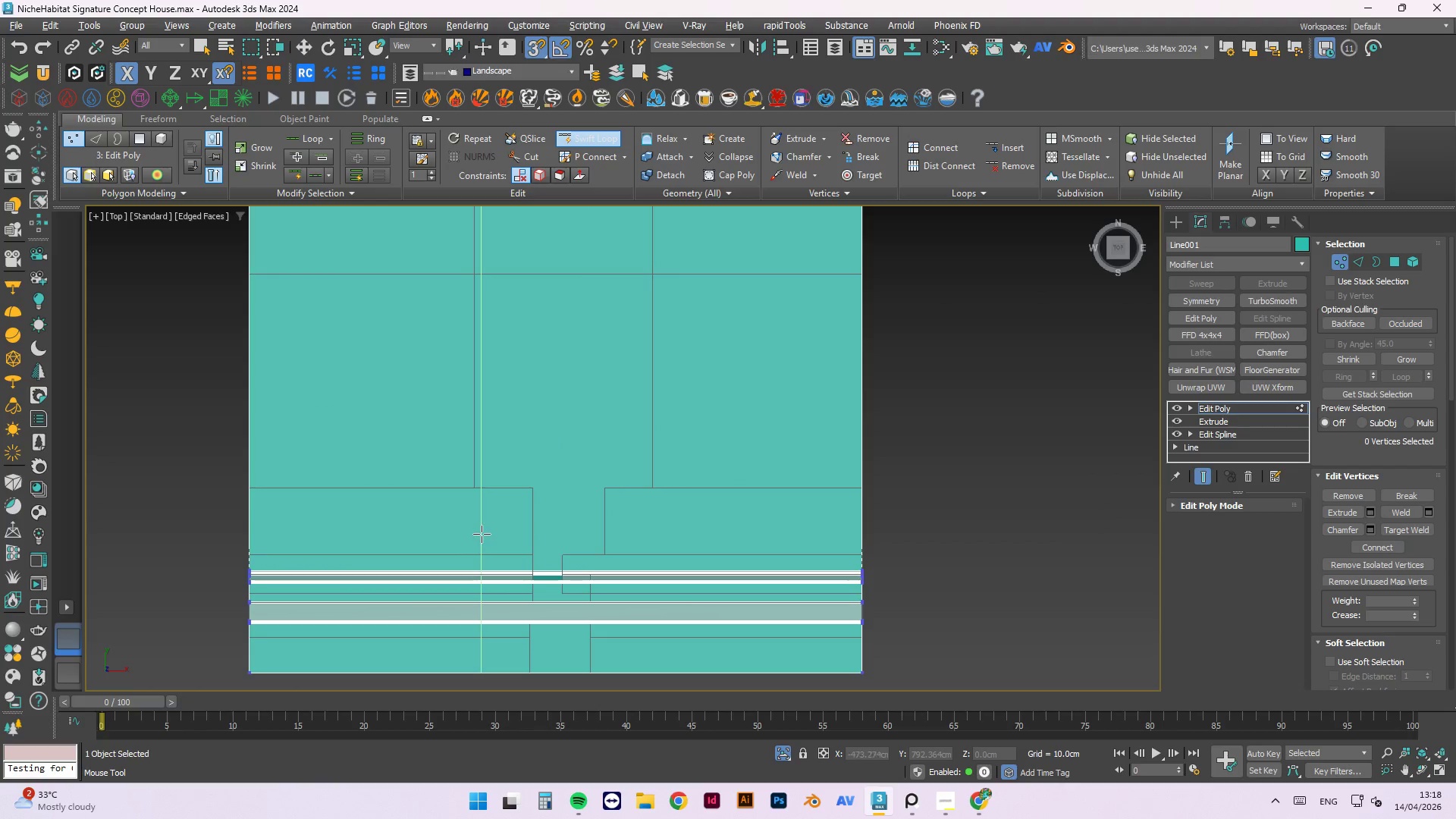 
left_click([475, 531])
 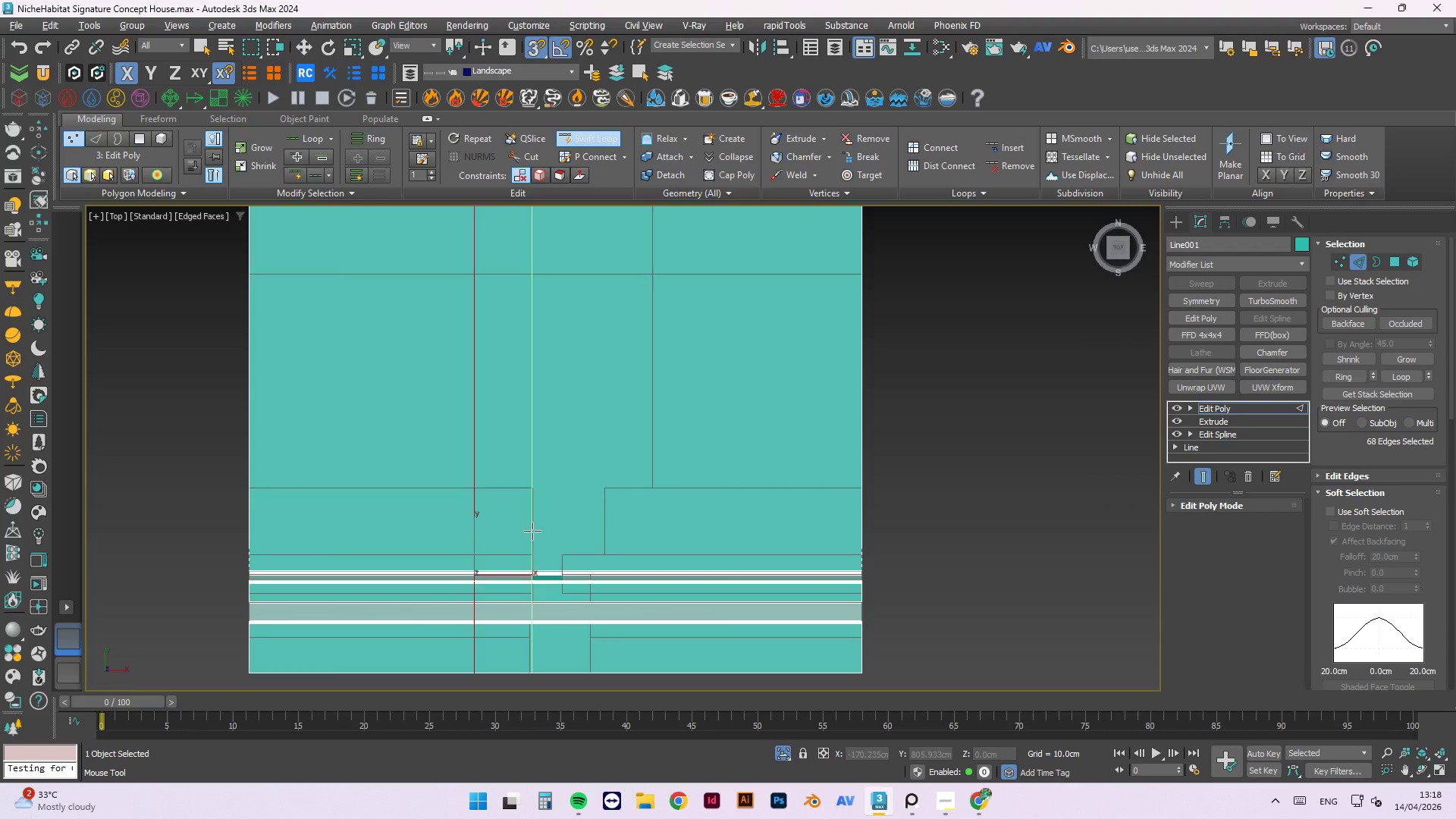 
scroll: coordinate [544, 538], scroll_direction: up, amount: 14.0
 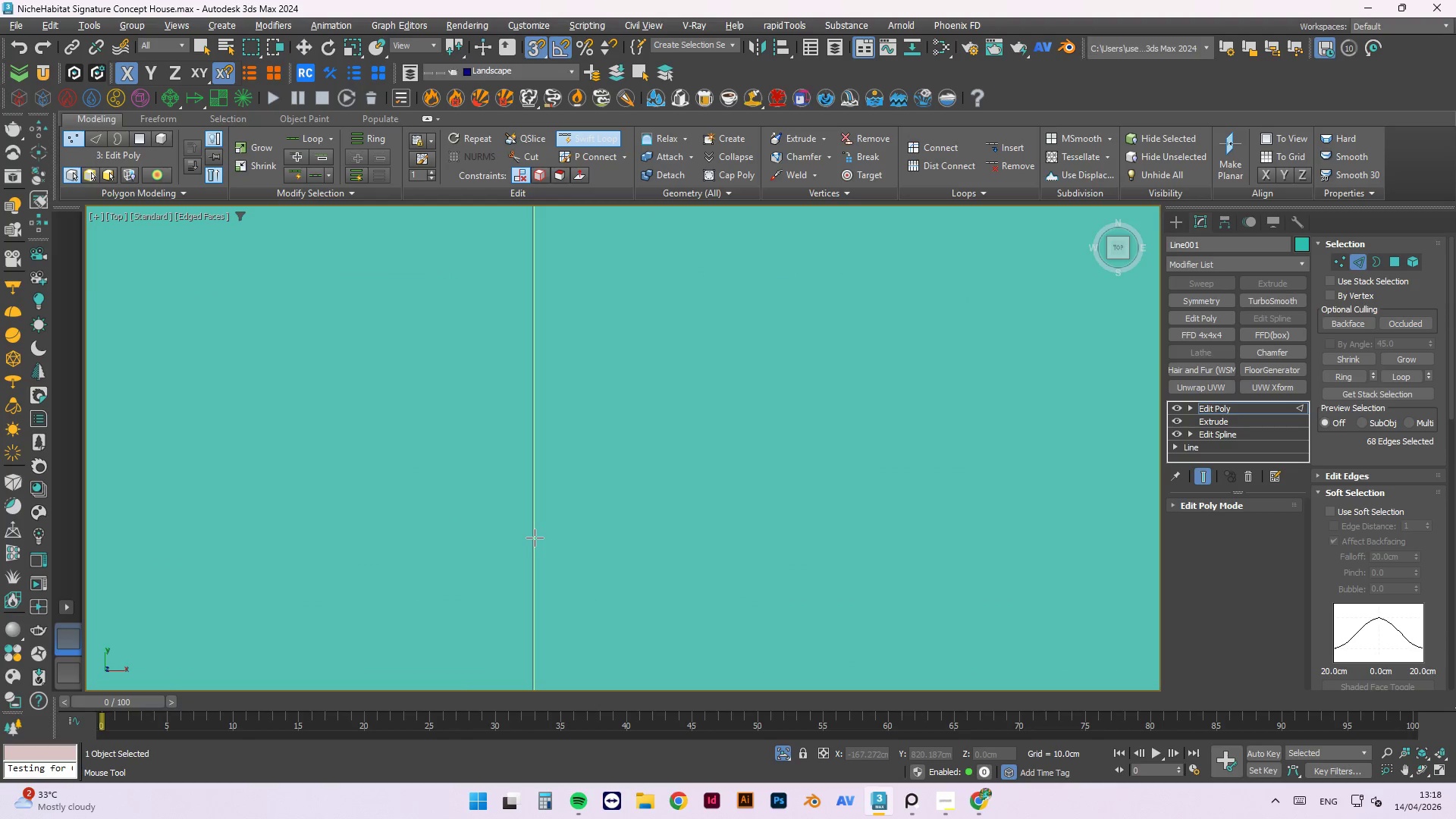 
left_click([535, 538])
 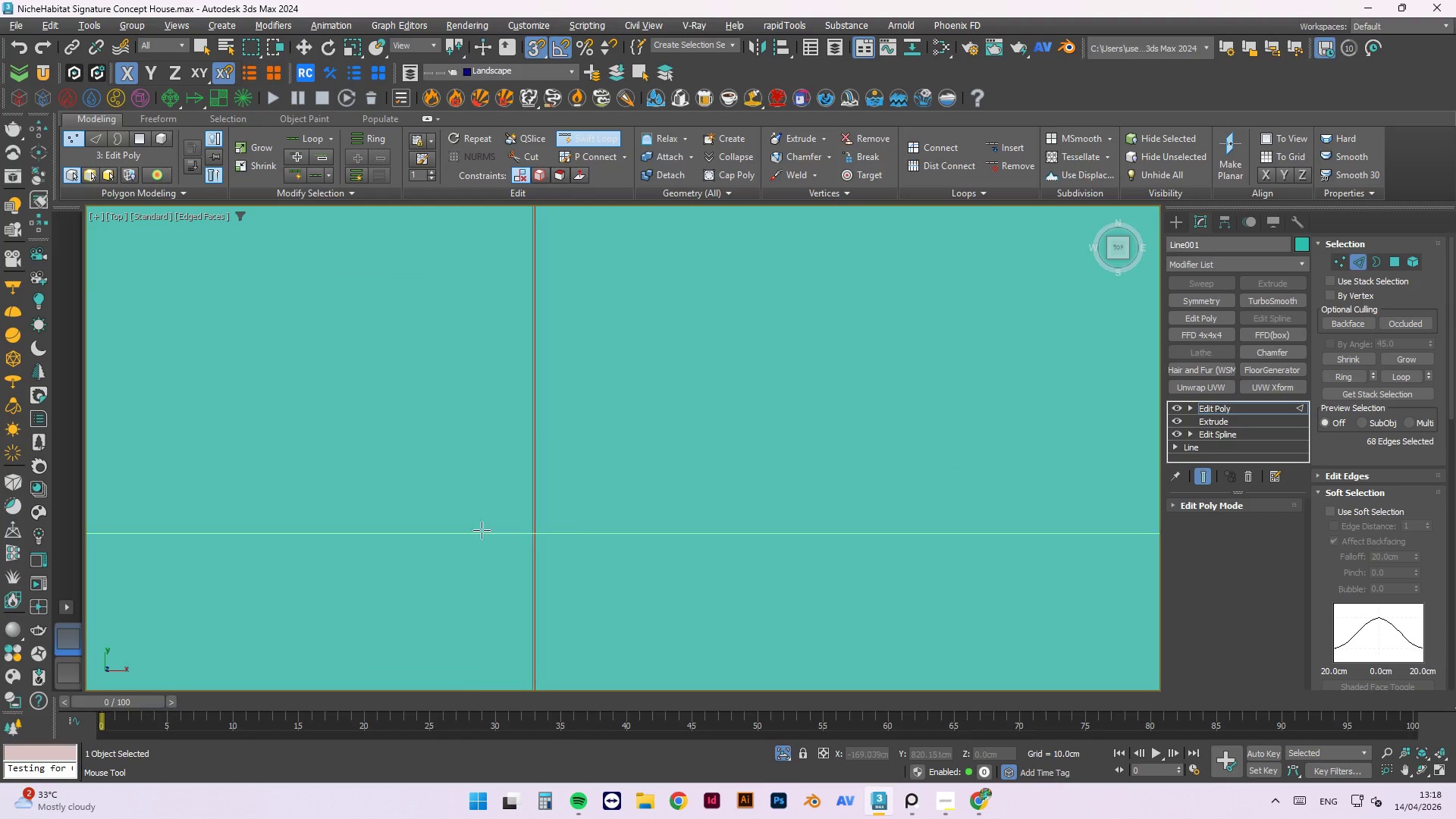 
scroll: coordinate [560, 476], scroll_direction: down, amount: 16.0
 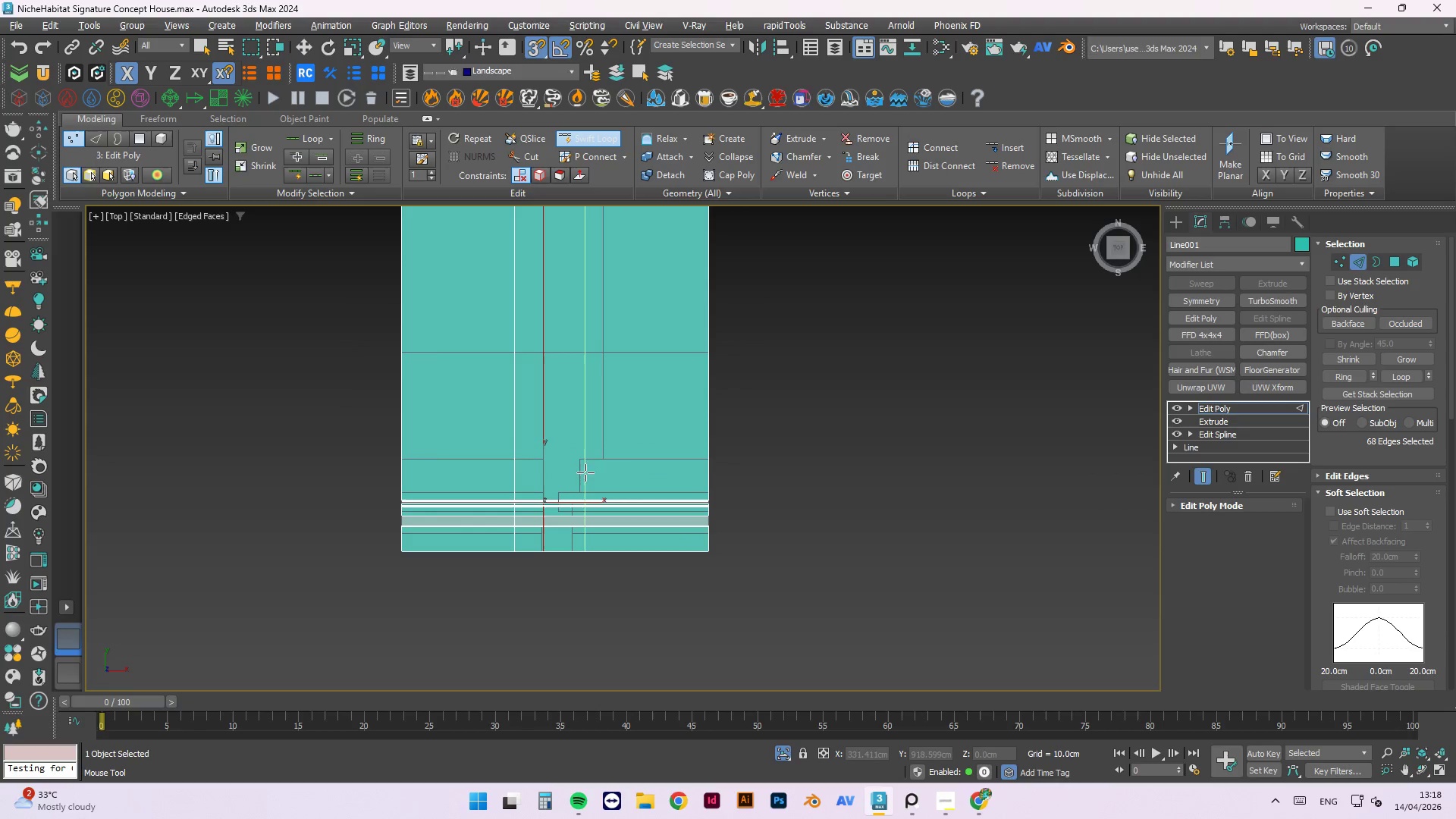 
scroll: coordinate [504, 447], scroll_direction: up, amount: 17.0
 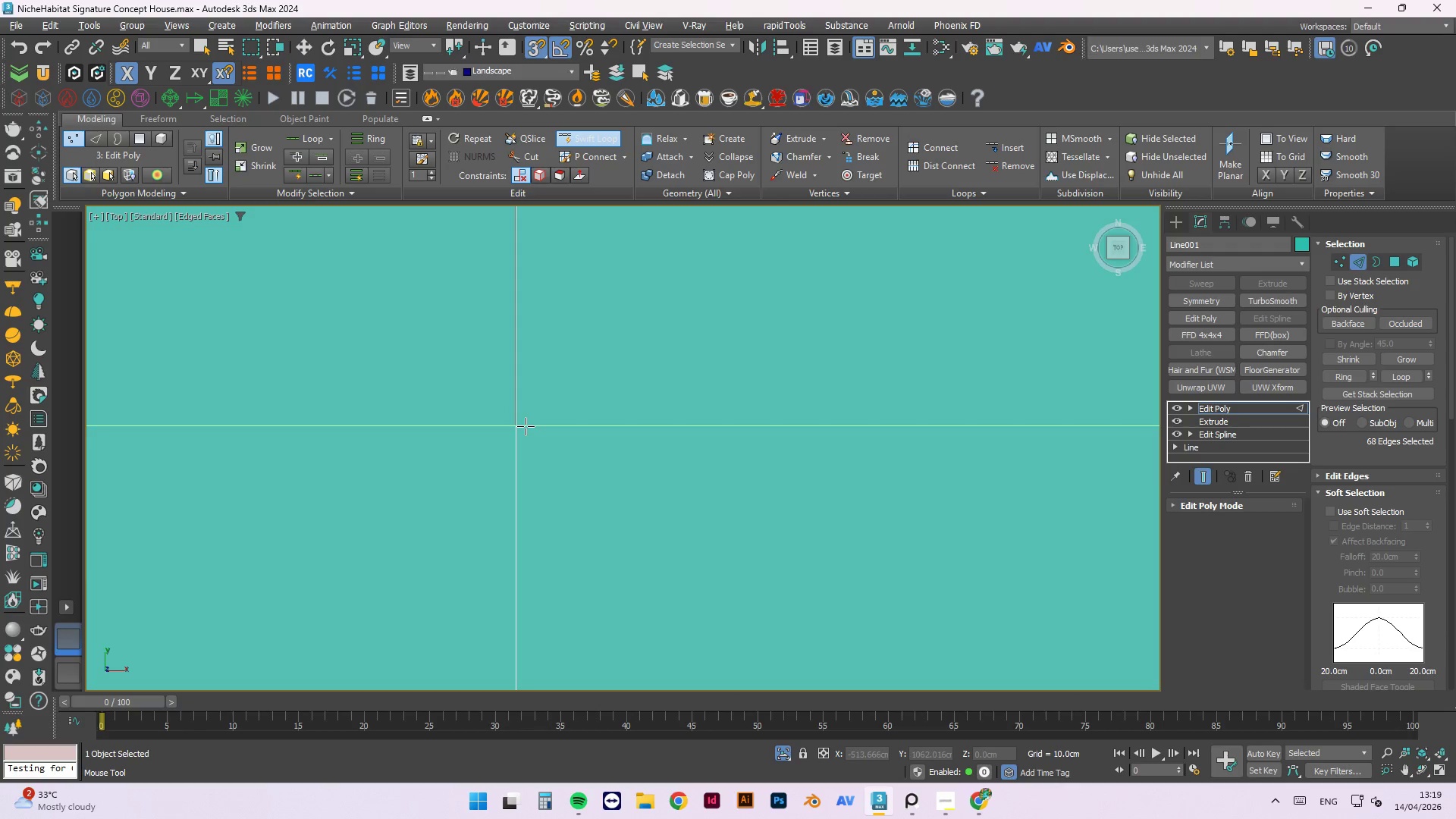 
left_click([526, 426])
 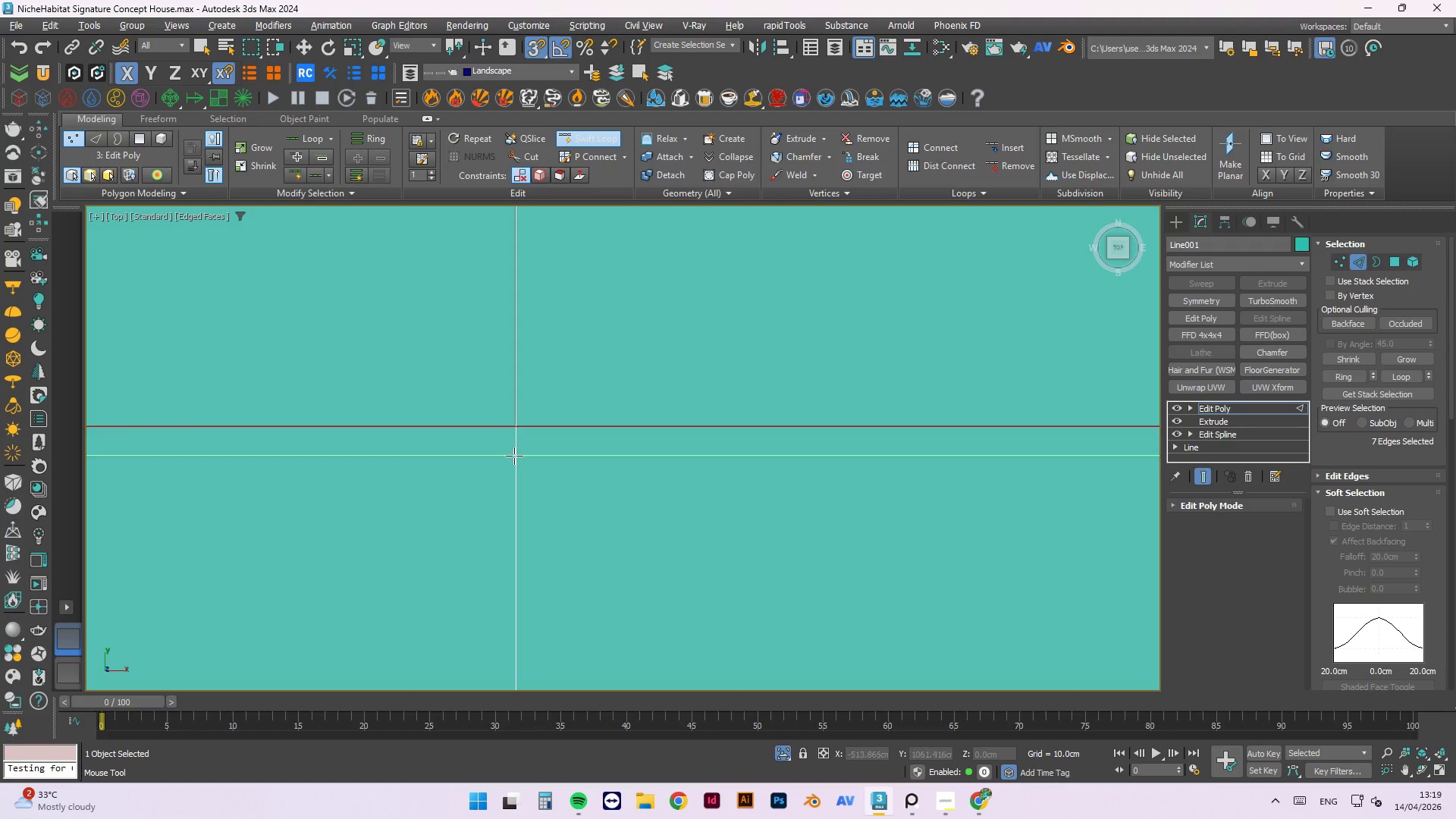 
scroll: coordinate [512, 532], scroll_direction: down, amount: 17.0
 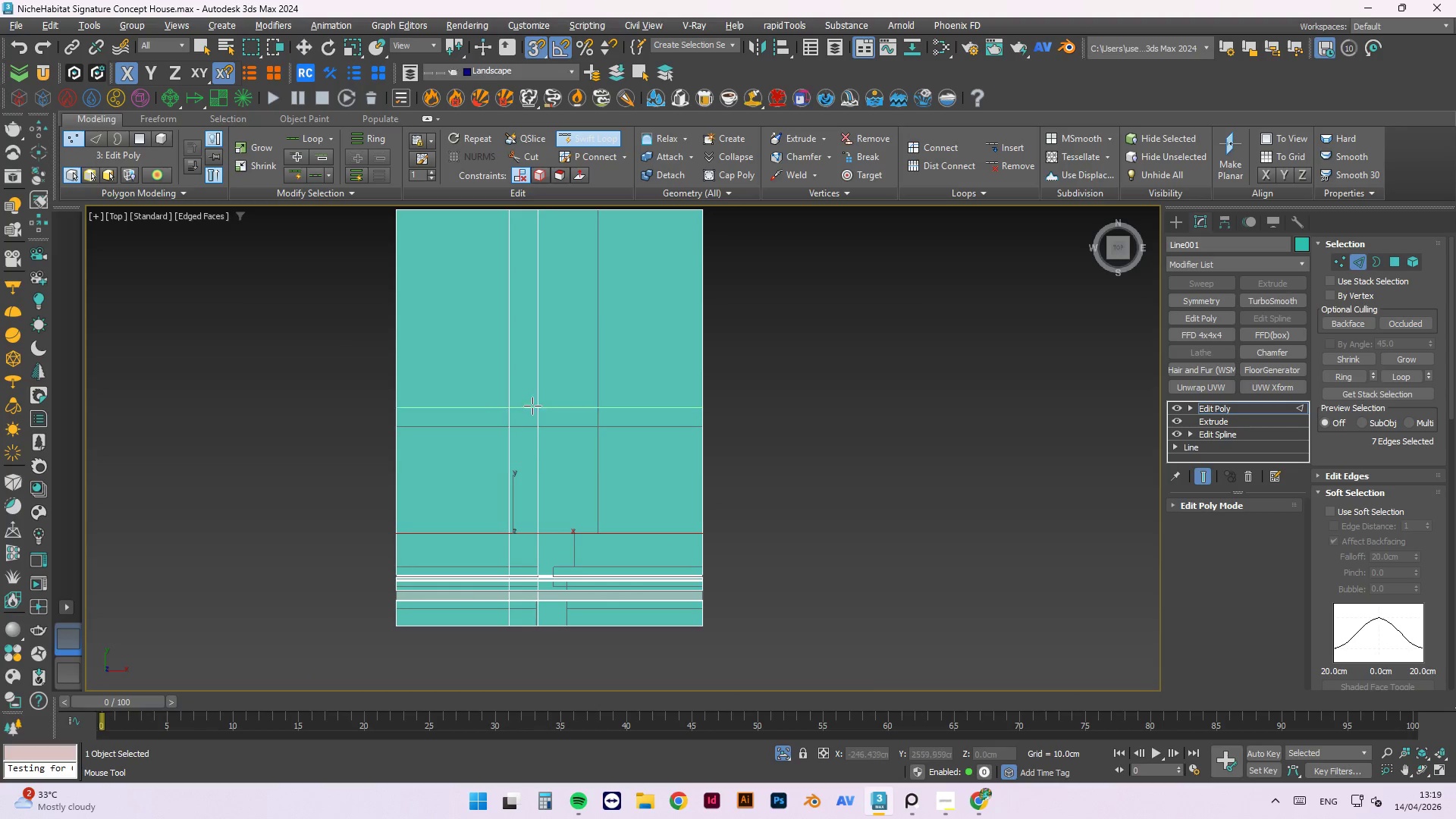 
scroll: coordinate [517, 388], scroll_direction: up, amount: 25.0
 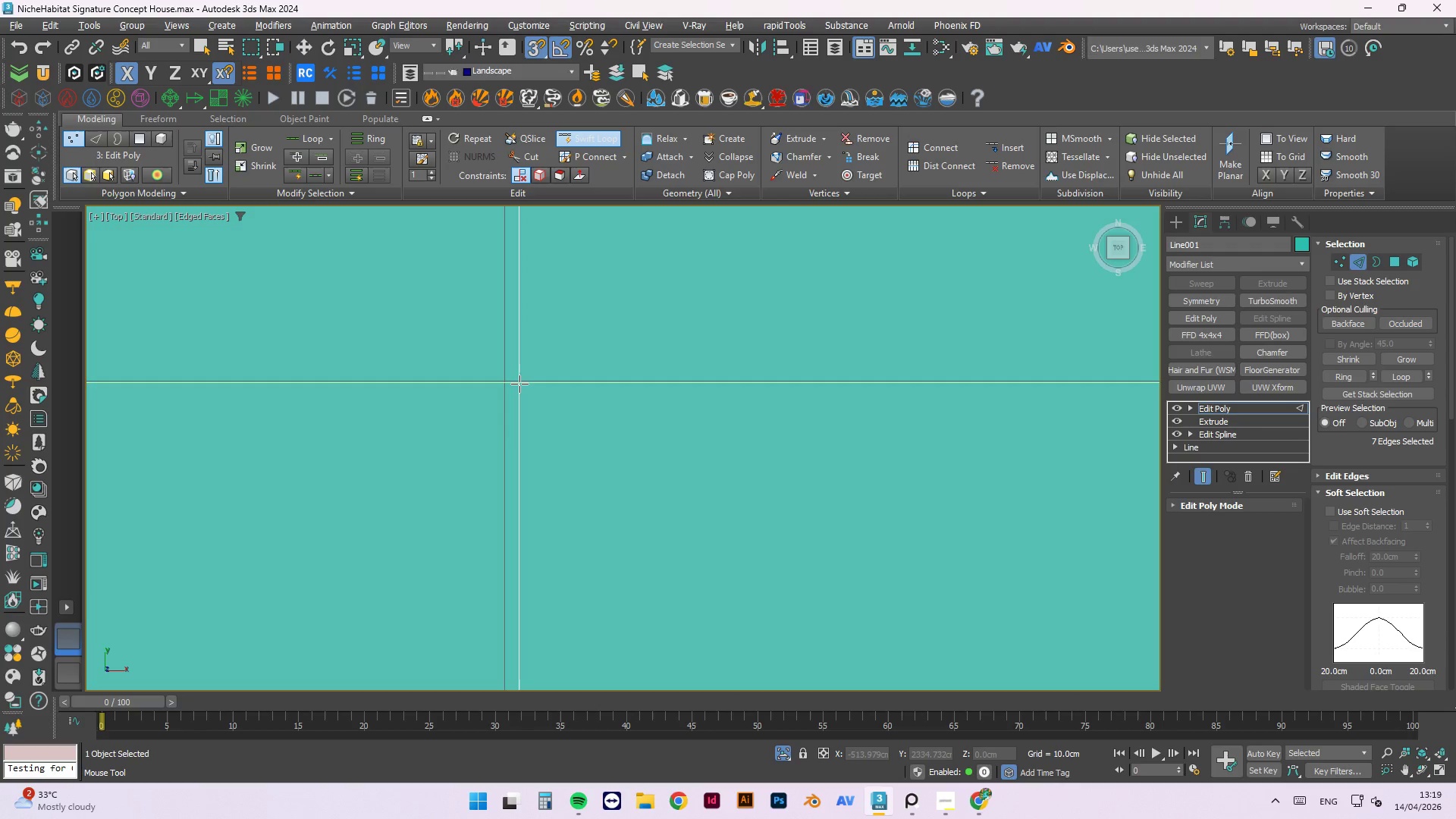 
left_click([520, 384])
 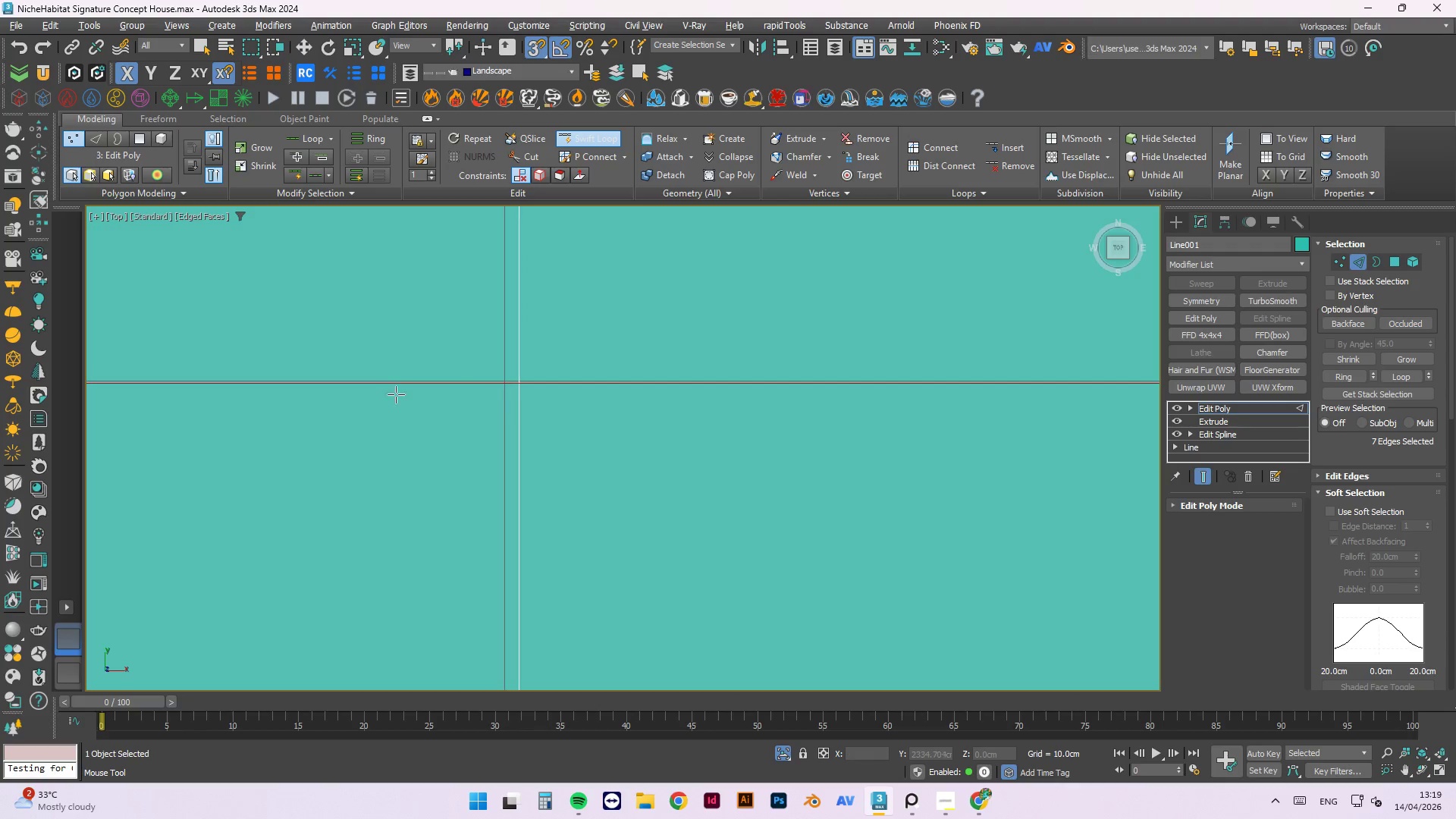 
scroll: coordinate [611, 382], scroll_direction: down, amount: 24.0
 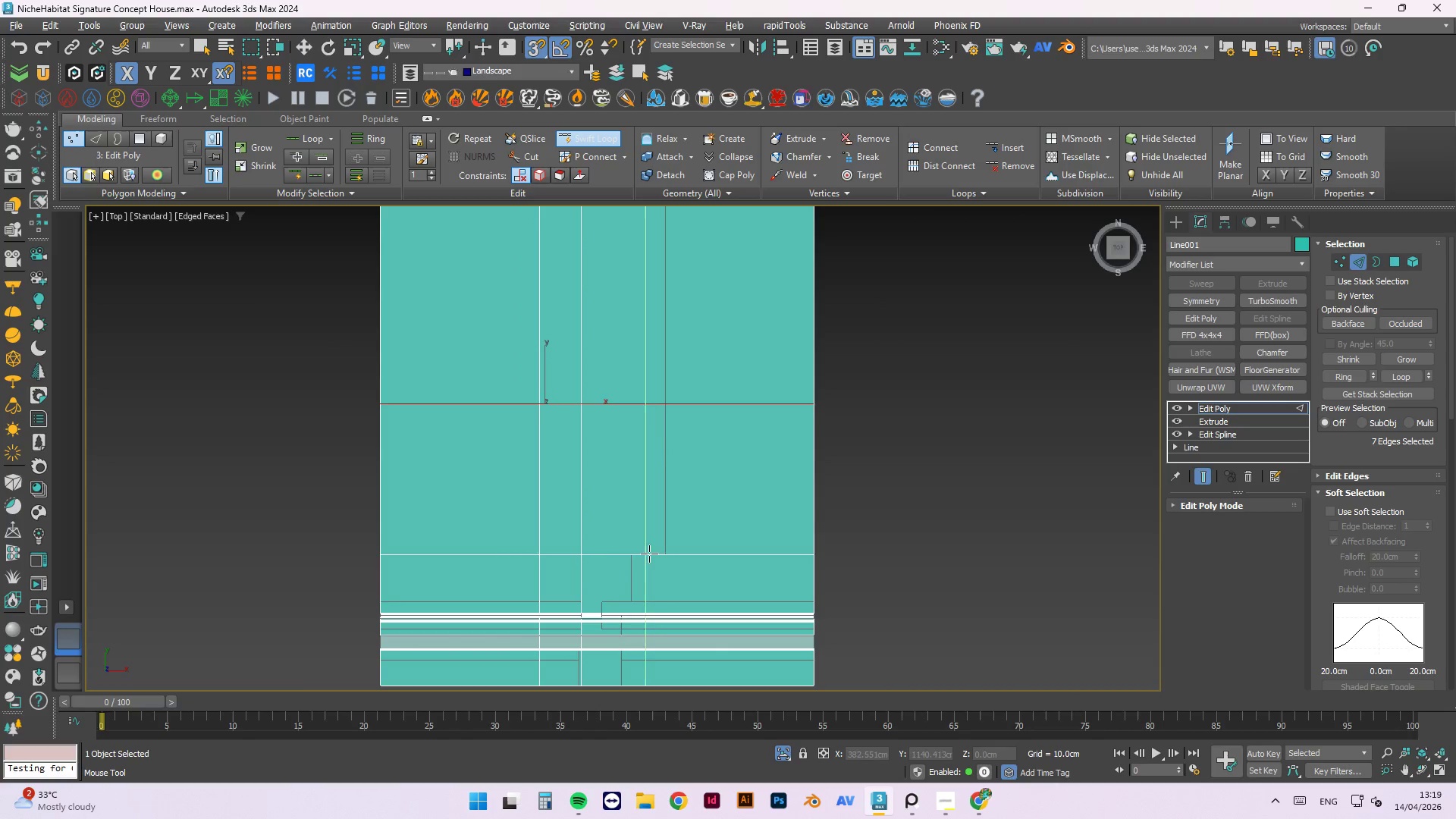 
scroll: coordinate [639, 559], scroll_direction: up, amount: 11.0
 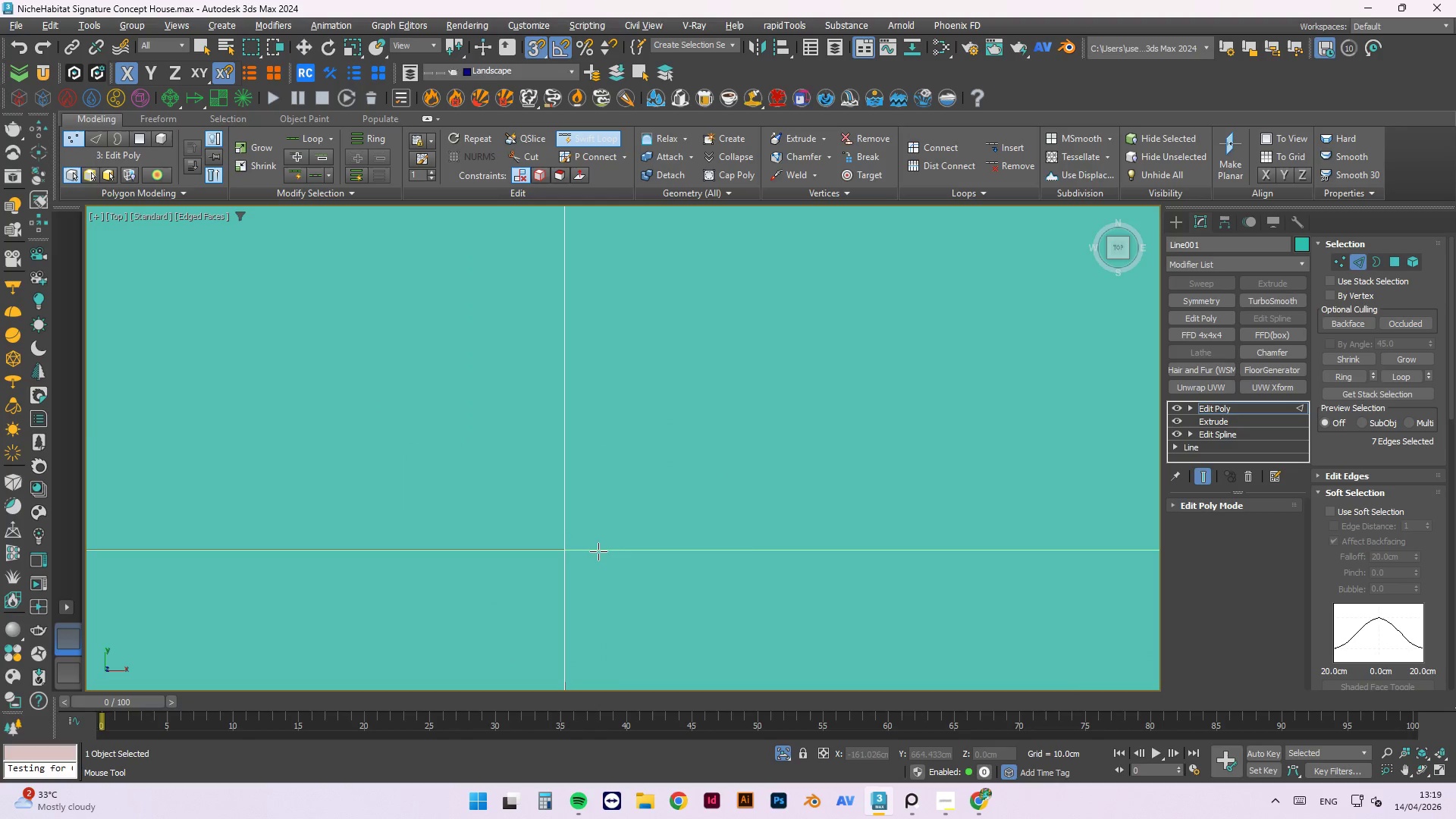 
left_click([598, 551])
 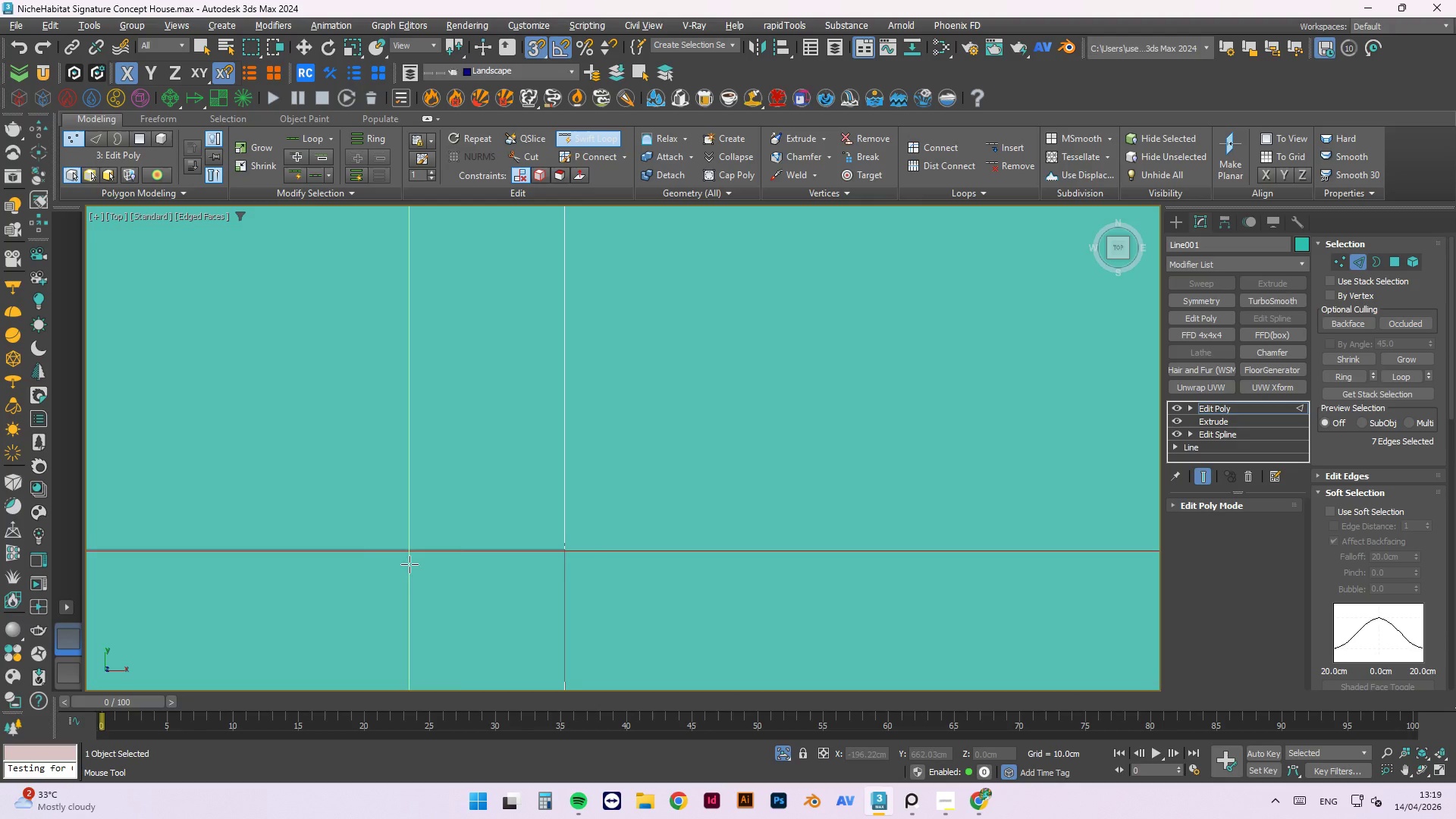 
scroll: coordinate [367, 533], scroll_direction: down, amount: 4.0
 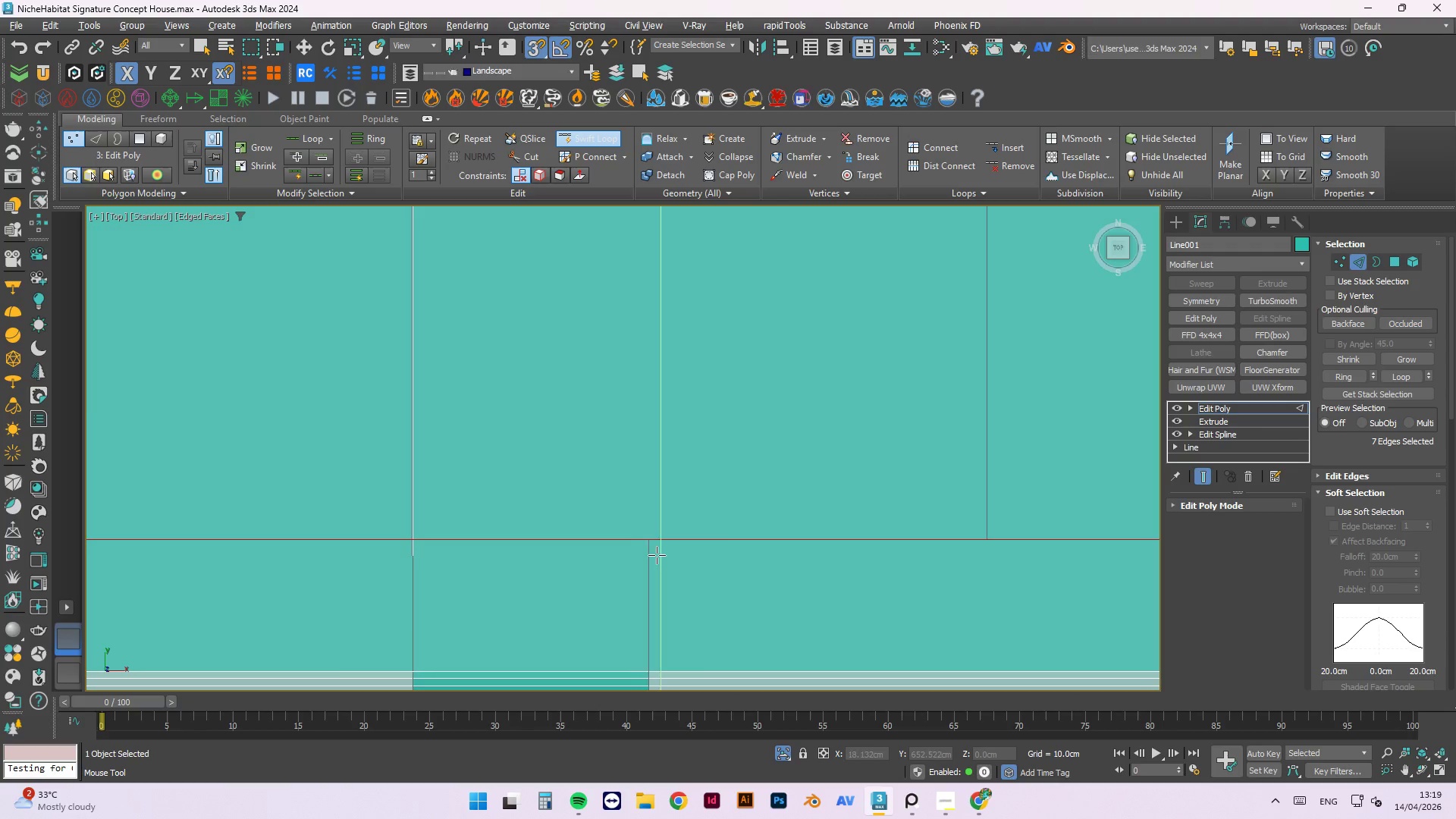 
scroll: coordinate [643, 551], scroll_direction: up, amount: 1.0
 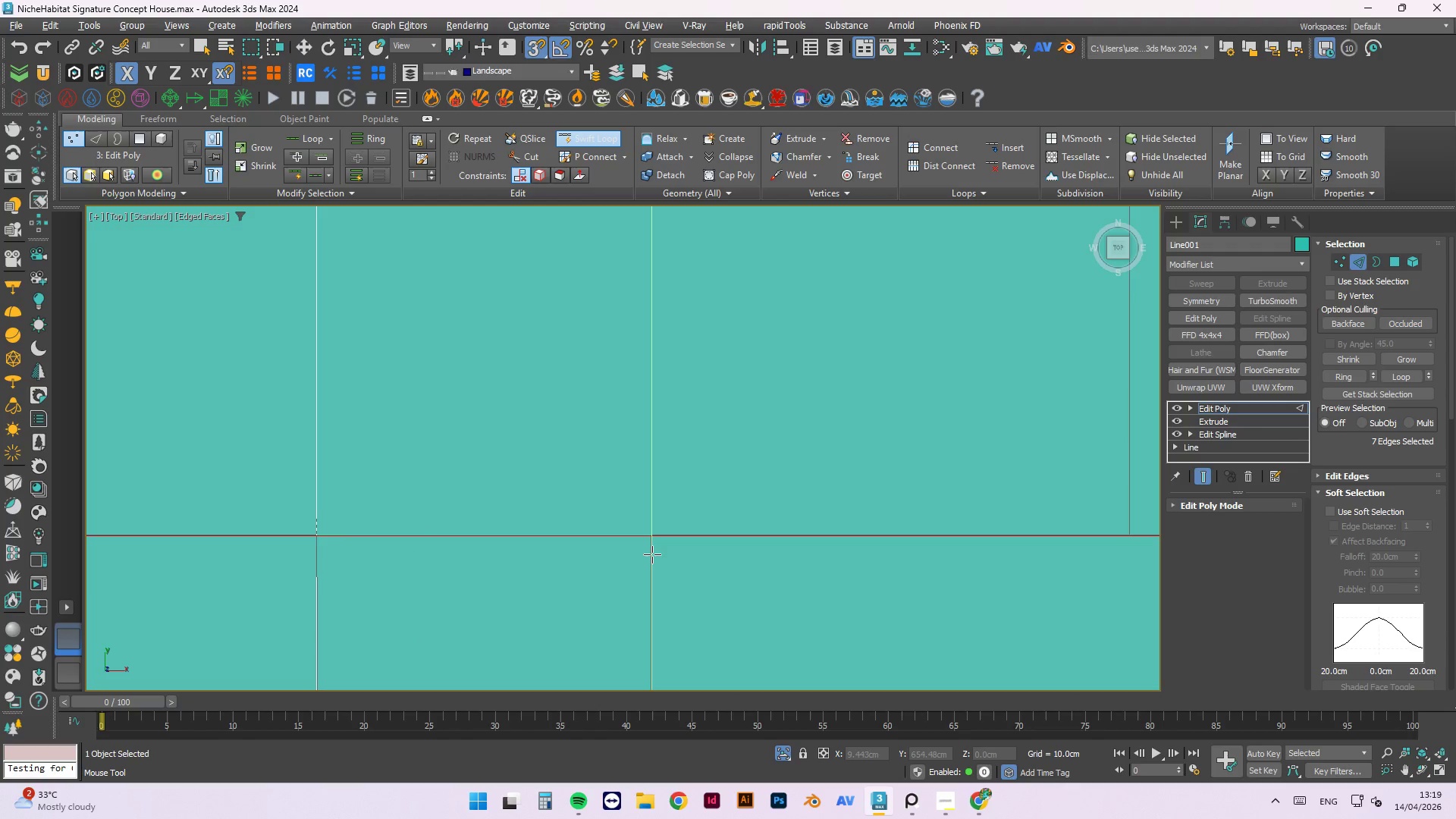 
left_click([652, 554])
 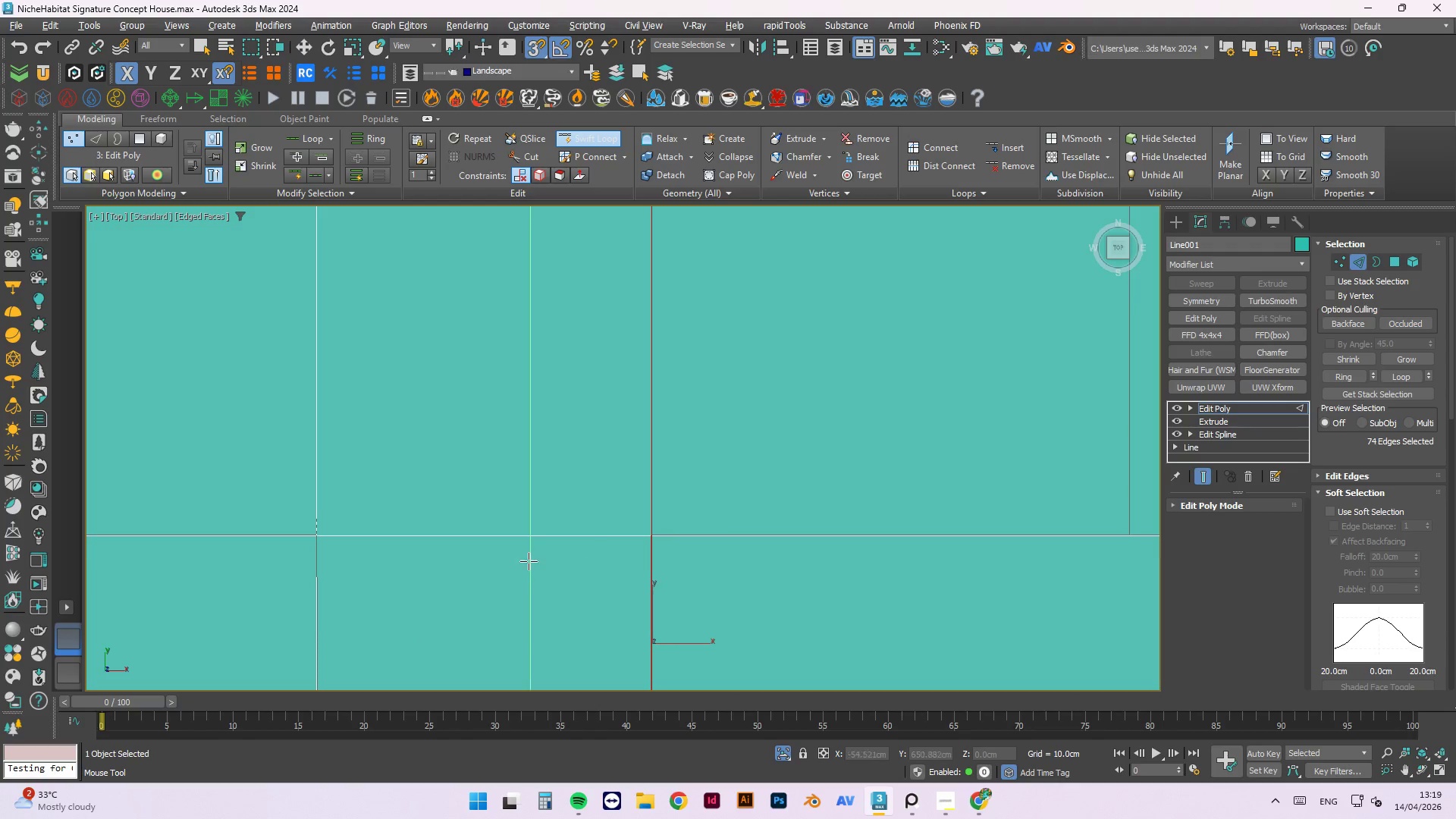 
scroll: coordinate [834, 510], scroll_direction: down, amount: 3.0
 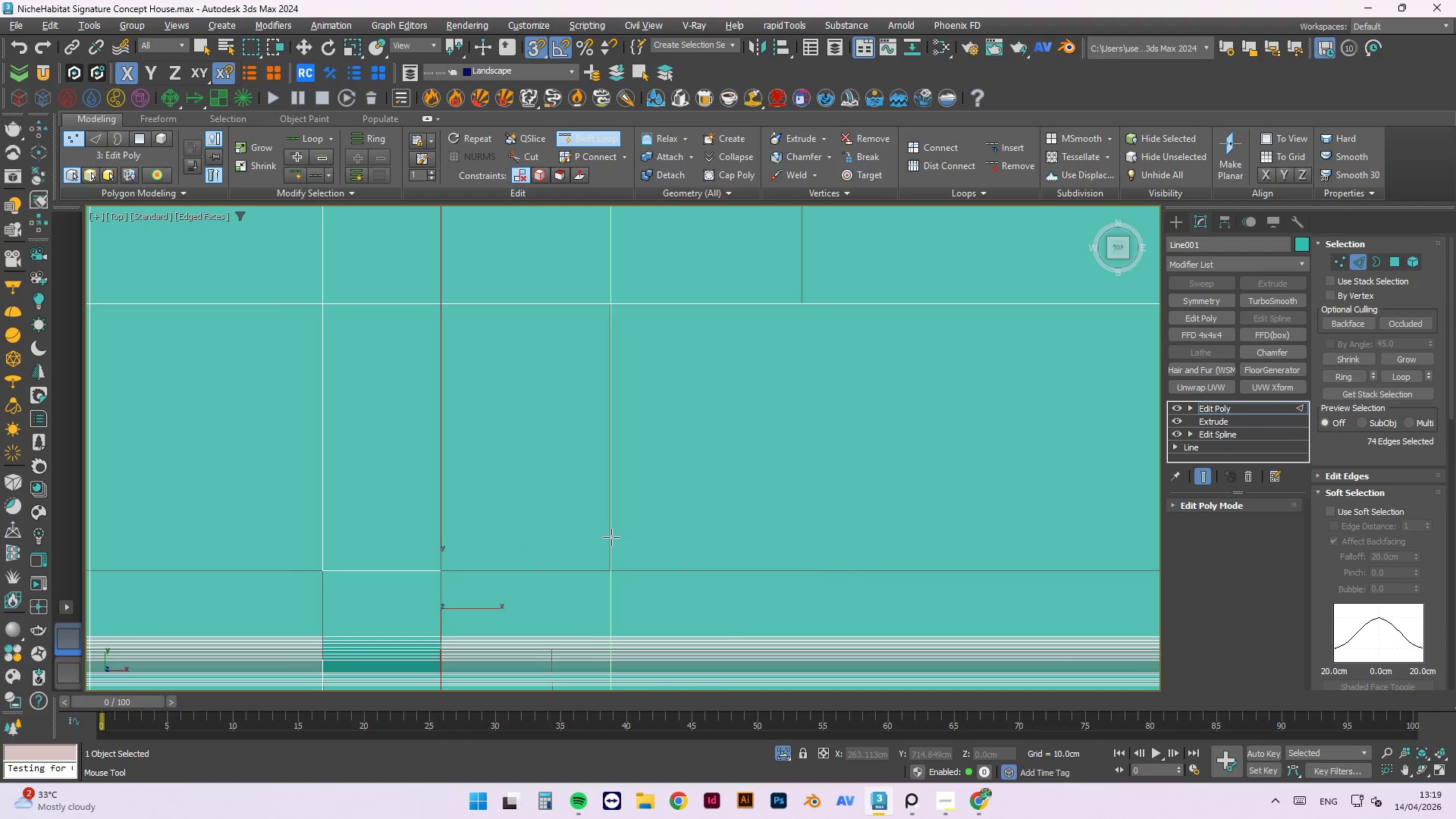 
left_click([610, 537])
 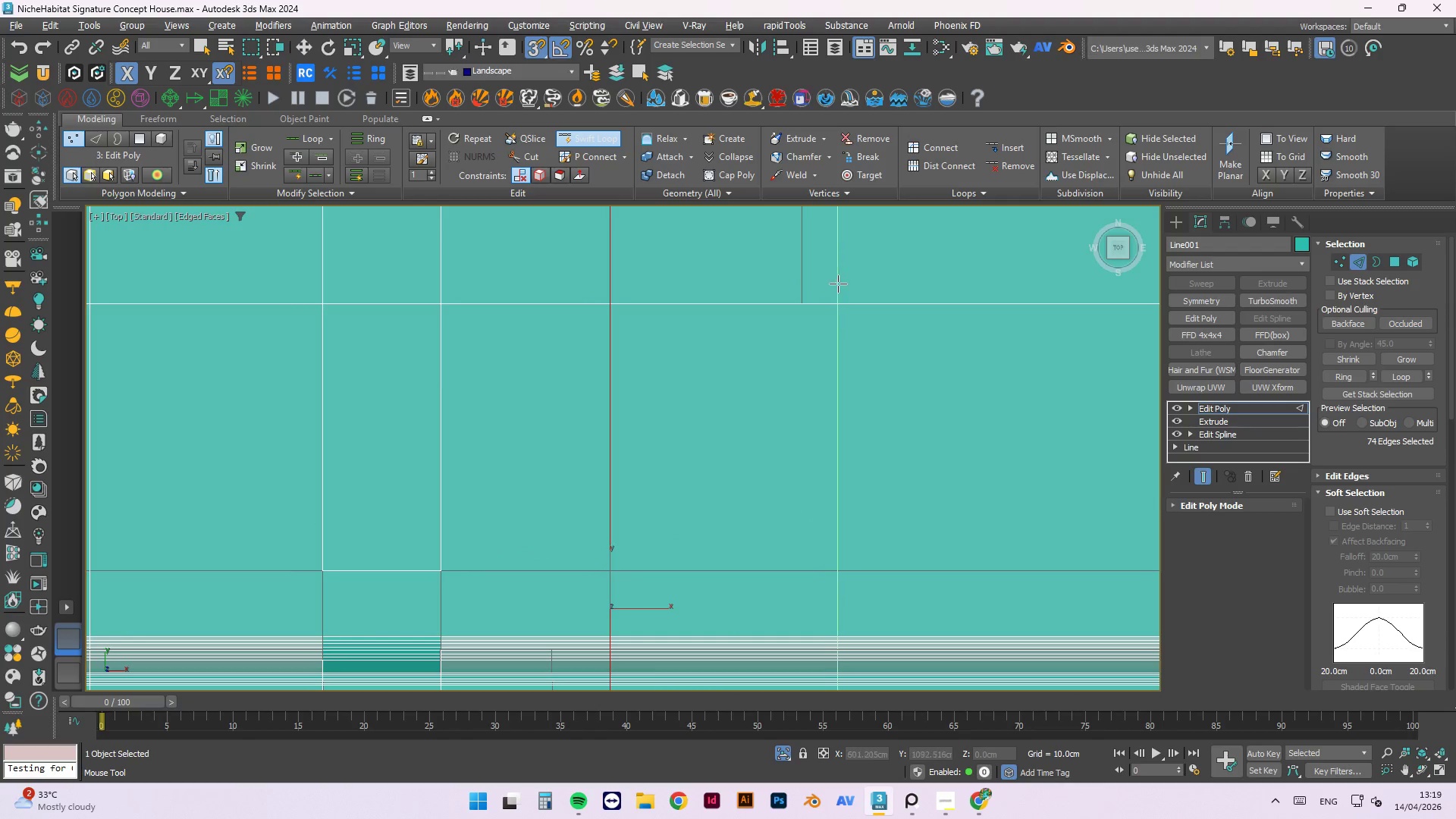 
scroll: coordinate [754, 314], scroll_direction: up, amount: 6.0
 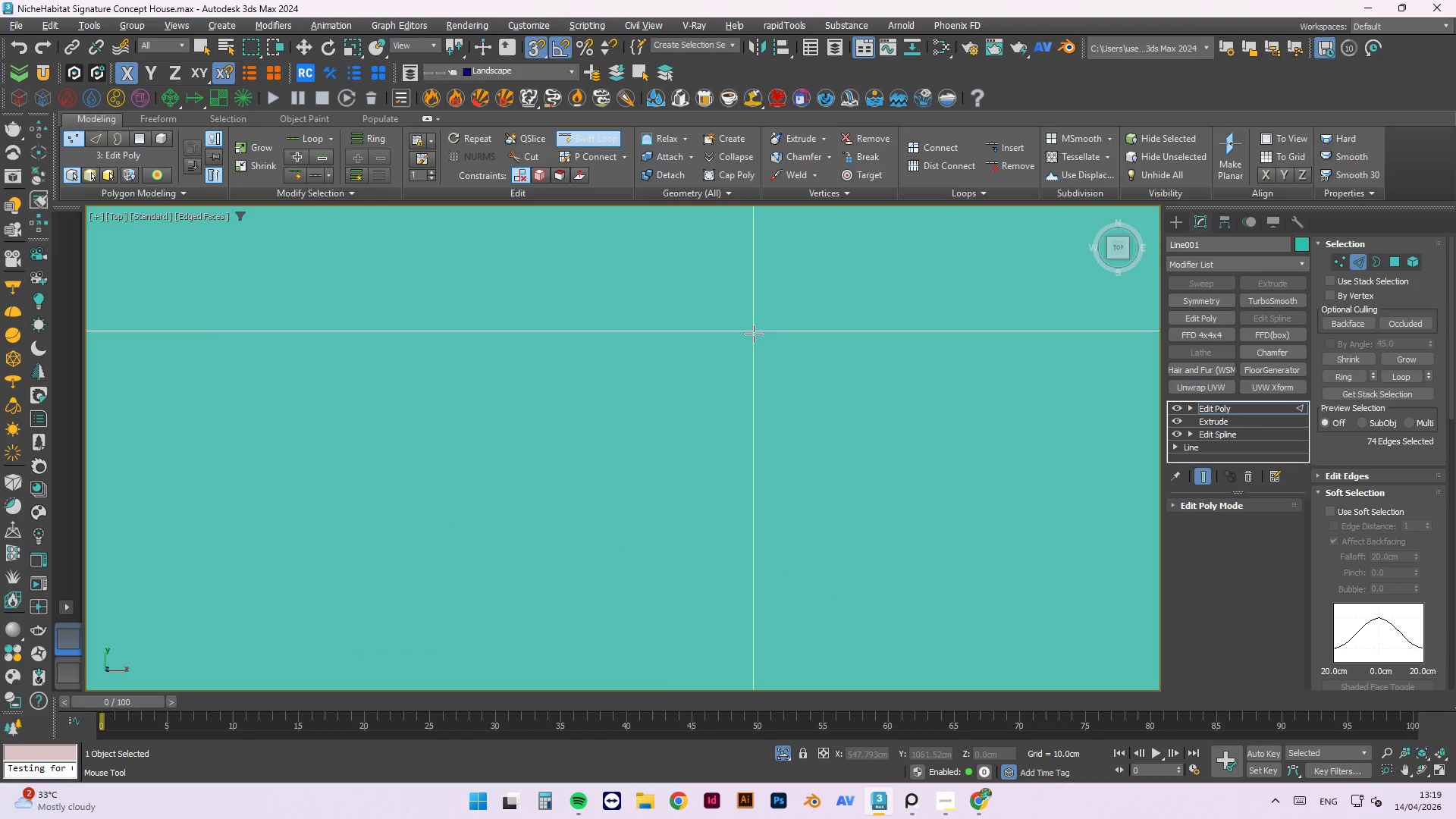 
left_click([754, 334])
 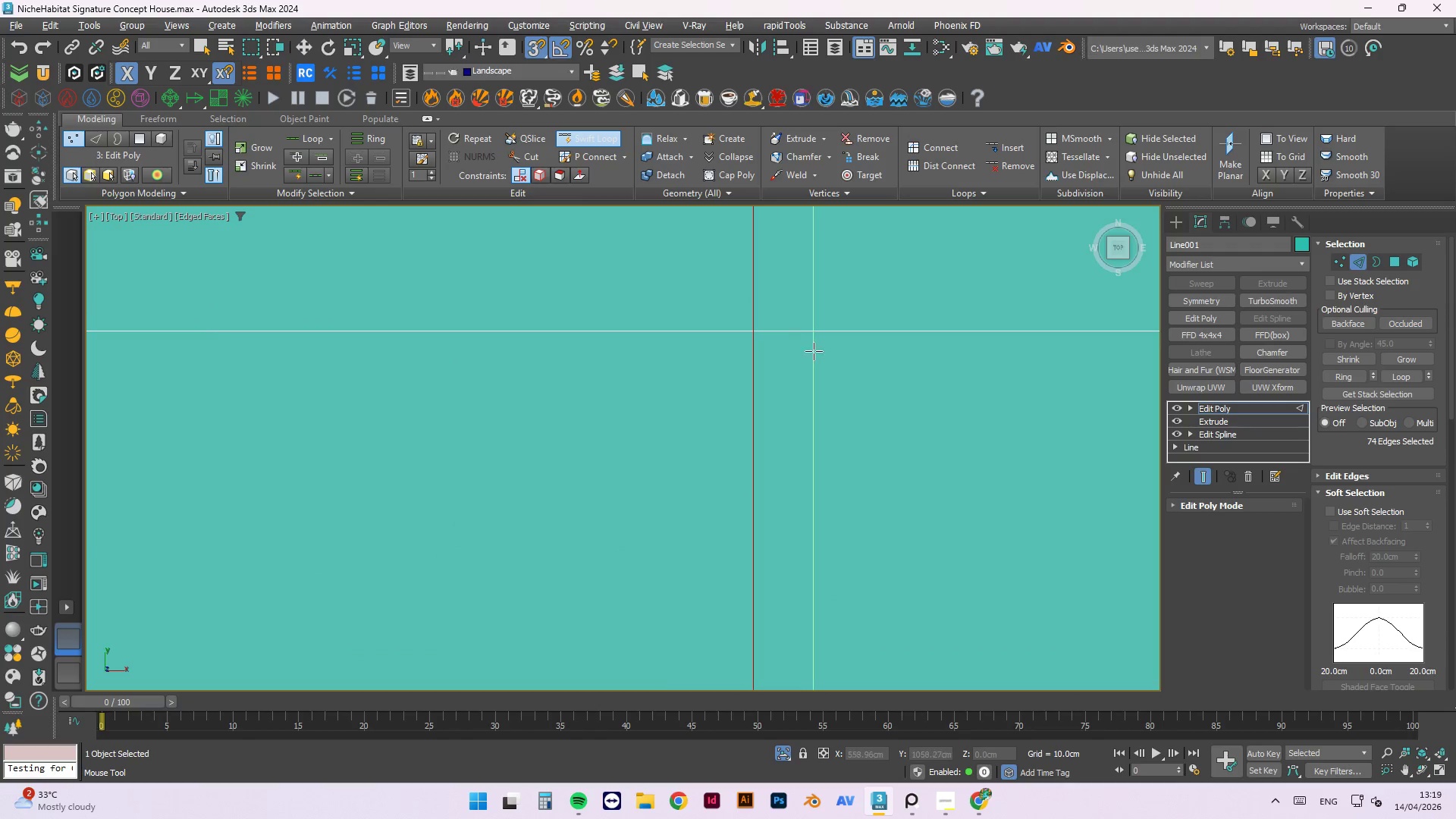 
scroll: coordinate [814, 334], scroll_direction: down, amount: 11.0
 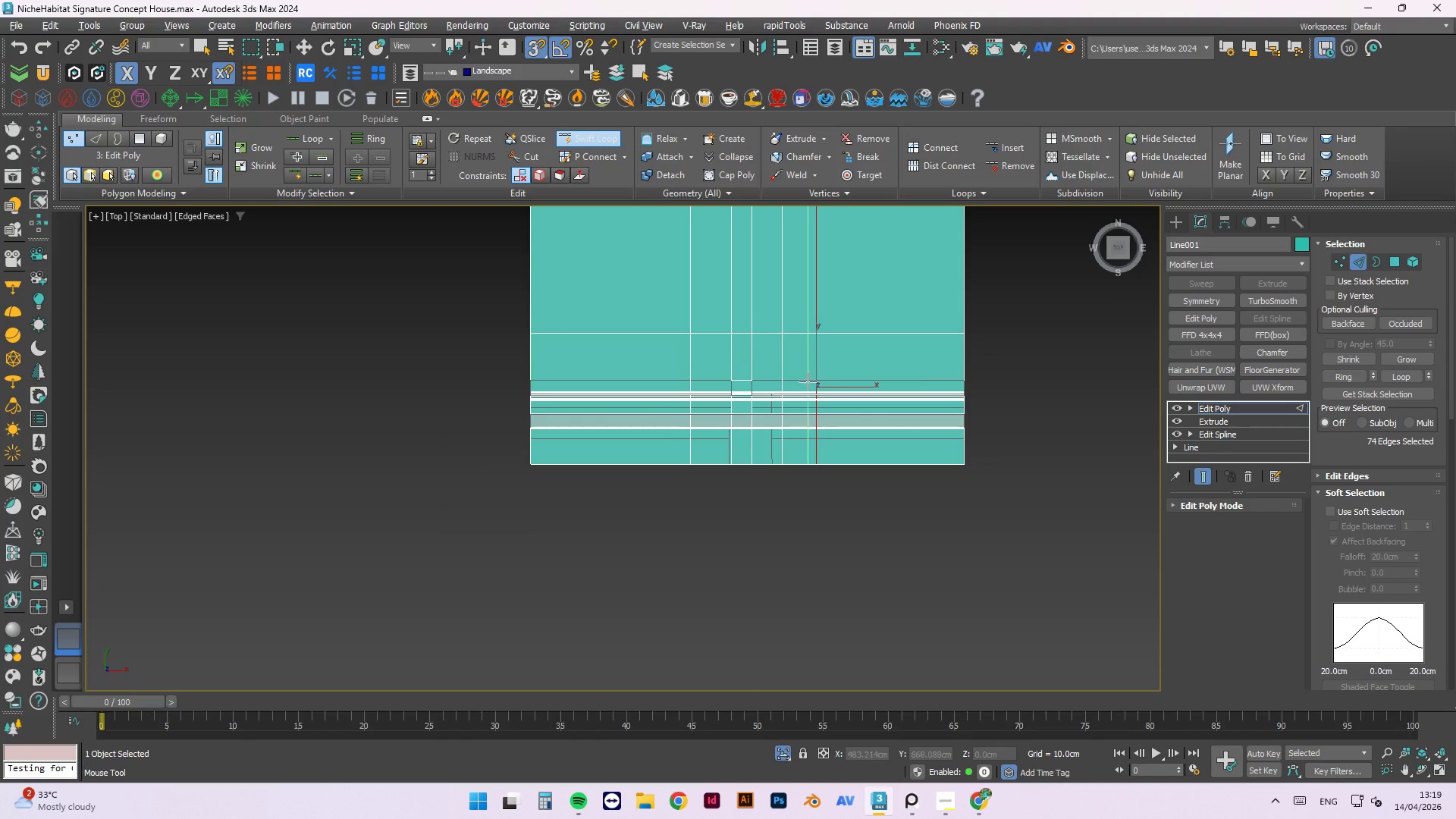 
scroll: coordinate [726, 372], scroll_direction: up, amount: 5.0
 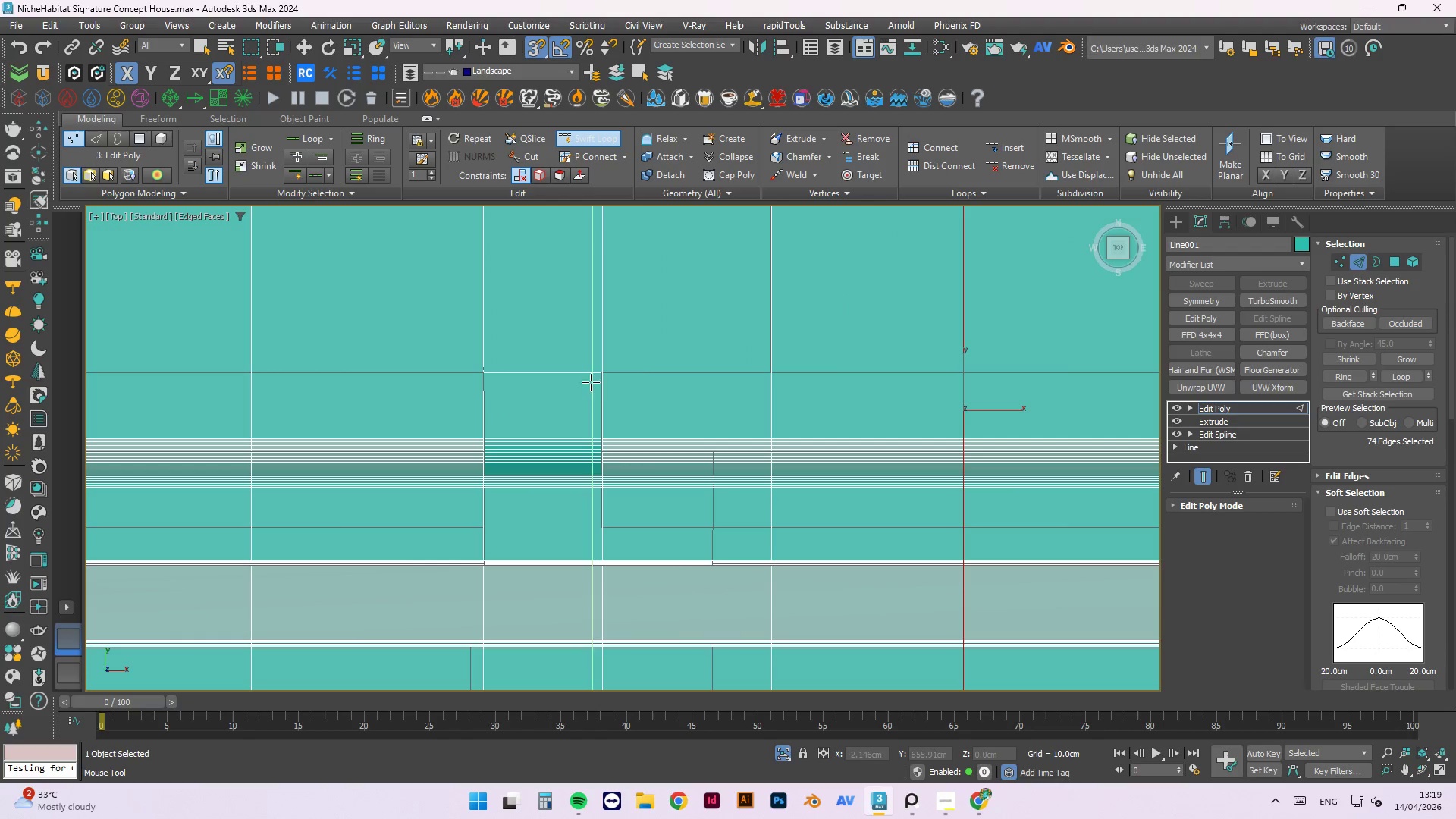 
scroll: coordinate [675, 531], scroll_direction: down, amount: 6.0
 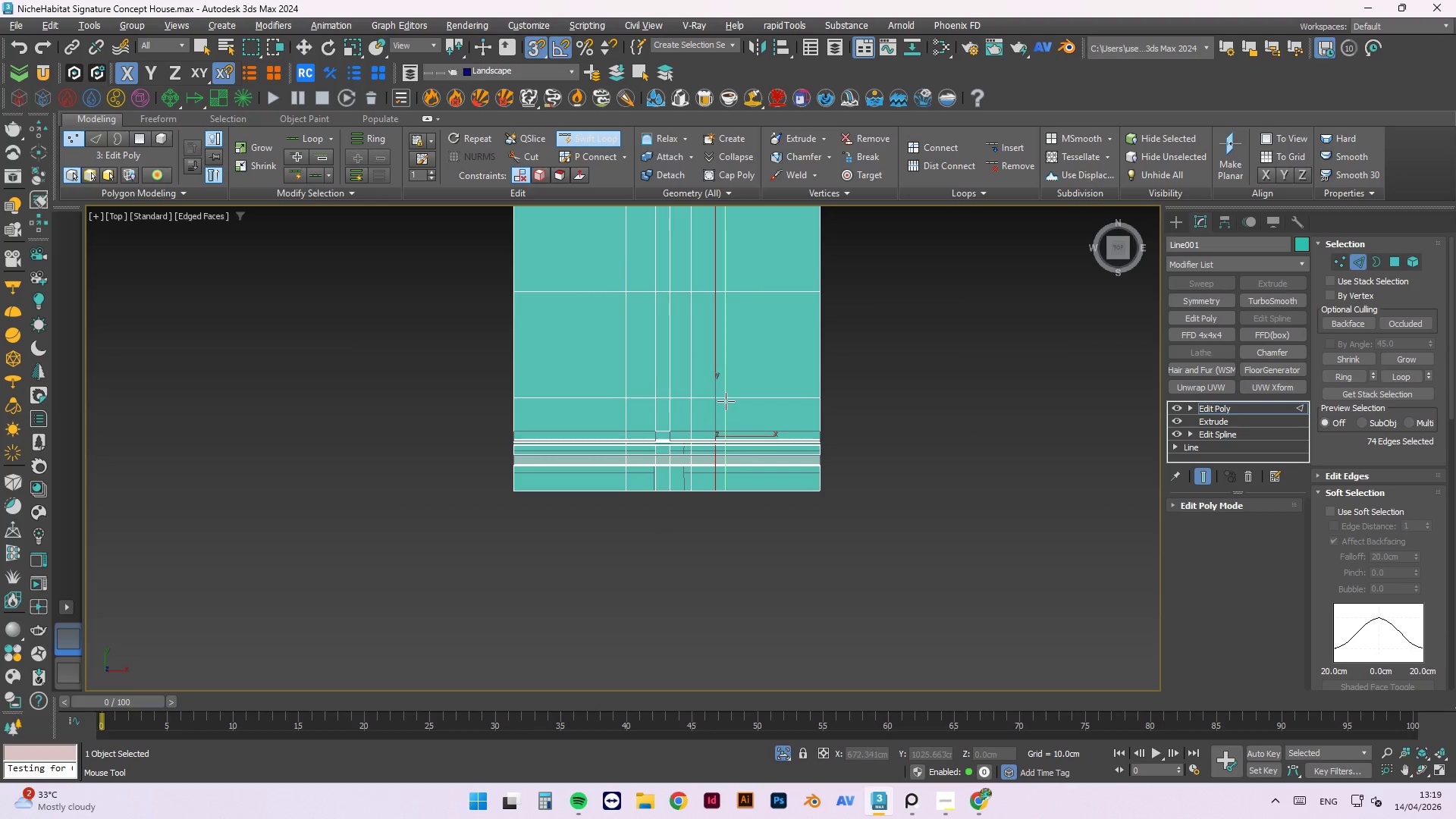 
key(Escape)
 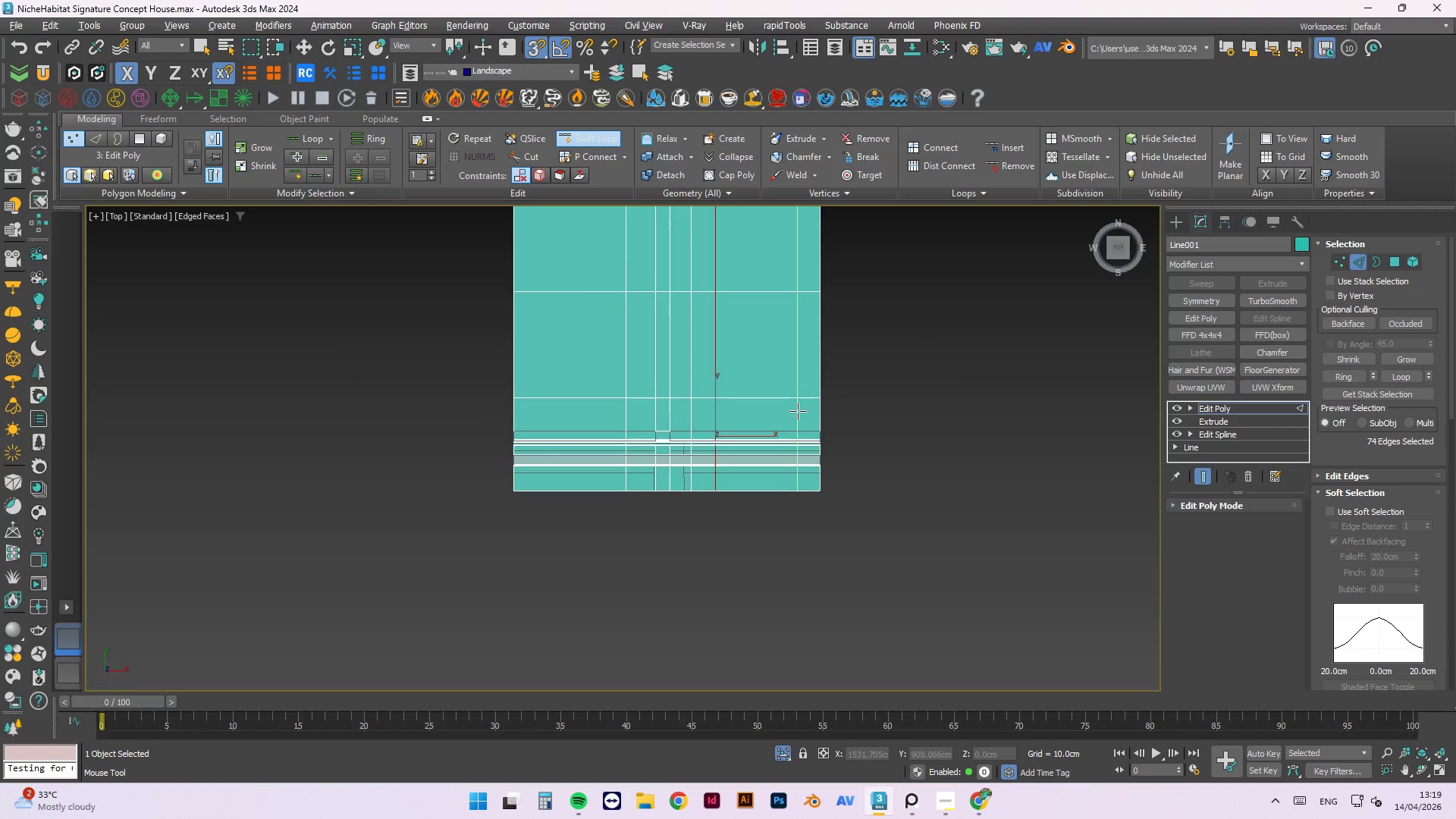 
key(Alt+1)
 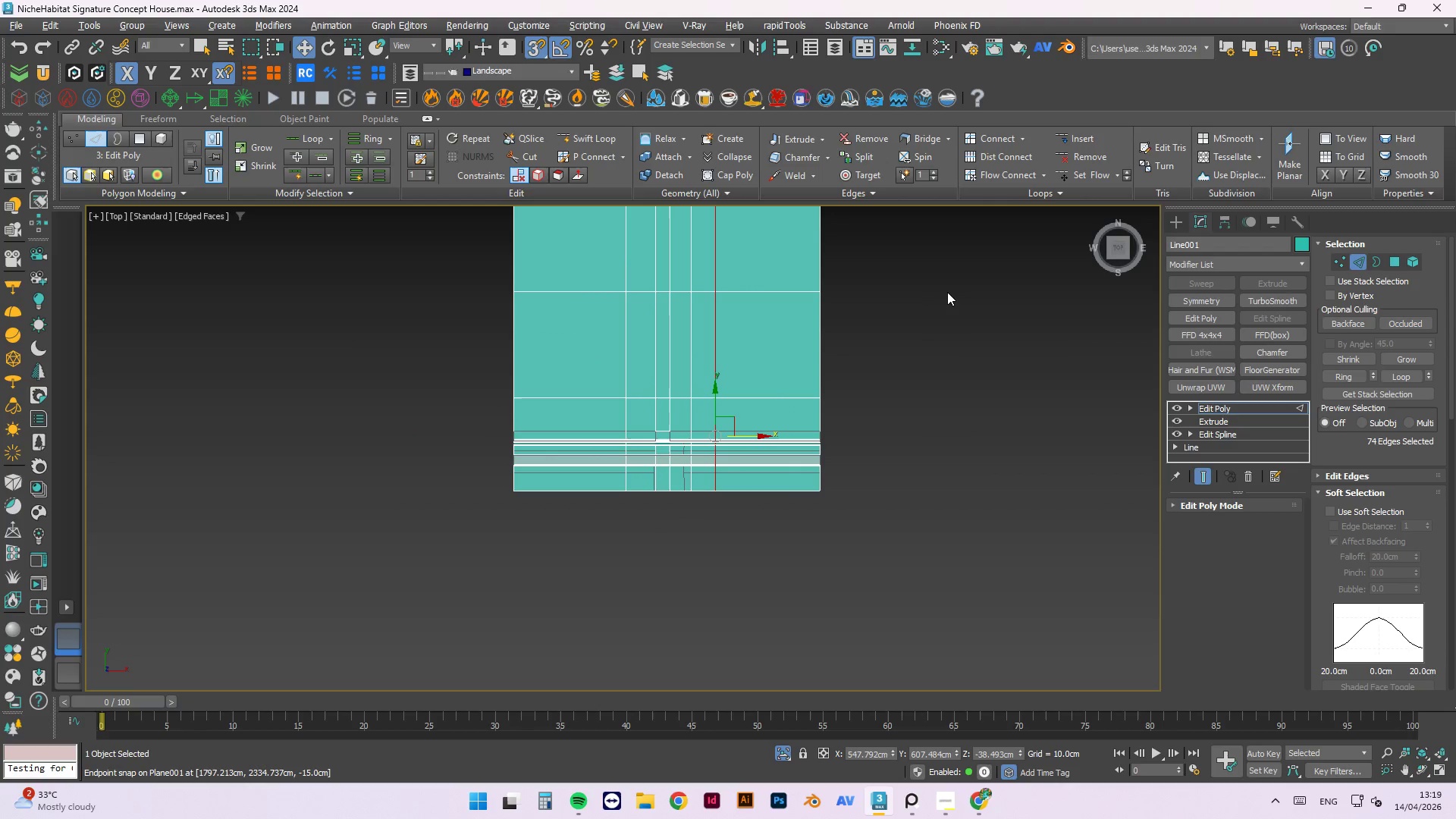 
left_click([947, 292])
 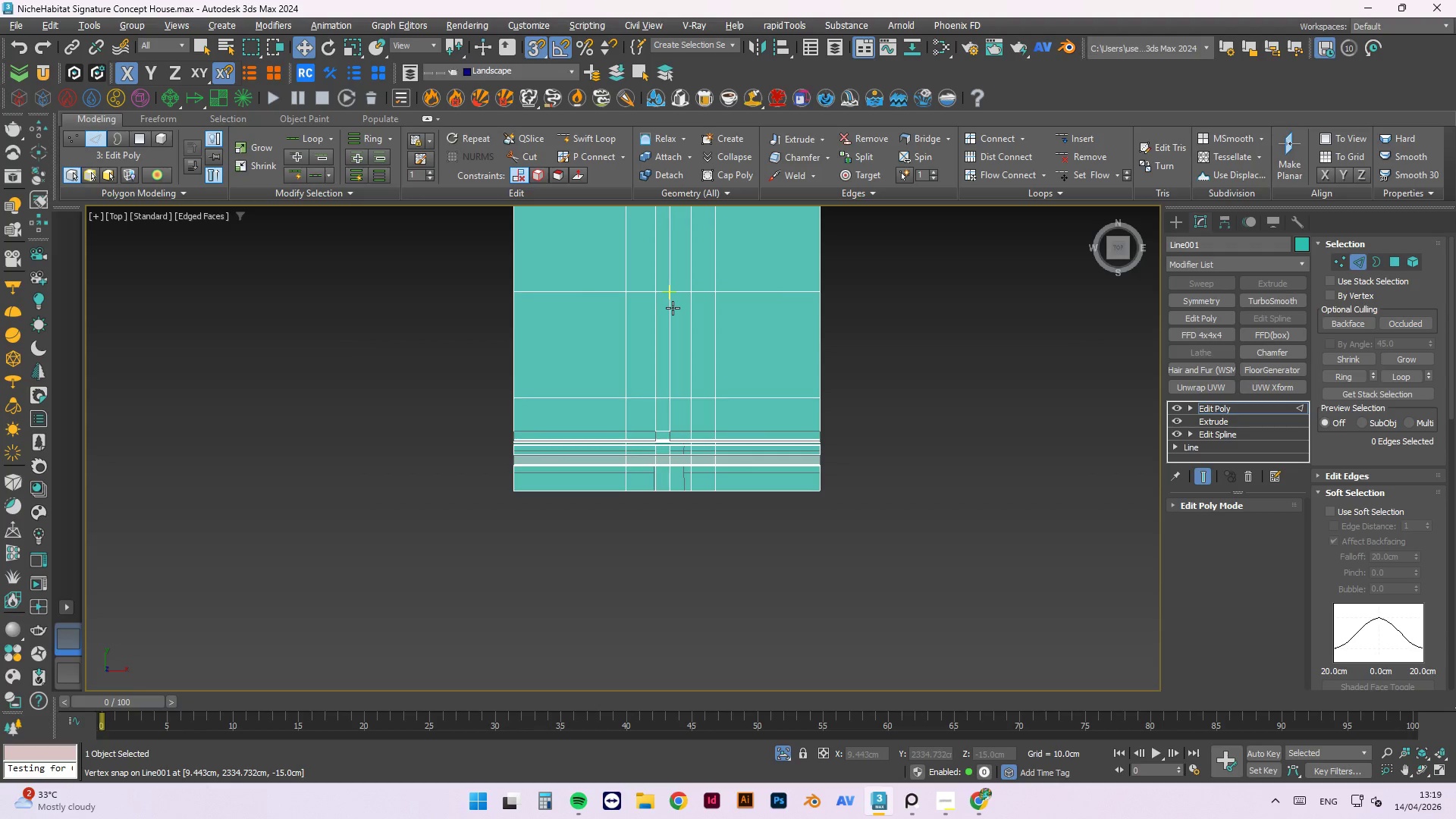 
key(4)
 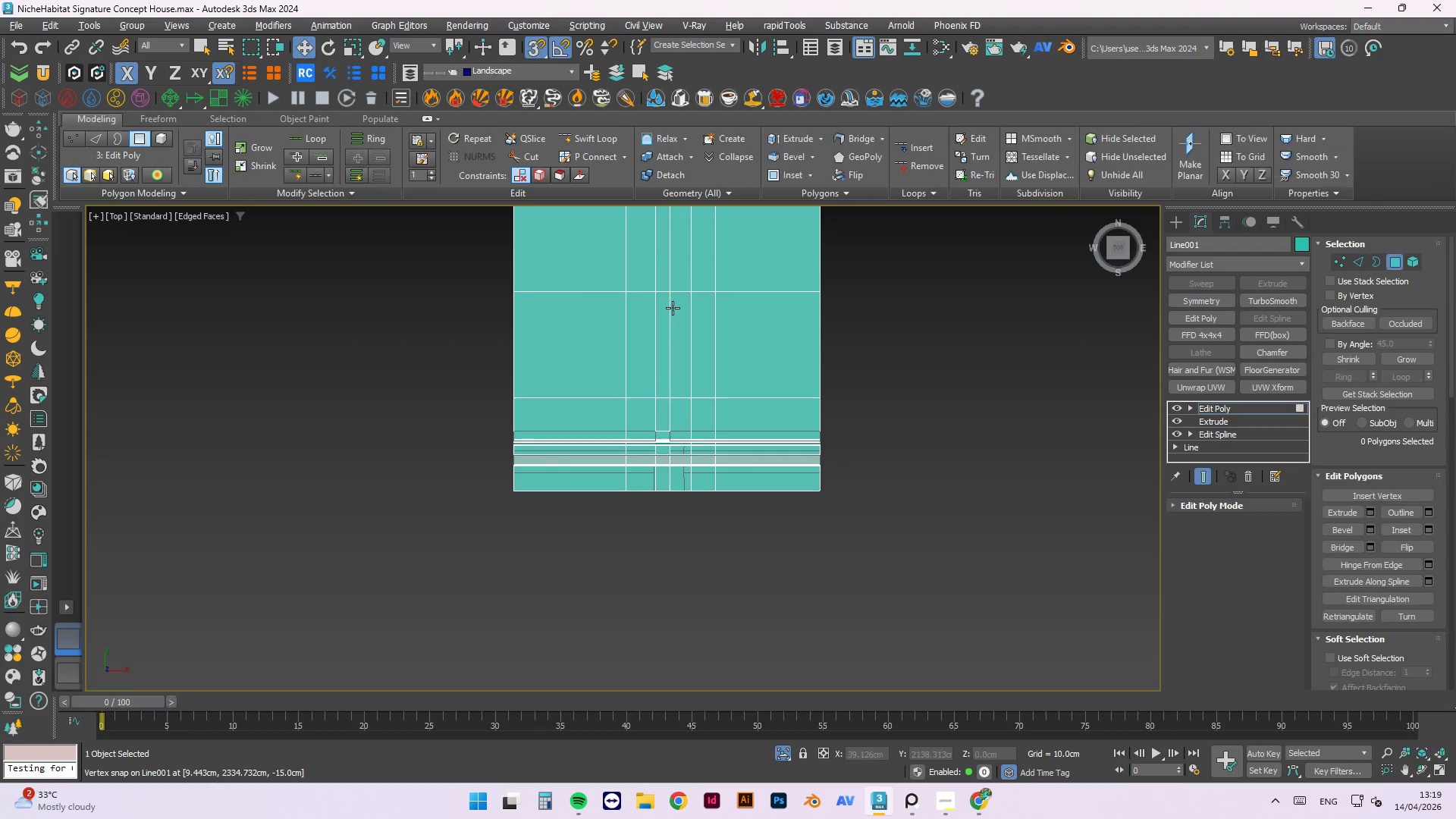 
left_click([631, 316])
 